 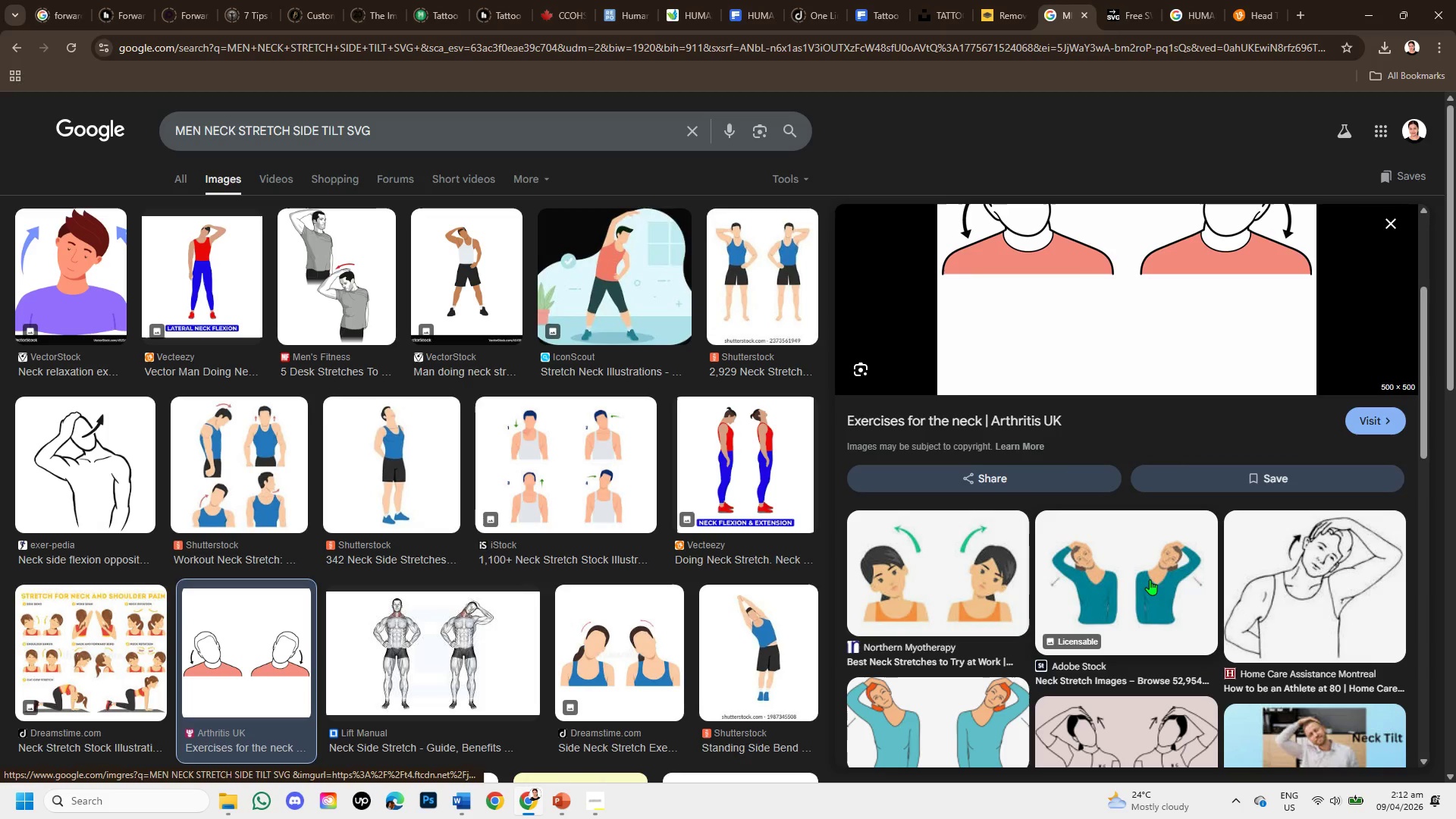 
left_click([1283, 587])
 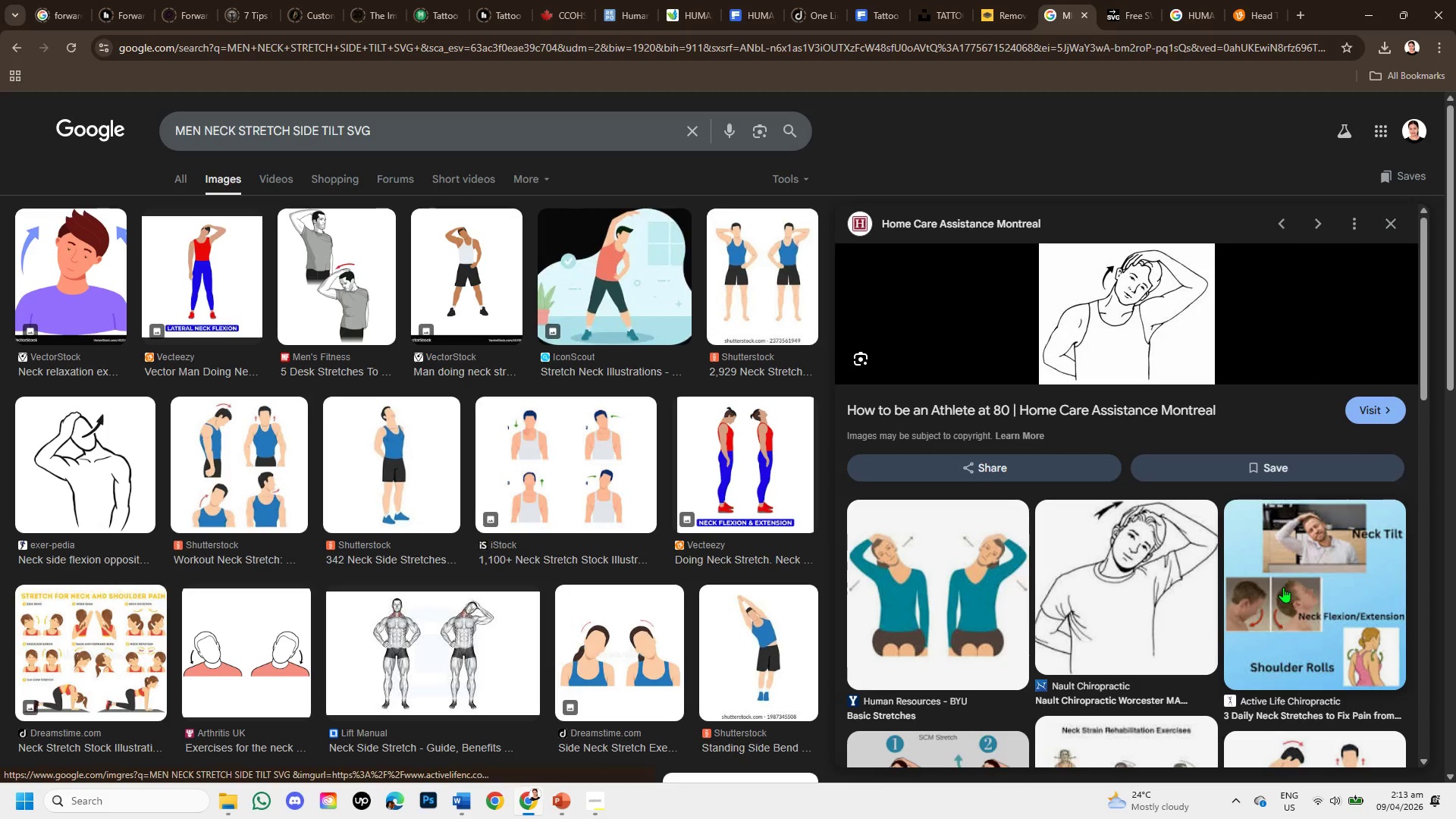 
scroll: coordinate [1259, 615], scroll_direction: down, amount: 3.0
 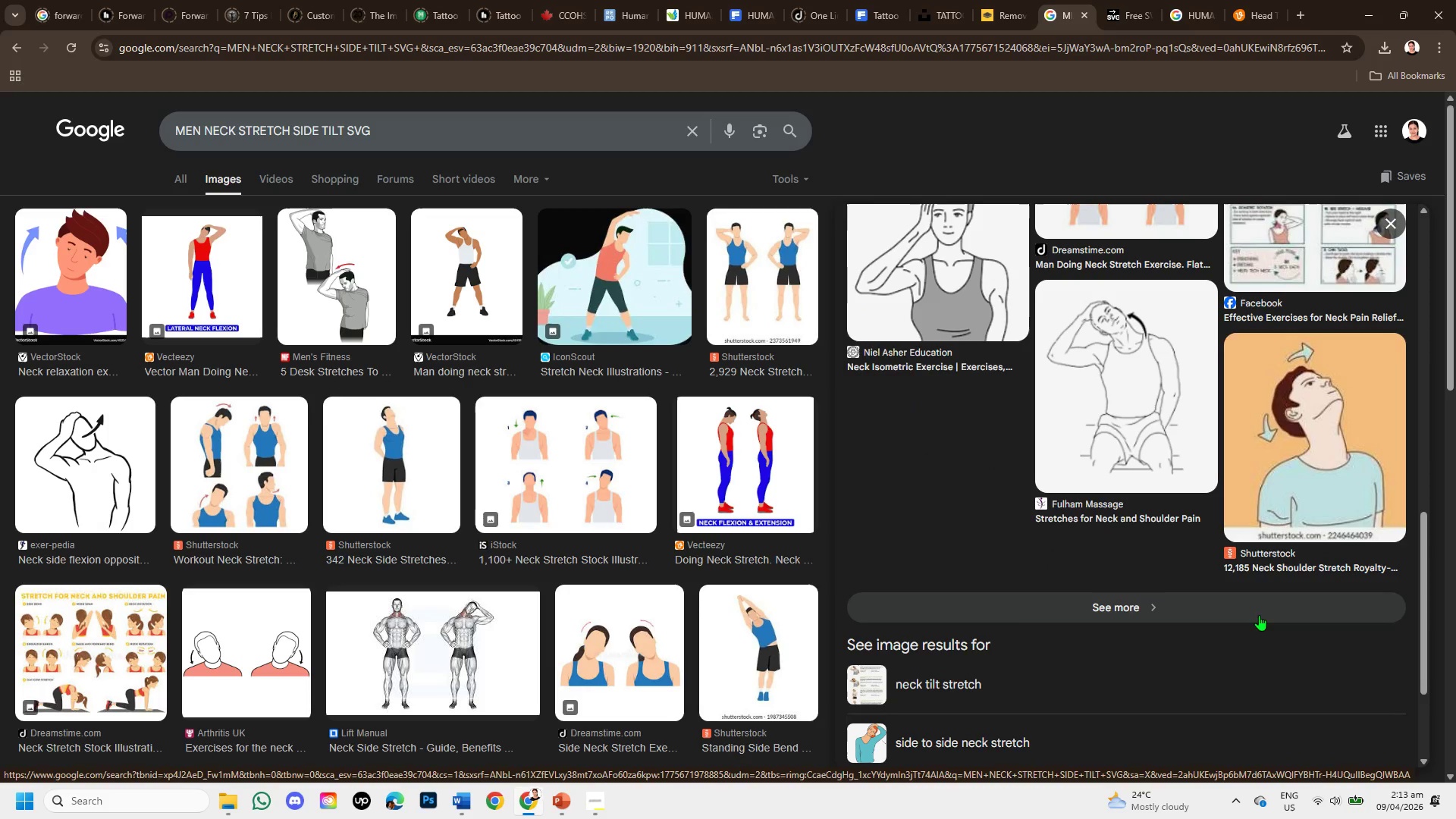 
scroll: coordinate [1258, 613], scroll_direction: up, amount: 4.0
 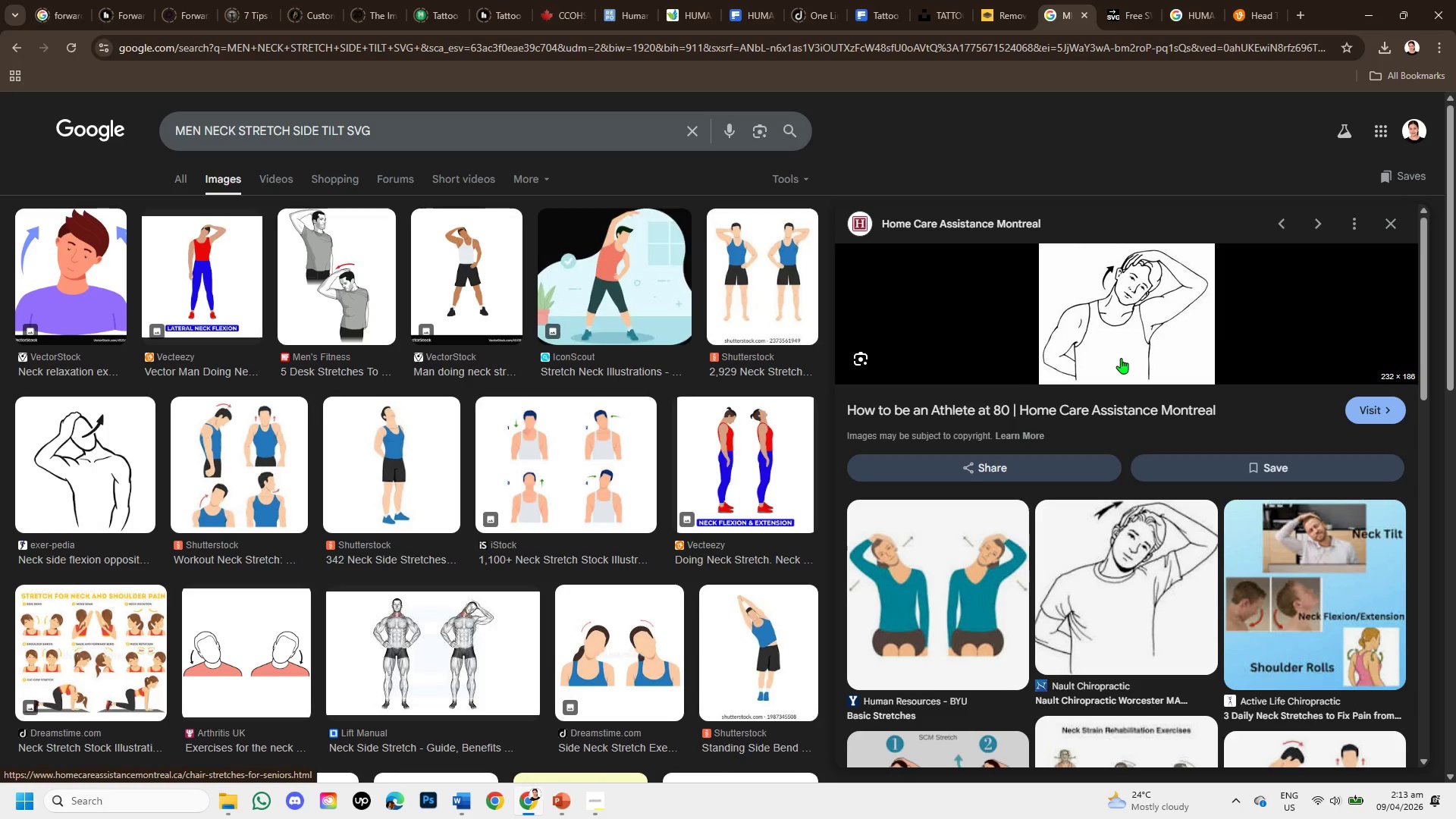 
wait(12.44)
 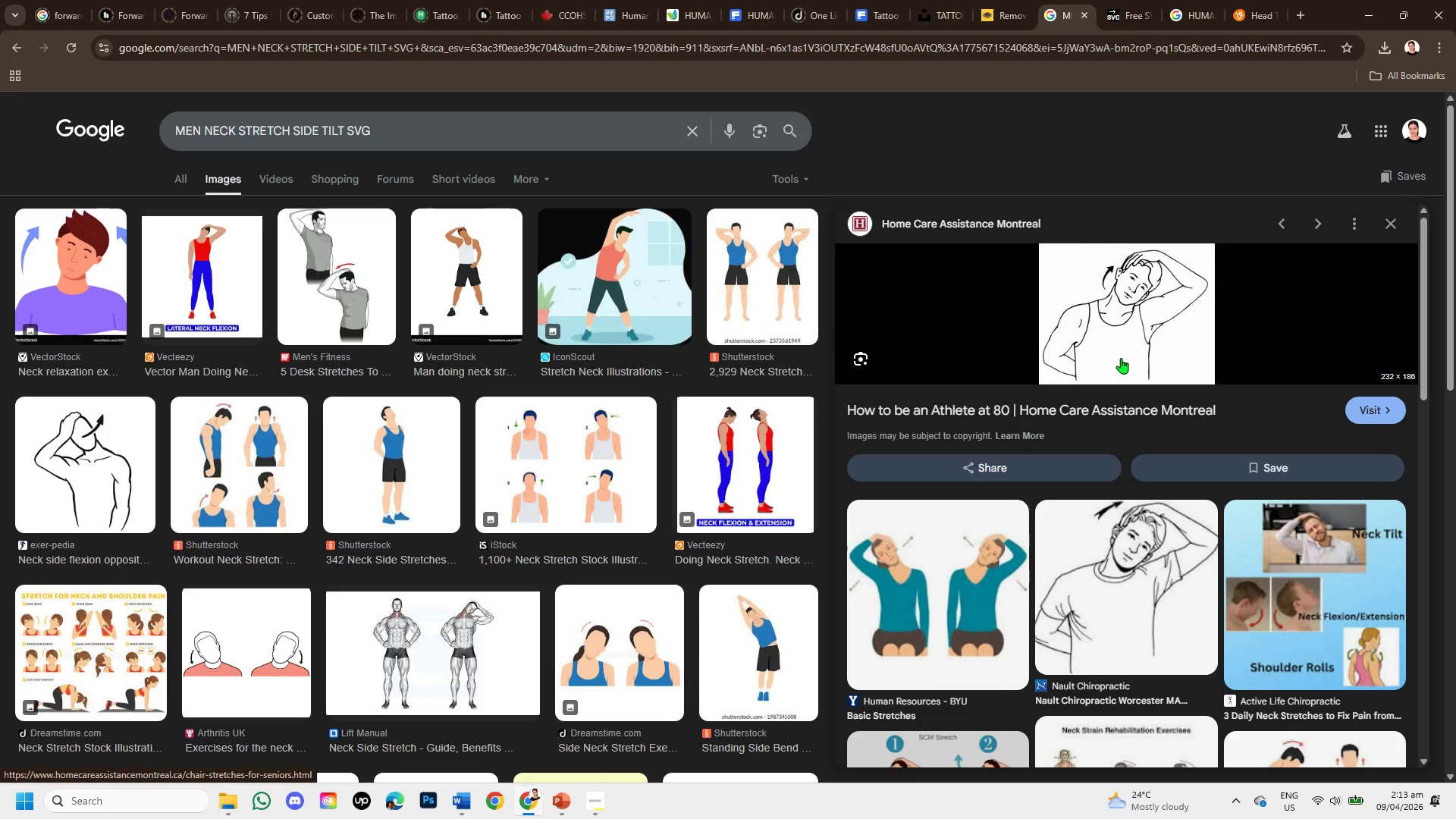 
scroll: coordinate [1140, 548], scroll_direction: down, amount: 3.0
 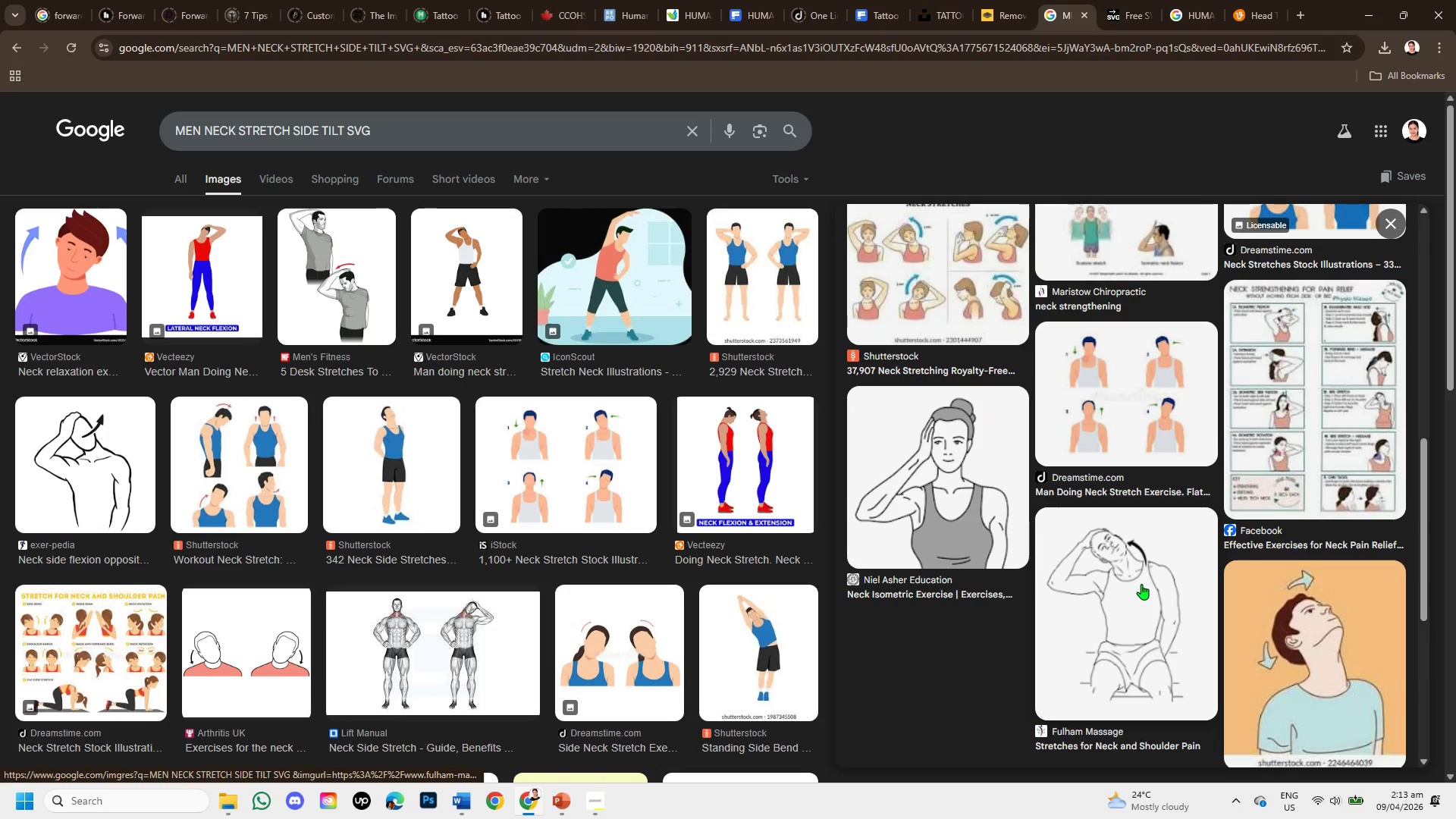 
left_click([1141, 584])
 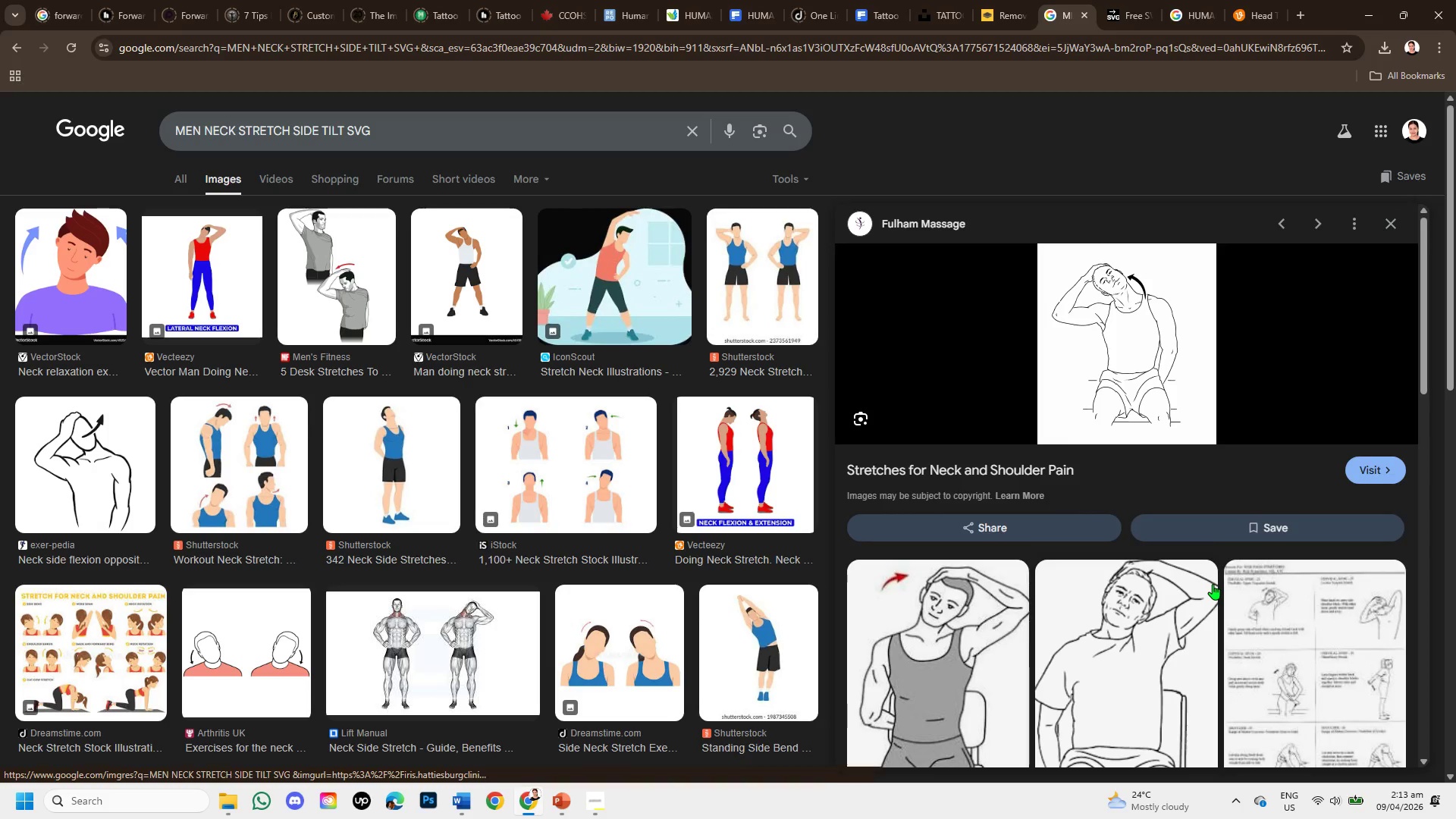 
wait(9.61)
 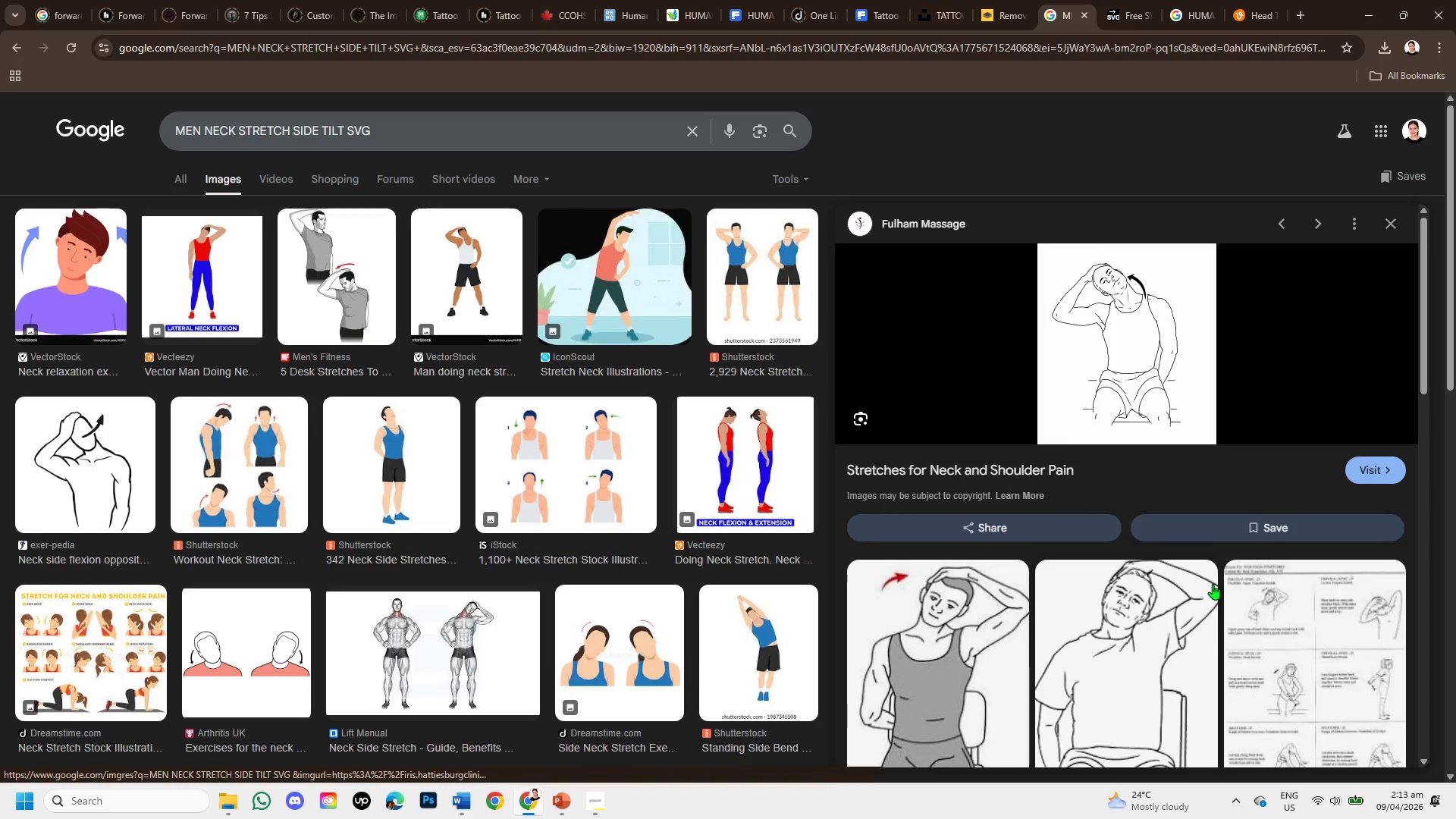 
scroll: coordinate [1197, 601], scroll_direction: down, amount: 3.0
 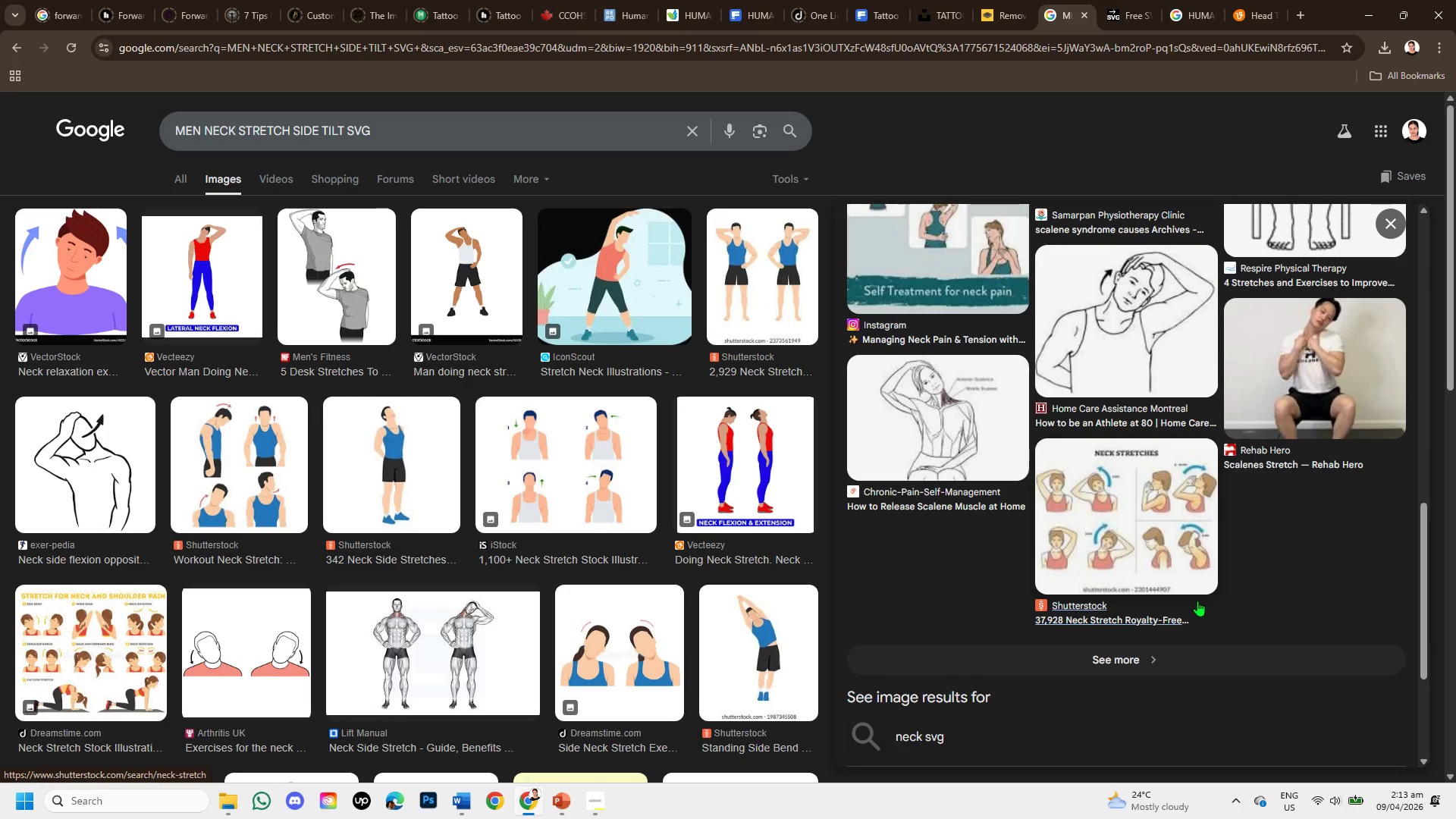 
scroll: coordinate [1197, 601], scroll_direction: up, amount: 1.0
 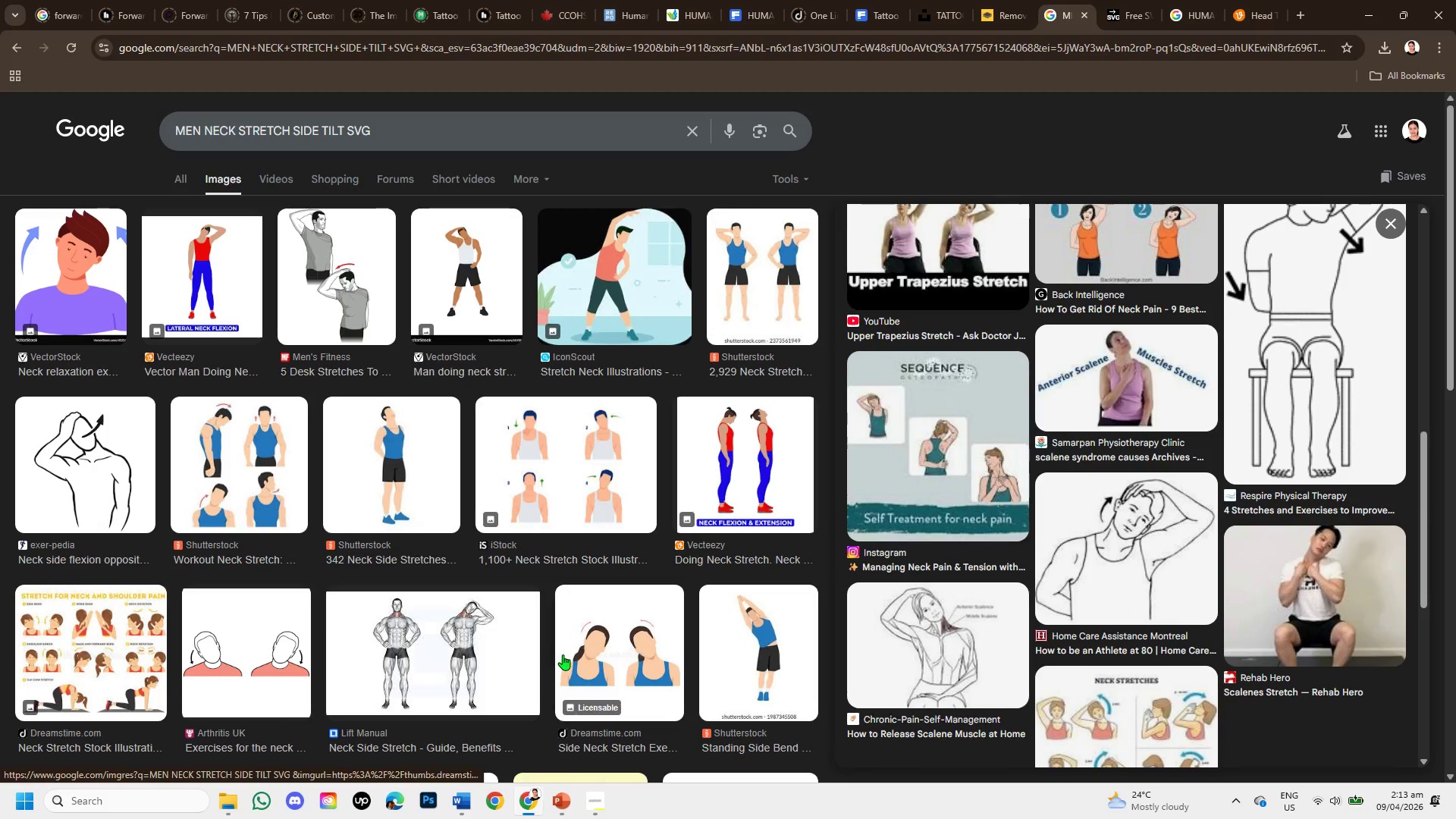 
left_click([578, 642])
 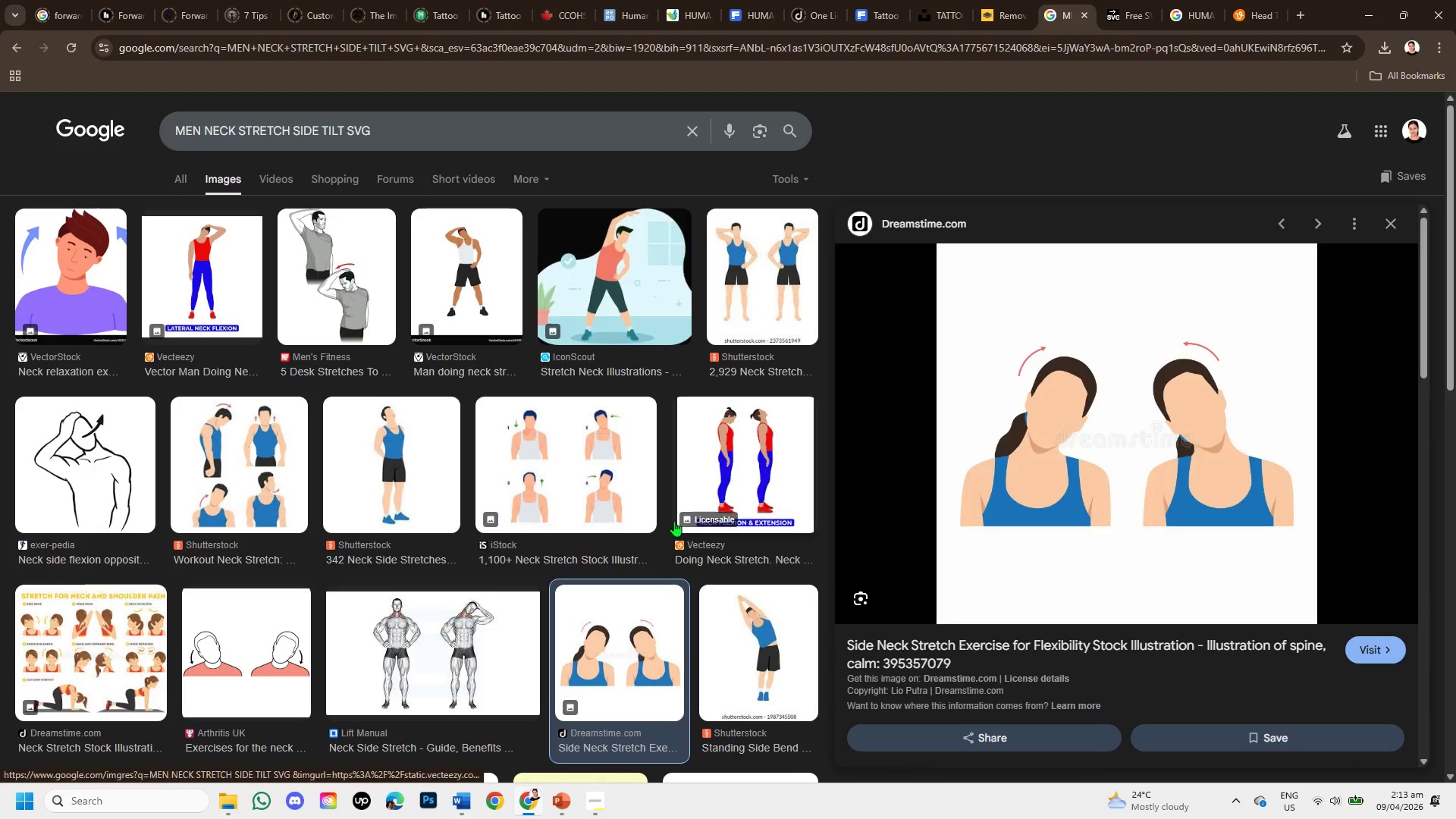 
scroll: coordinate [674, 521], scroll_direction: up, amount: 3.0
 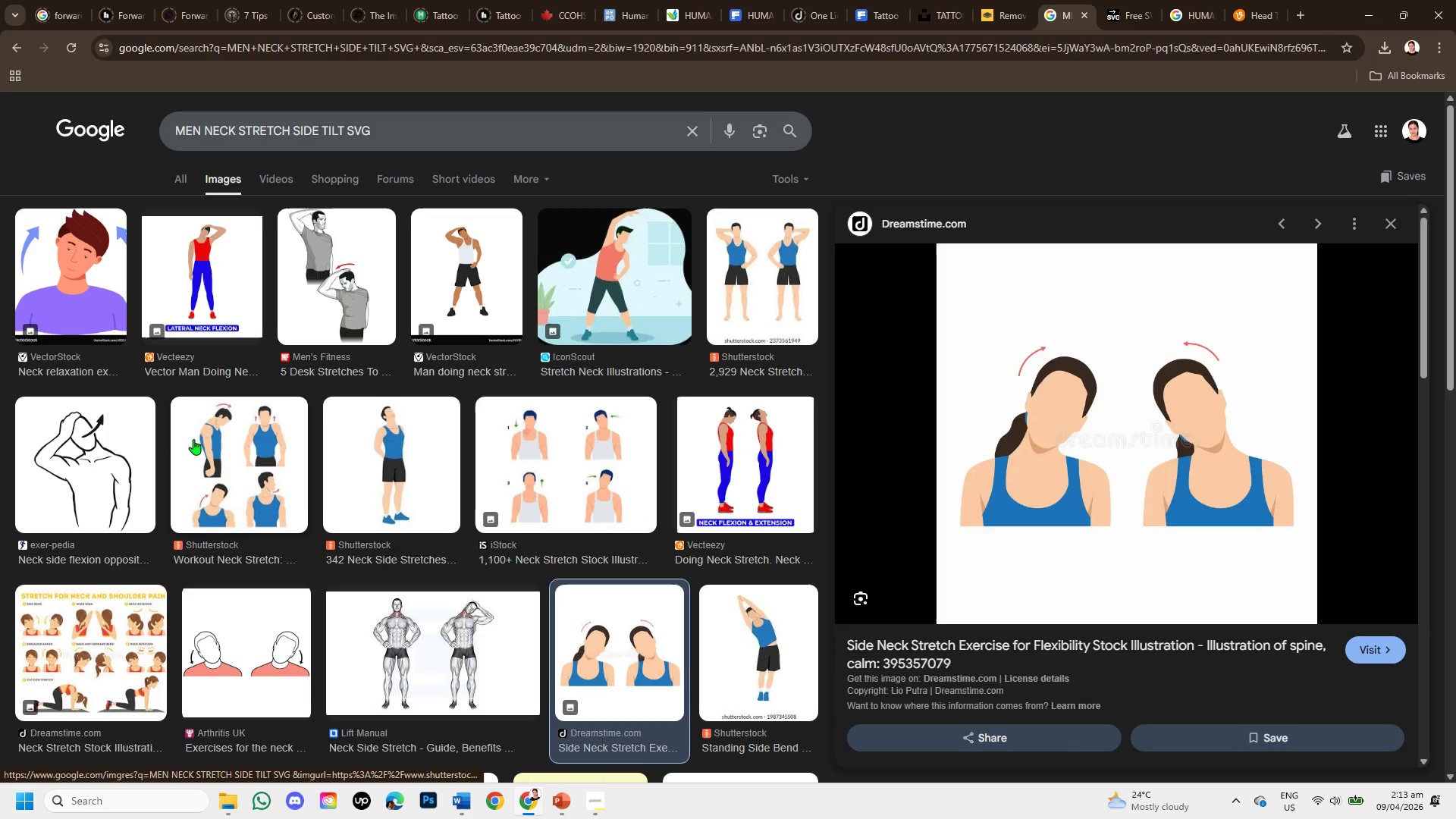 
scroll: coordinate [992, 631], scroll_direction: down, amount: 6.0
 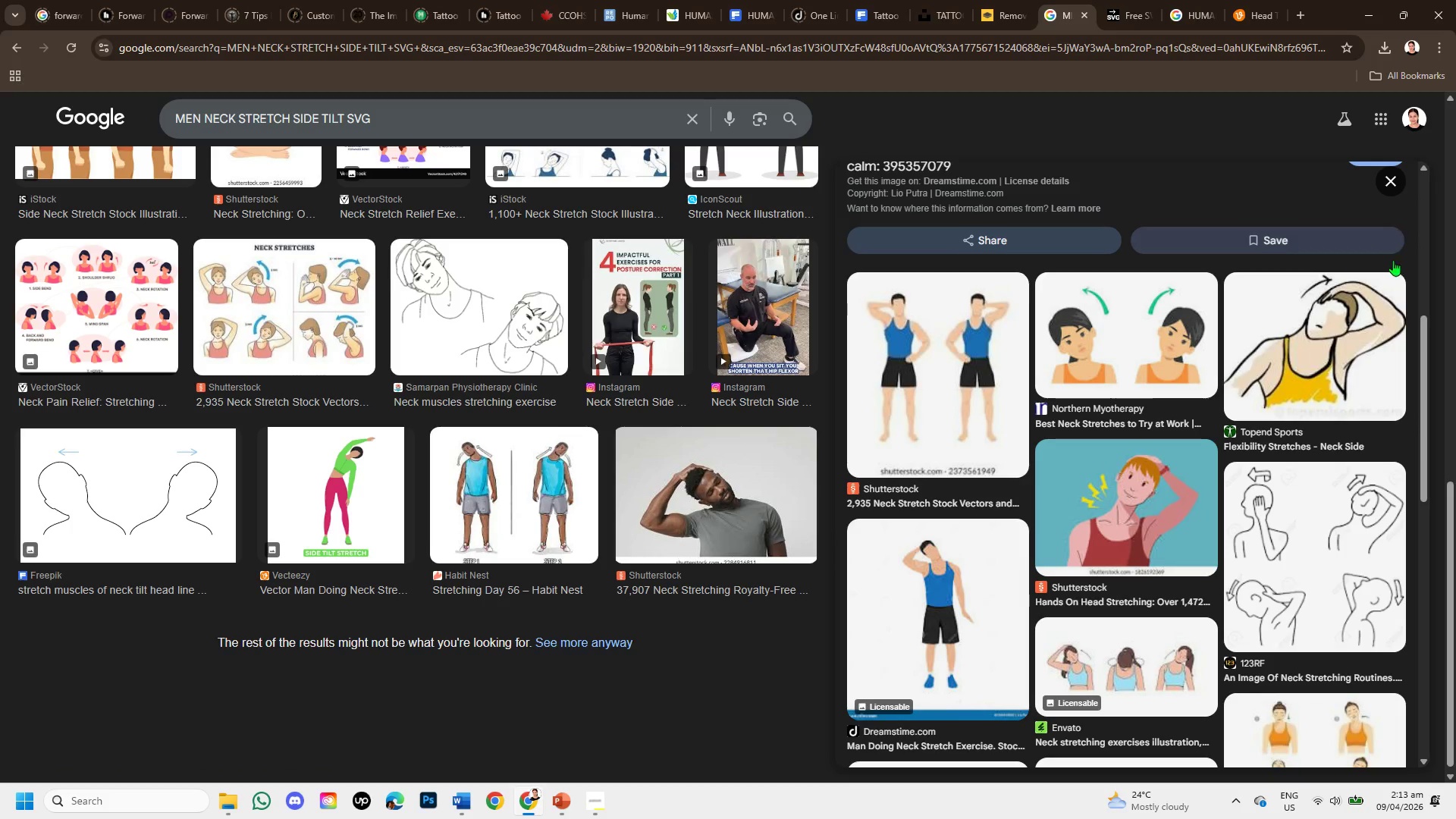 
wait(7.06)
 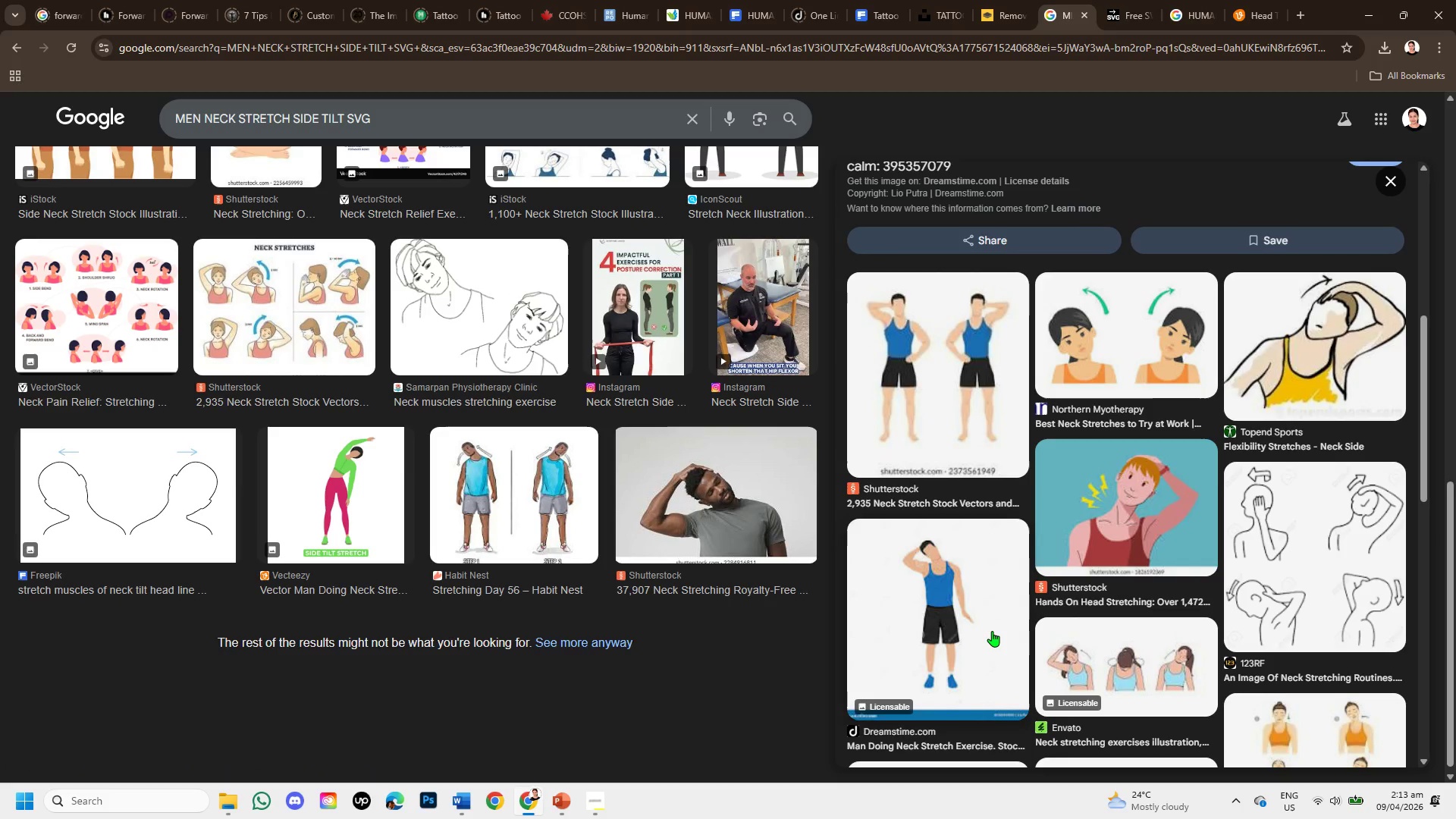 
scroll: coordinate [1367, 539], scroll_direction: down, amount: 2.0
 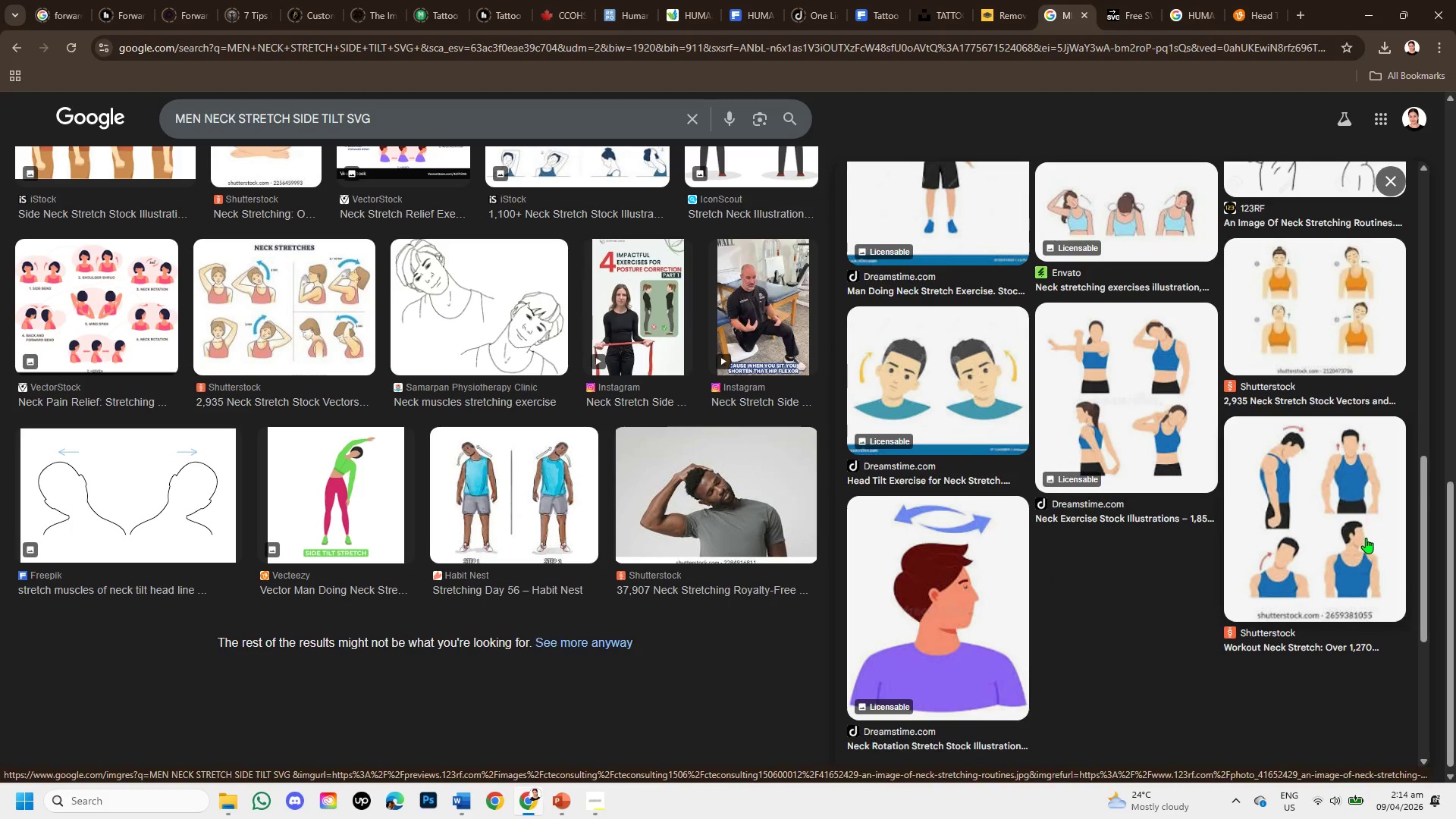 
scroll: coordinate [1366, 538], scroll_direction: up, amount: 1.0
 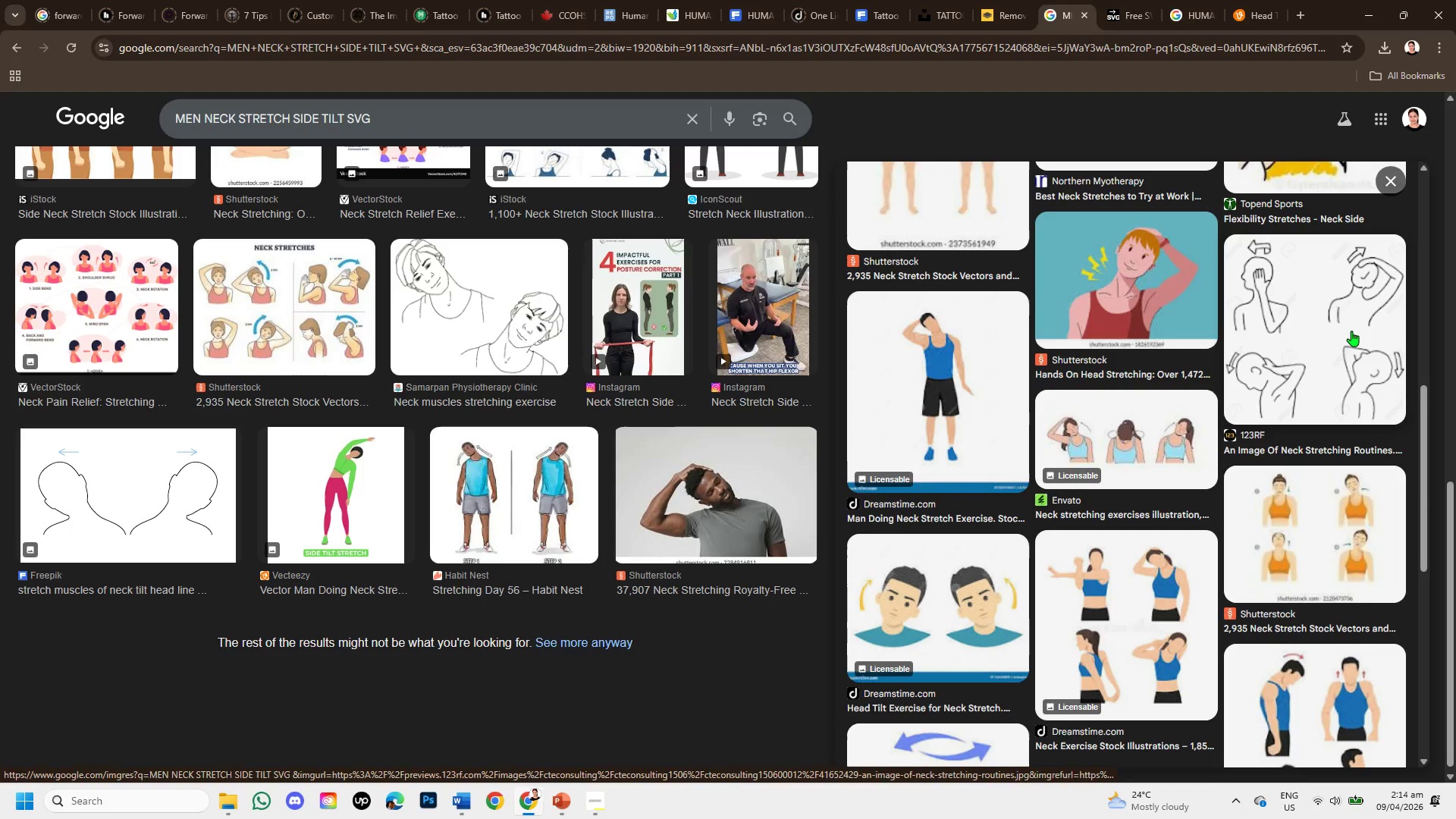 
left_click([1351, 331])
 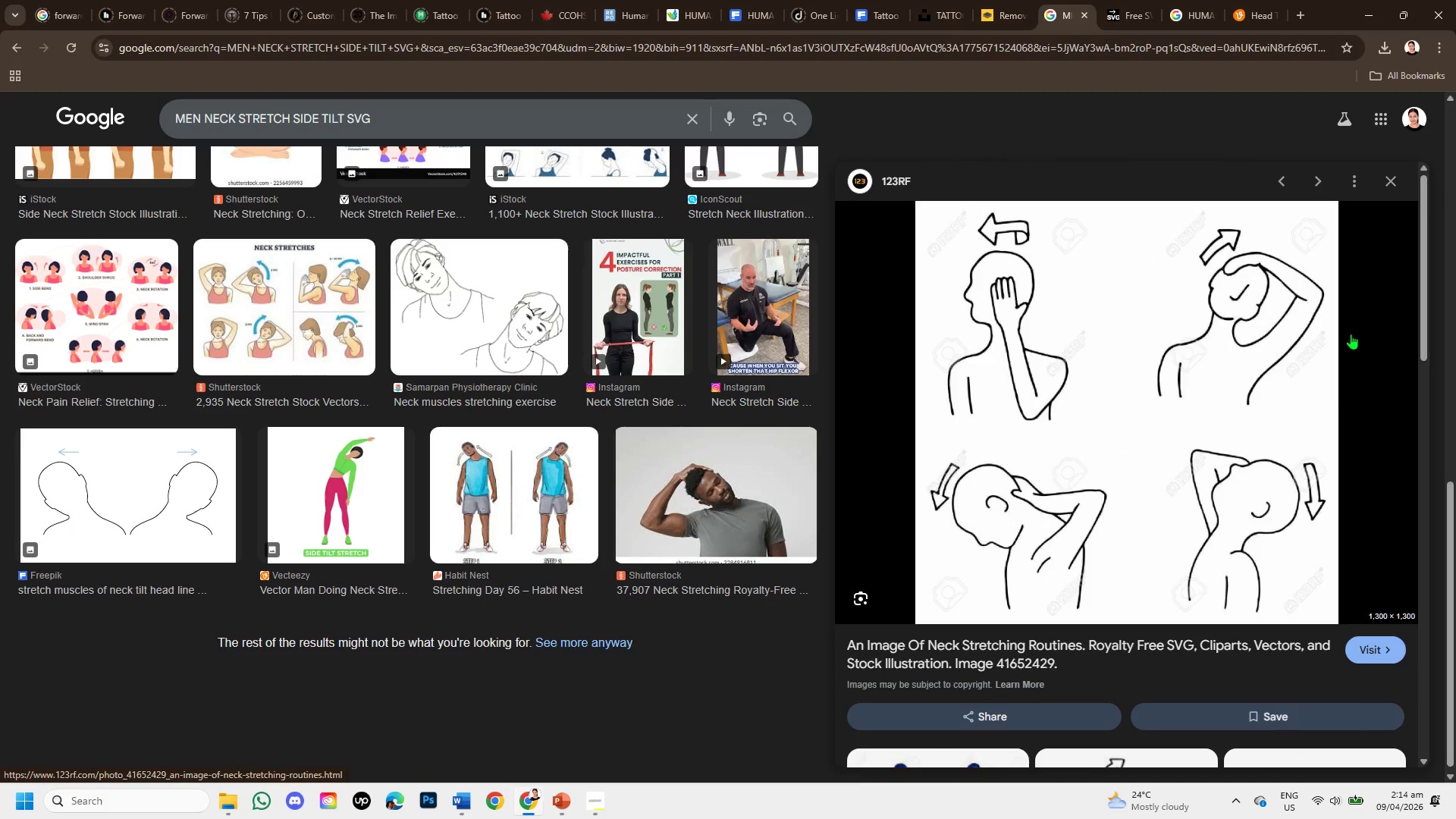 
wait(5.75)
 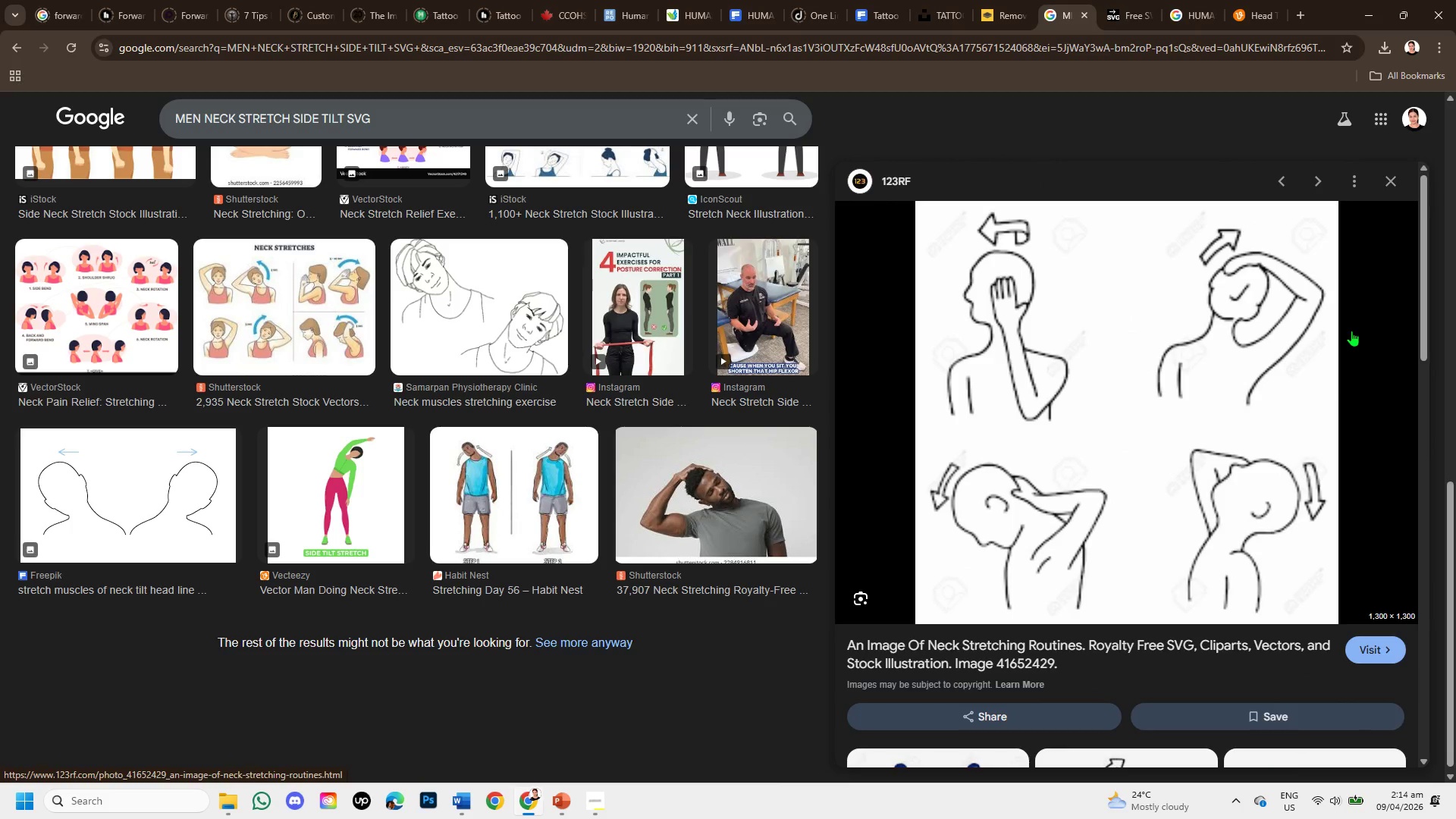 
scroll: coordinate [1198, 527], scroll_direction: down, amount: 4.0
 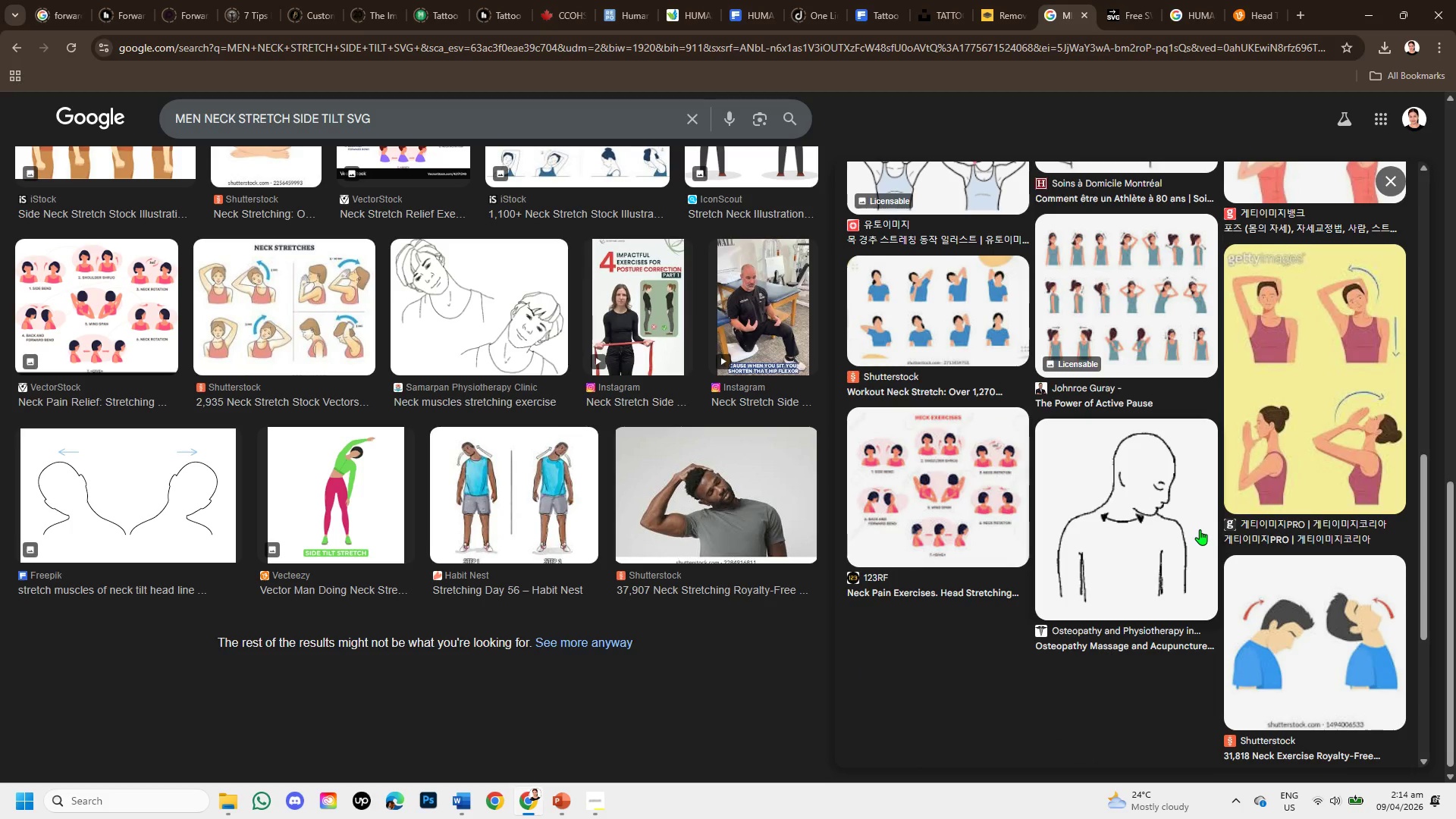 
scroll: coordinate [1201, 522], scroll_direction: up, amount: 3.0
 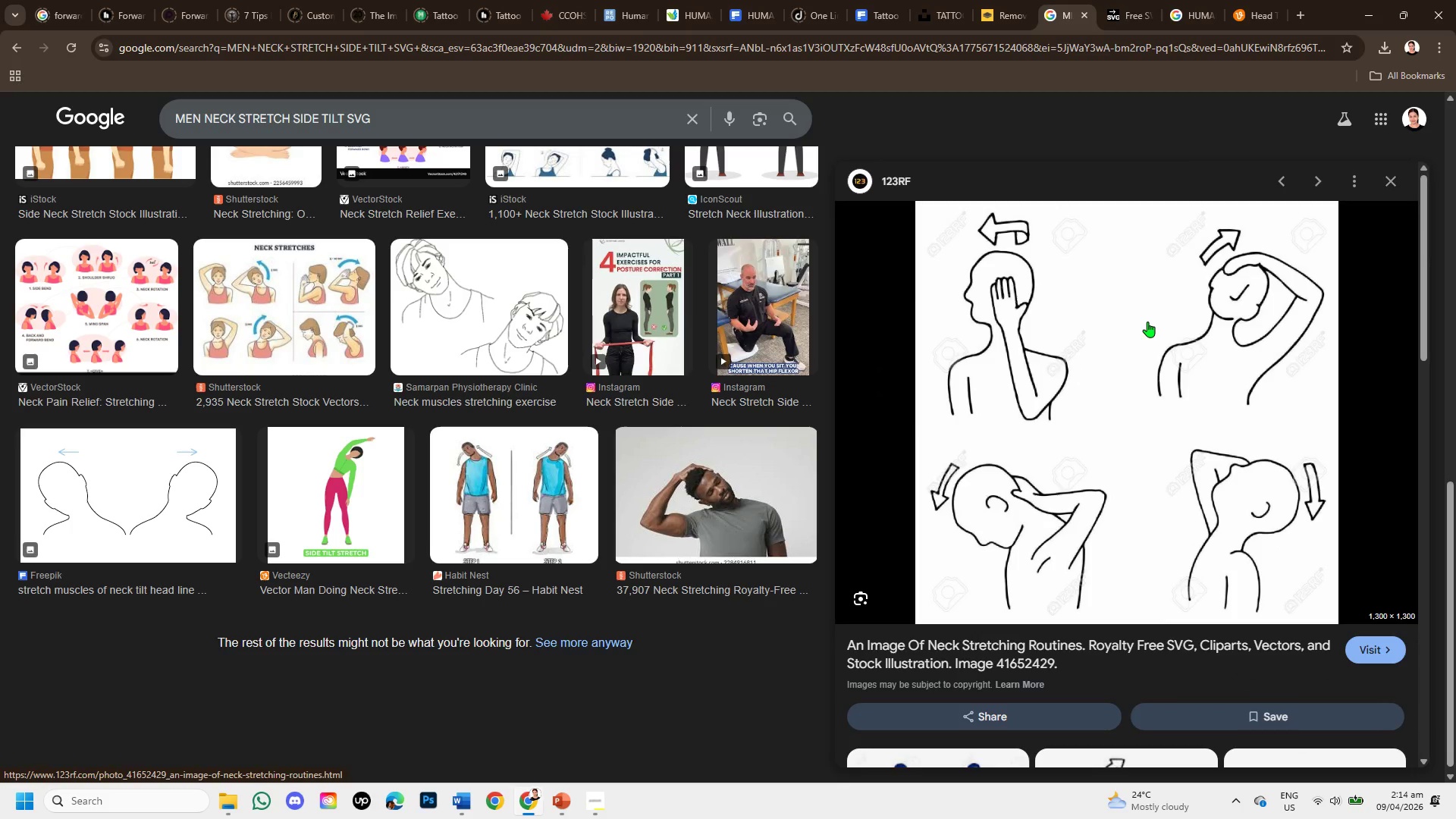 
right_click([1147, 322])
 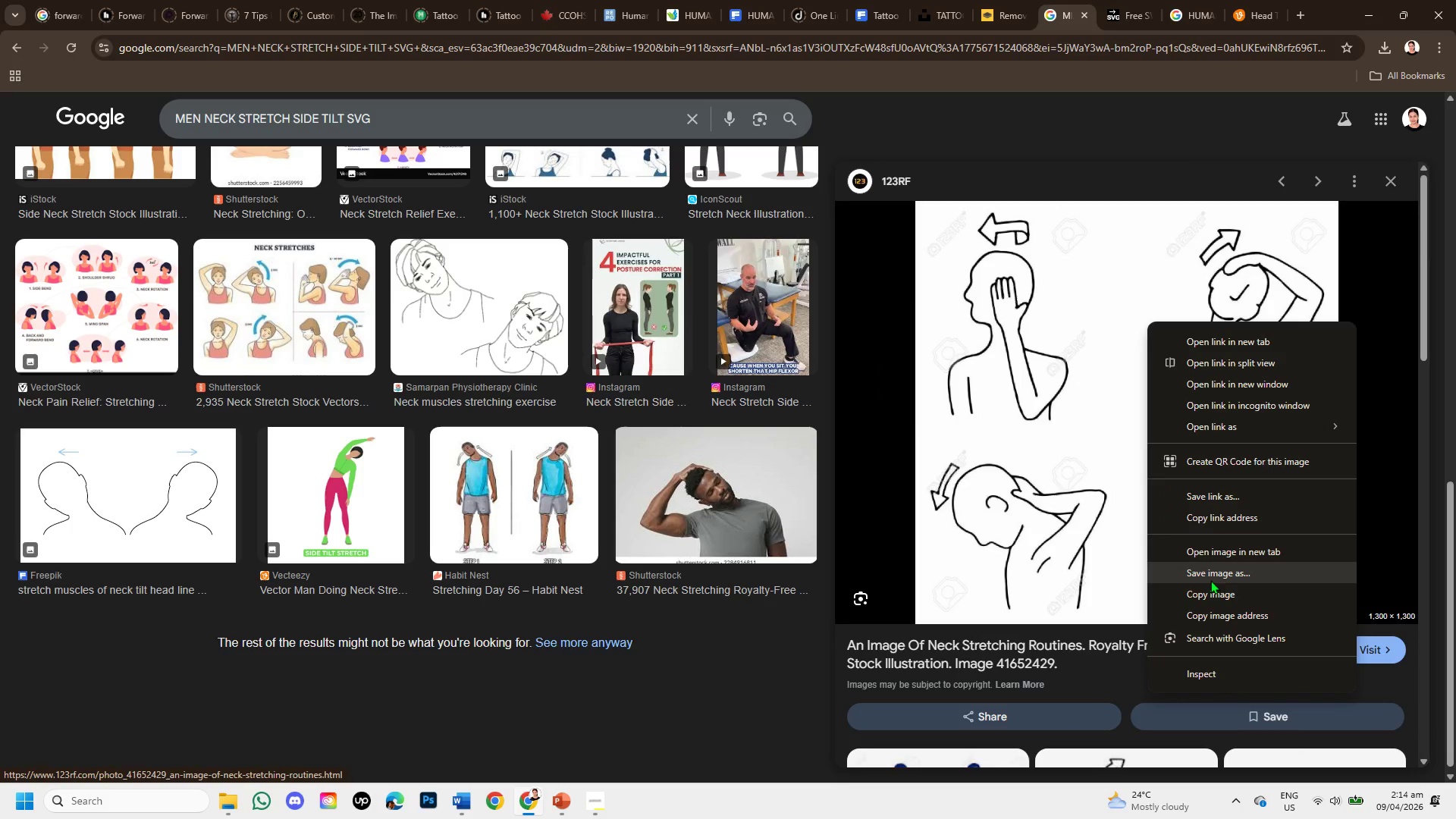 
left_click([1211, 576])
 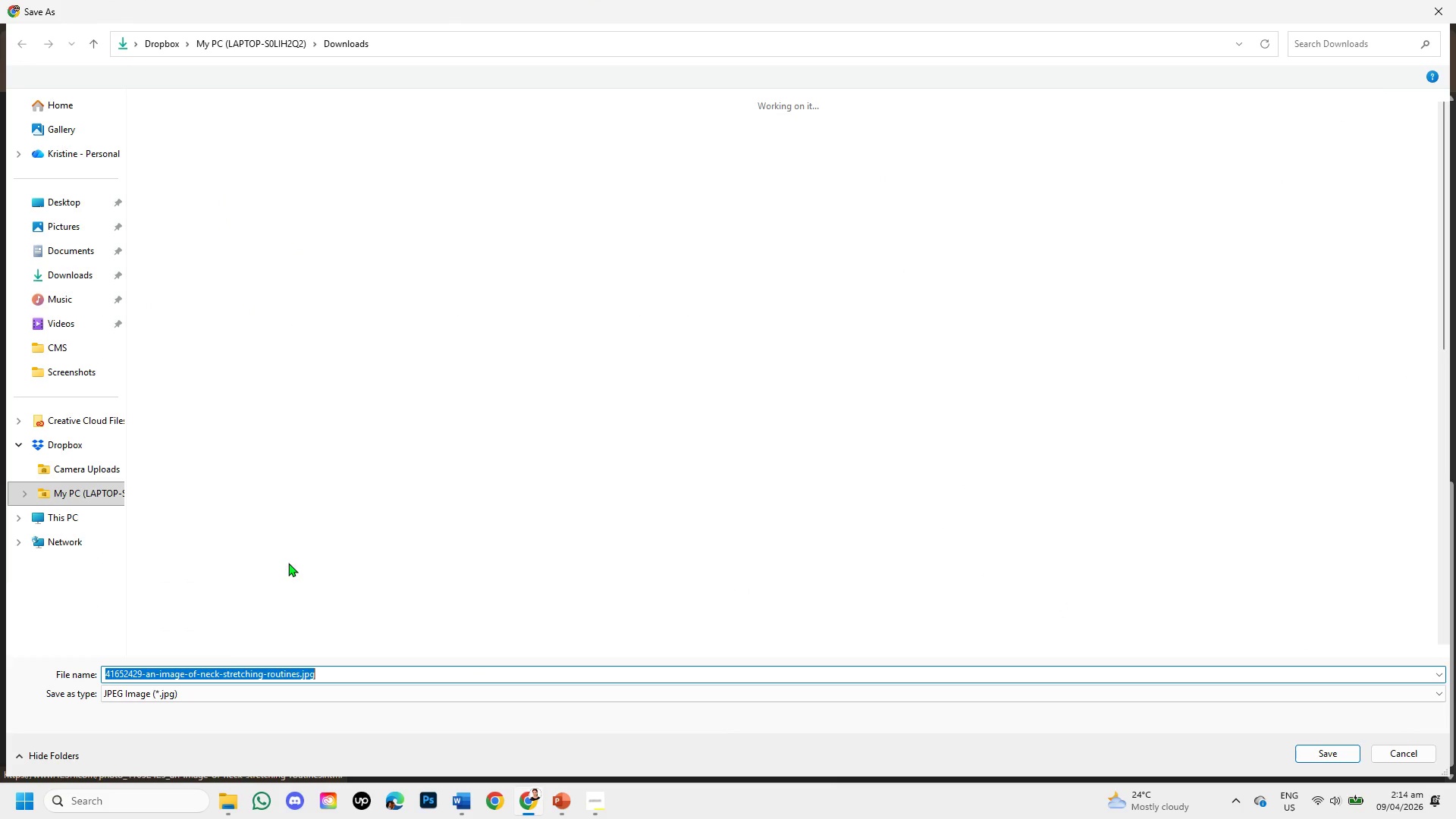 
left_click([63, 271])
 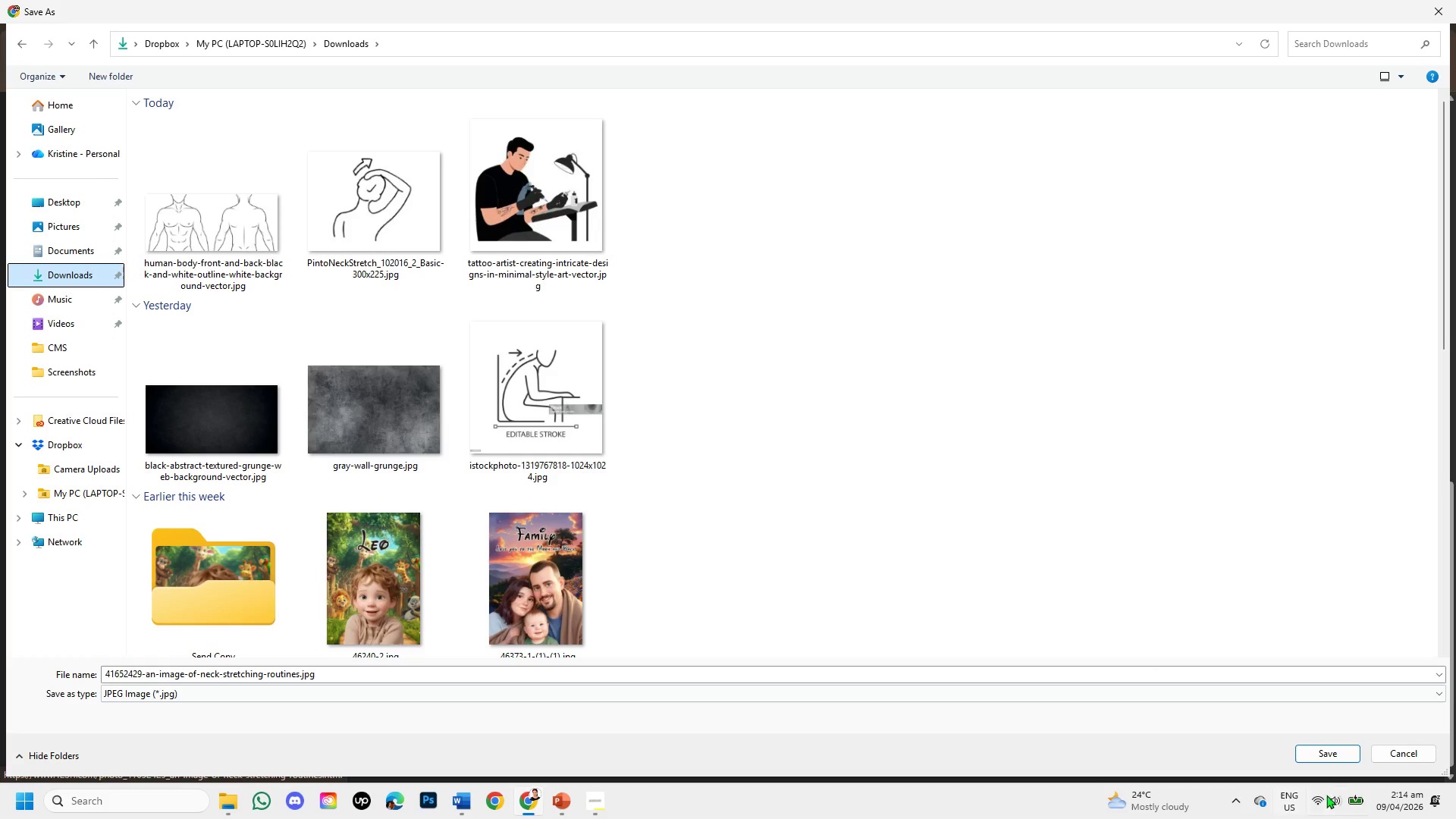 
left_click([1326, 757])
 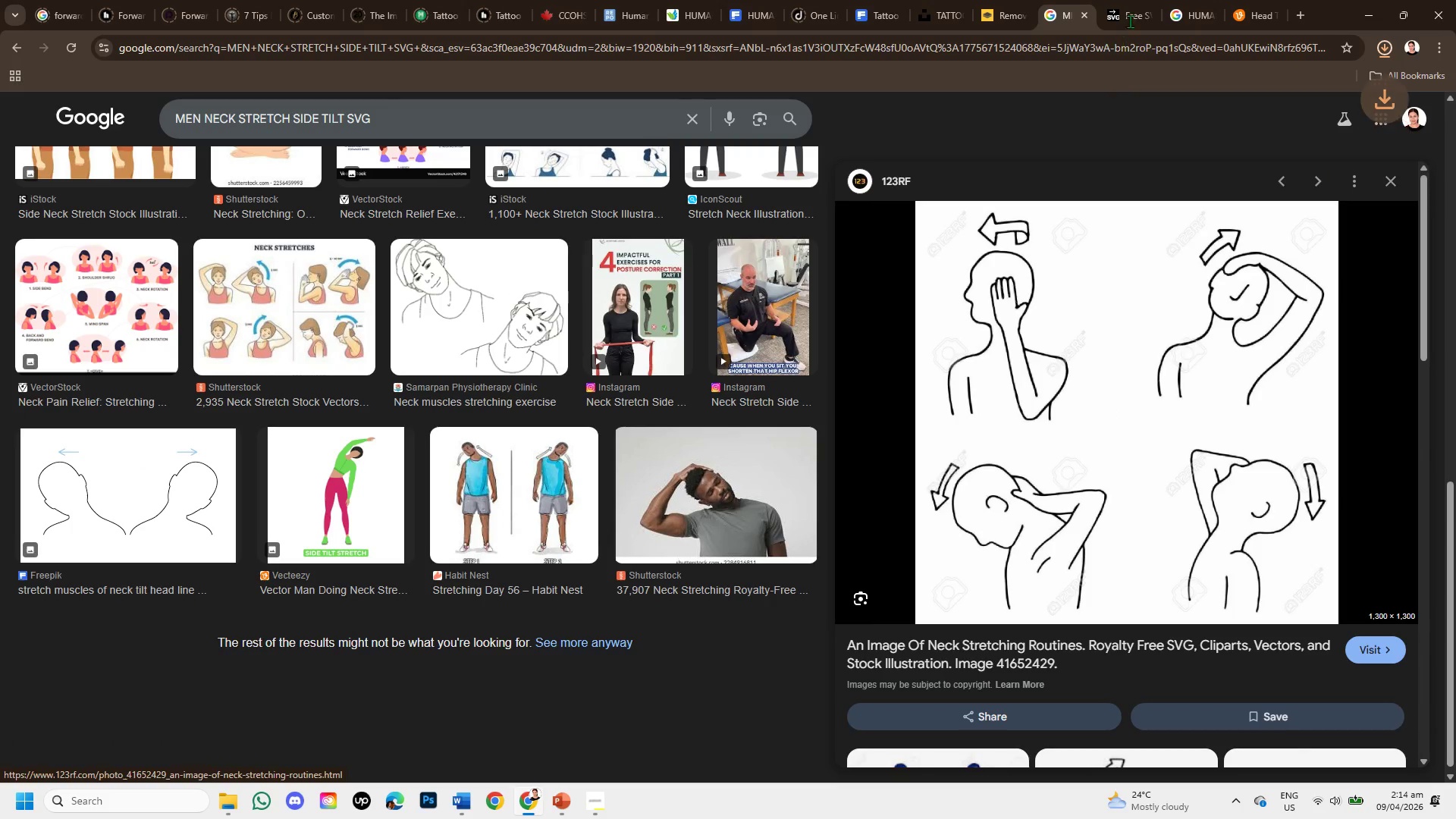 
left_click([1136, 0])
 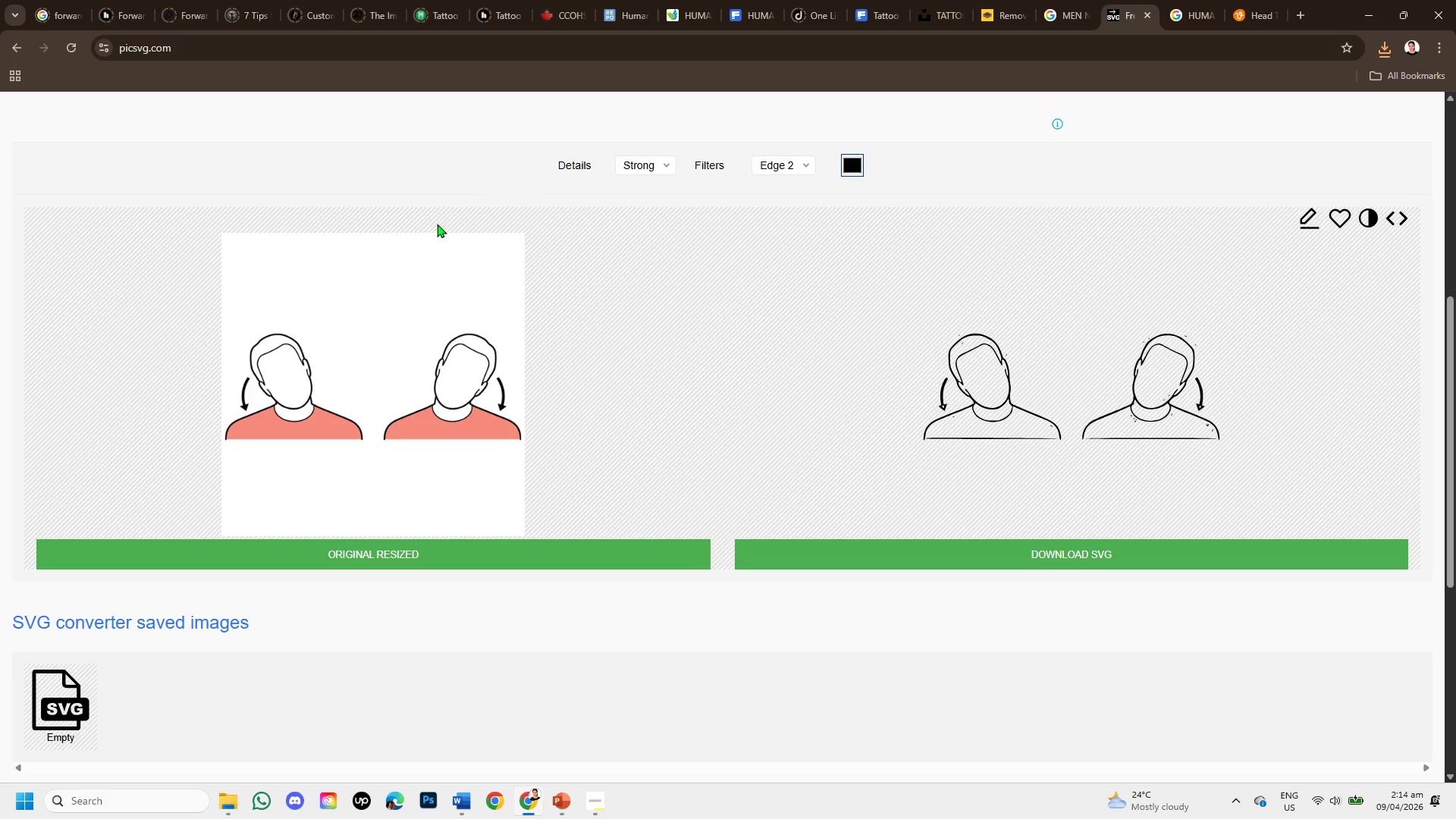 
scroll: coordinate [548, 186], scroll_direction: up, amount: 4.0
 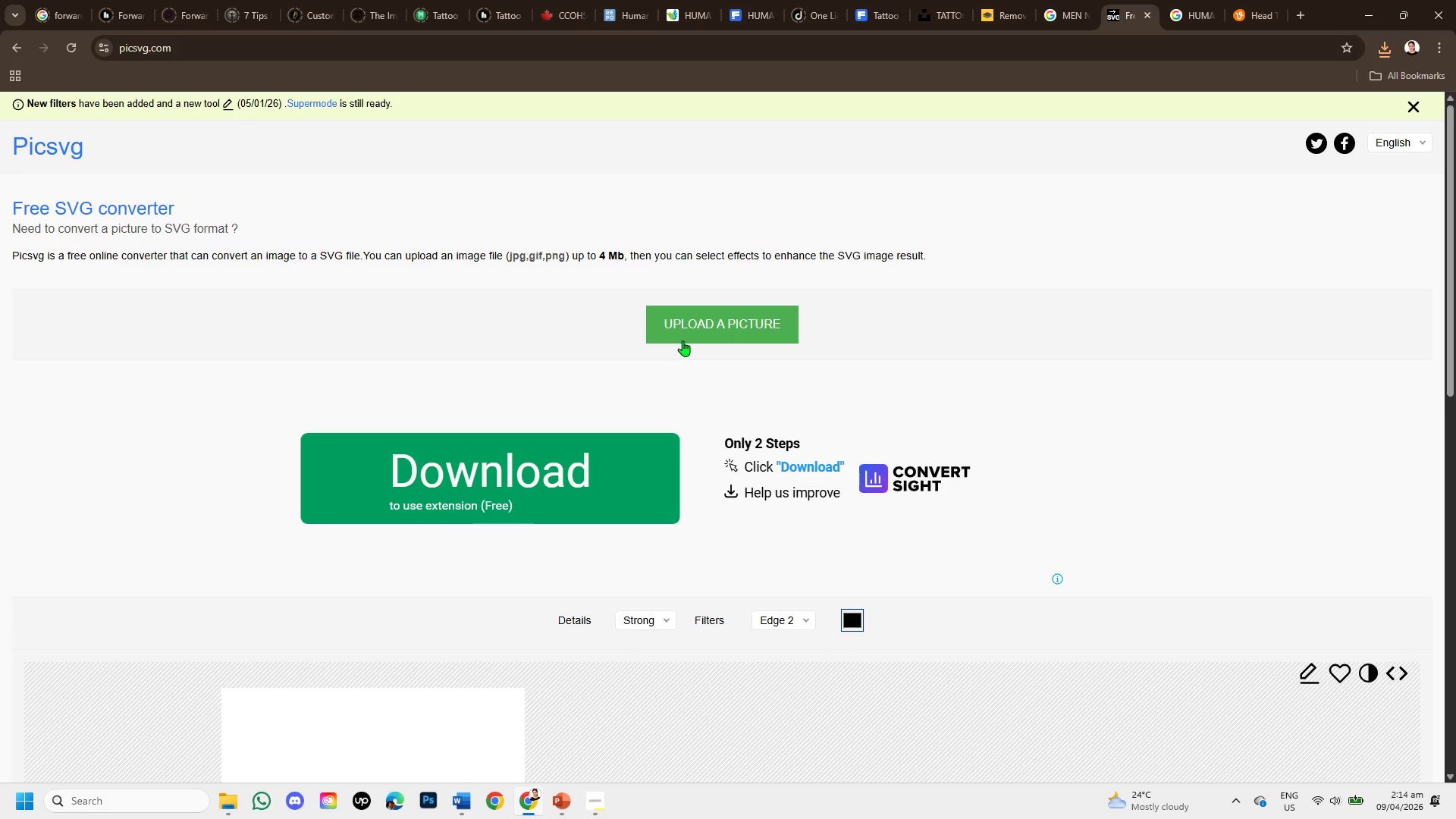 
left_click([695, 330])
 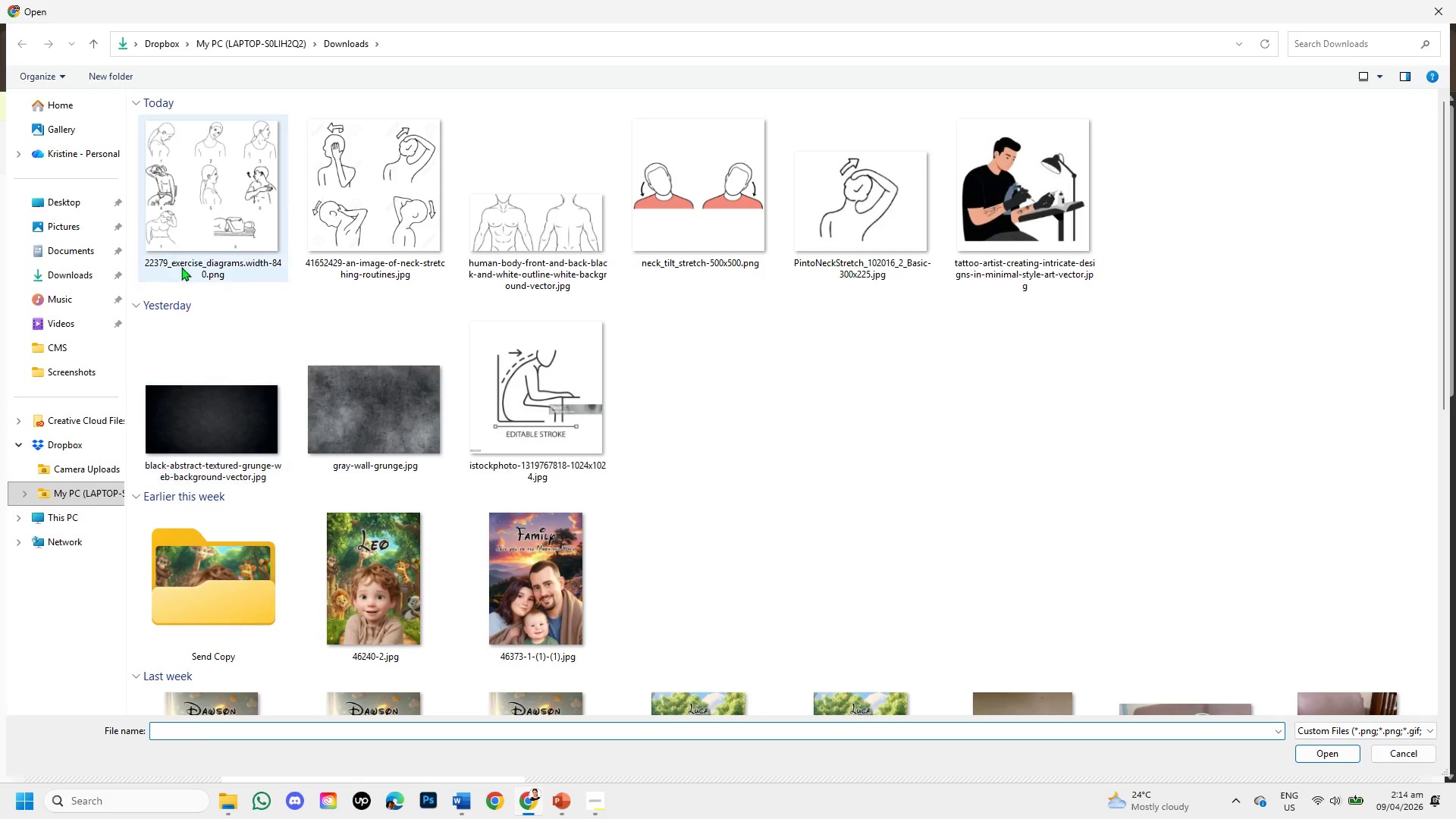 
mouse_move([298, 324])
 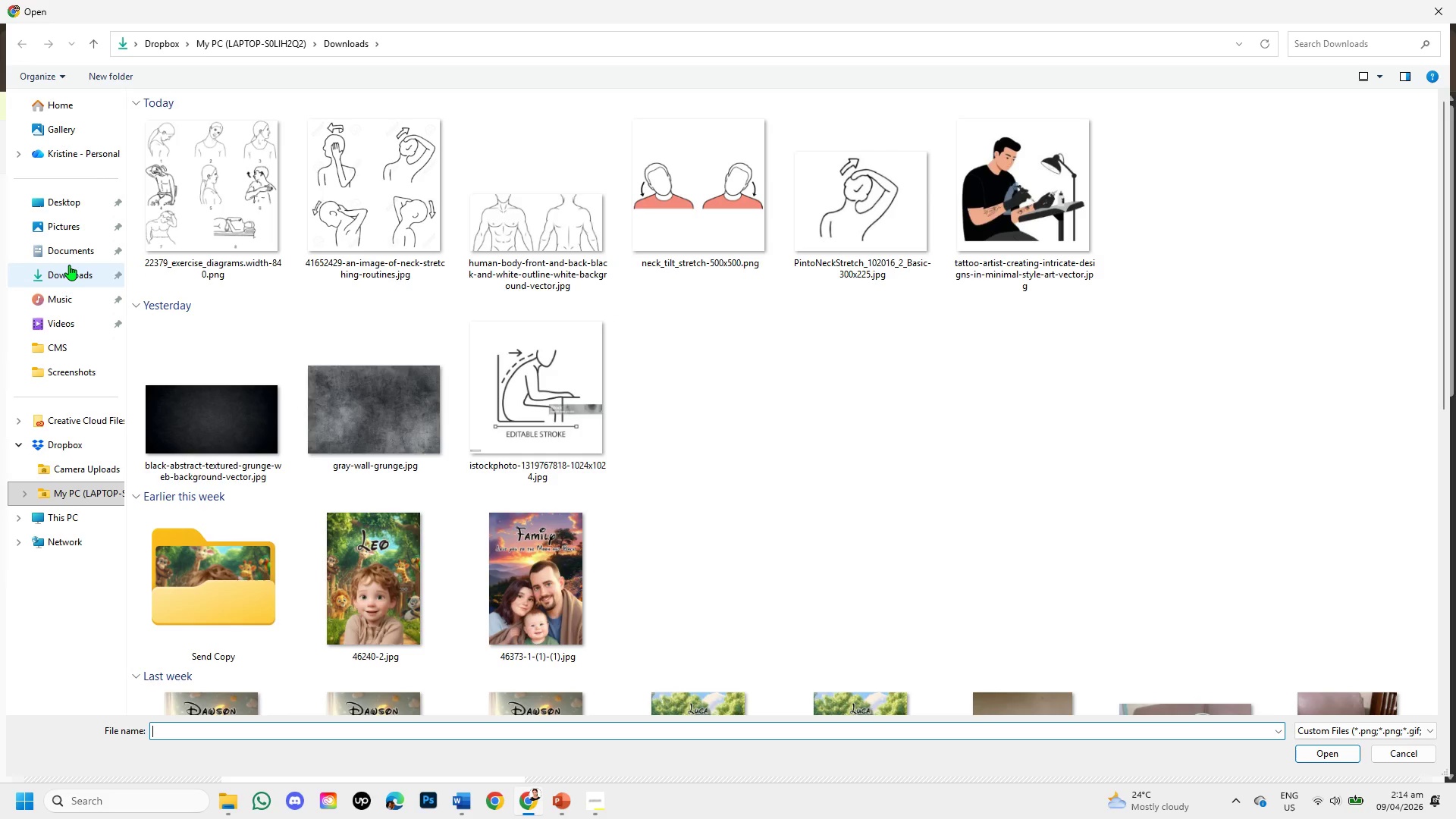 
left_click([69, 265])
 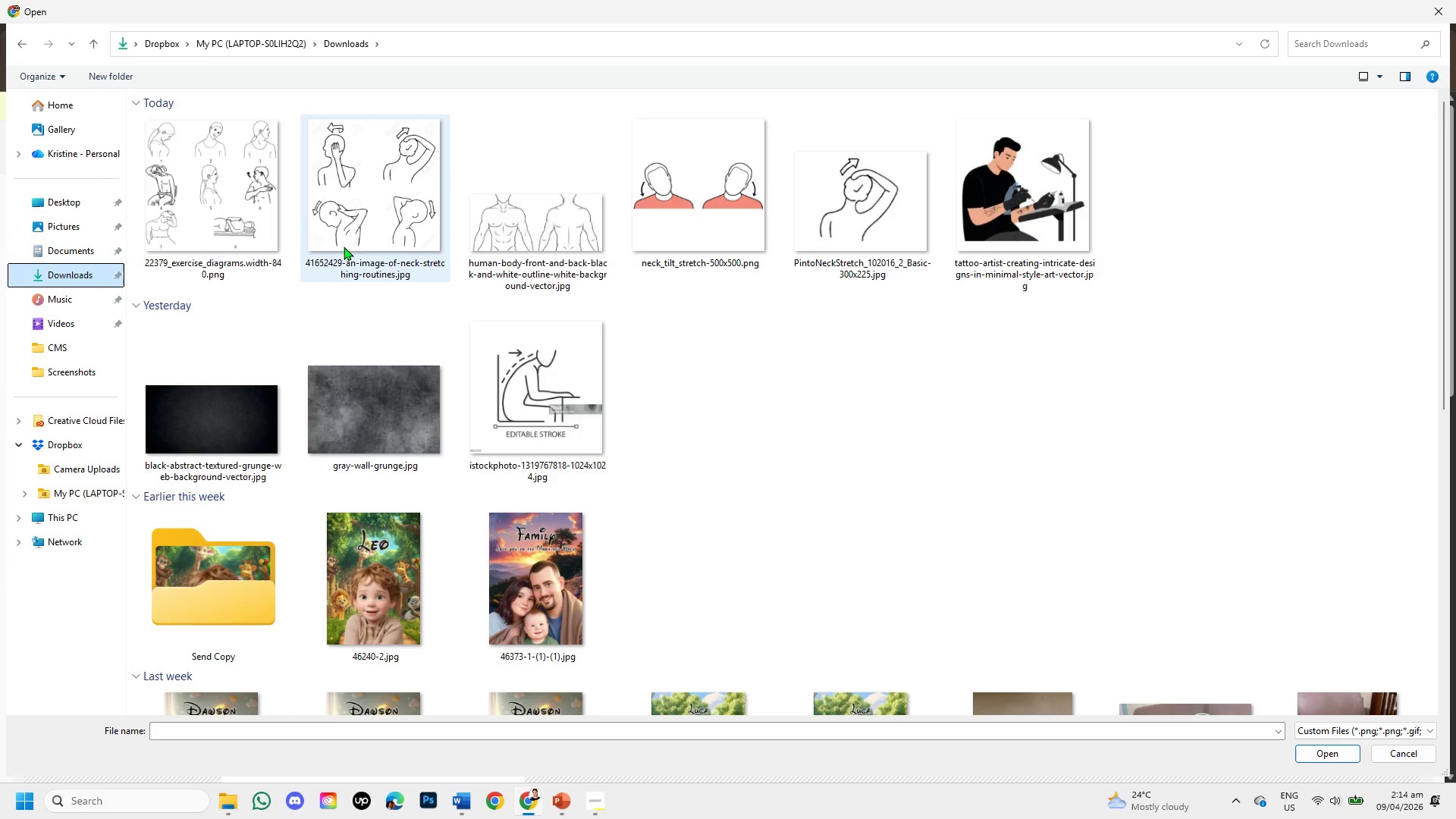 
double_click([351, 235])
 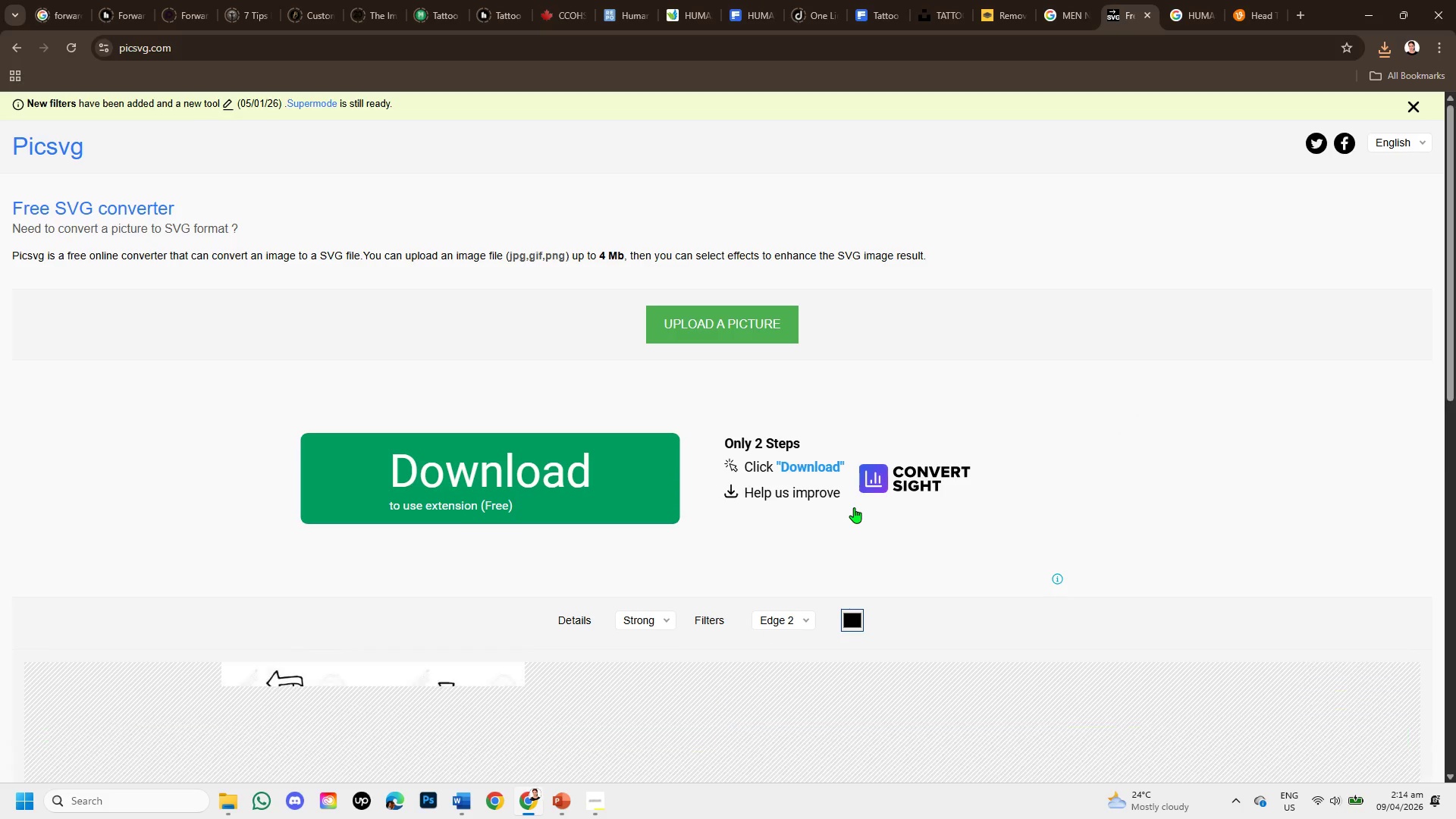 
scroll: coordinate [854, 507], scroll_direction: down, amount: 2.0
 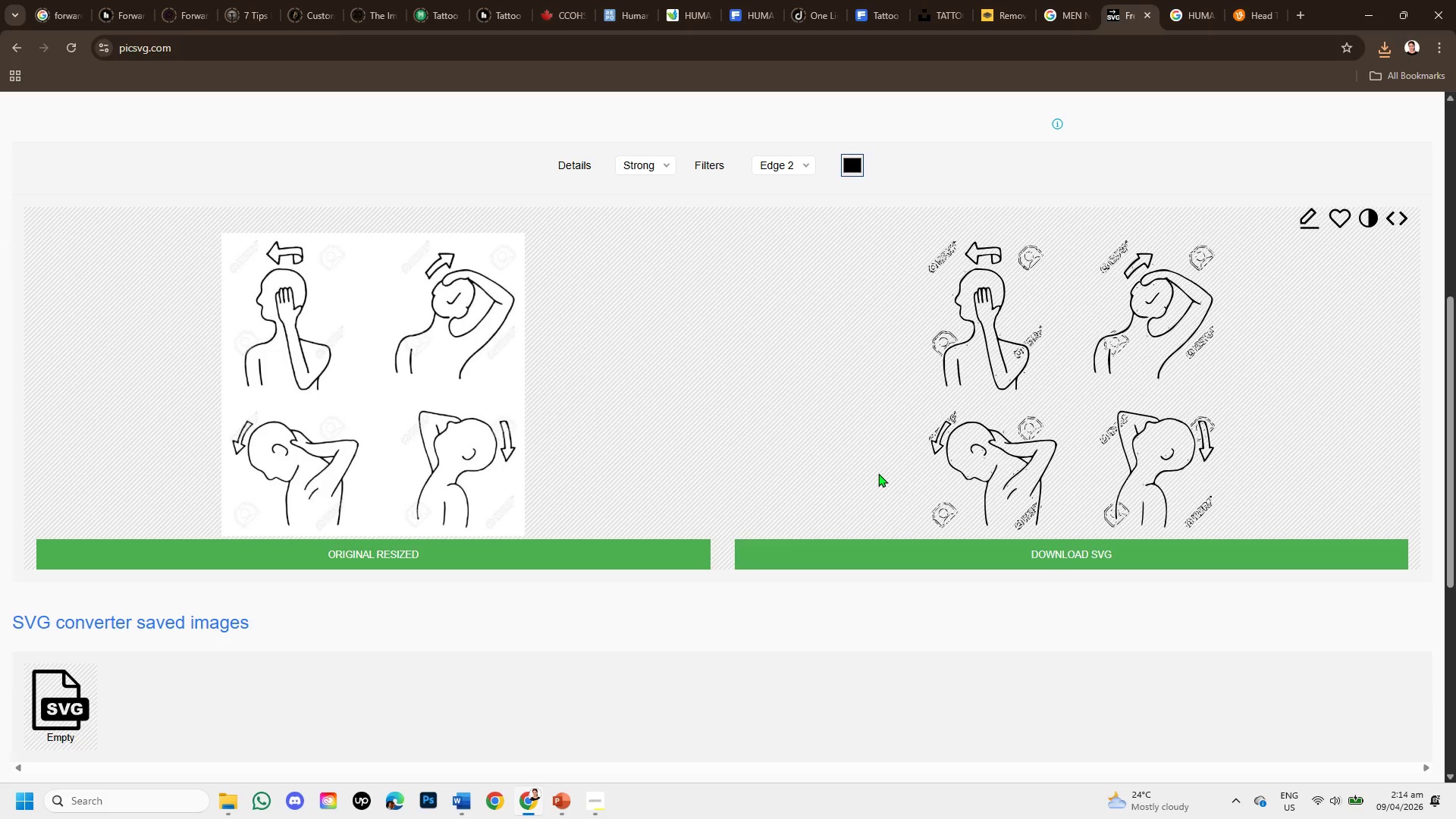 
scroll: coordinate [879, 473], scroll_direction: up, amount: 2.0
 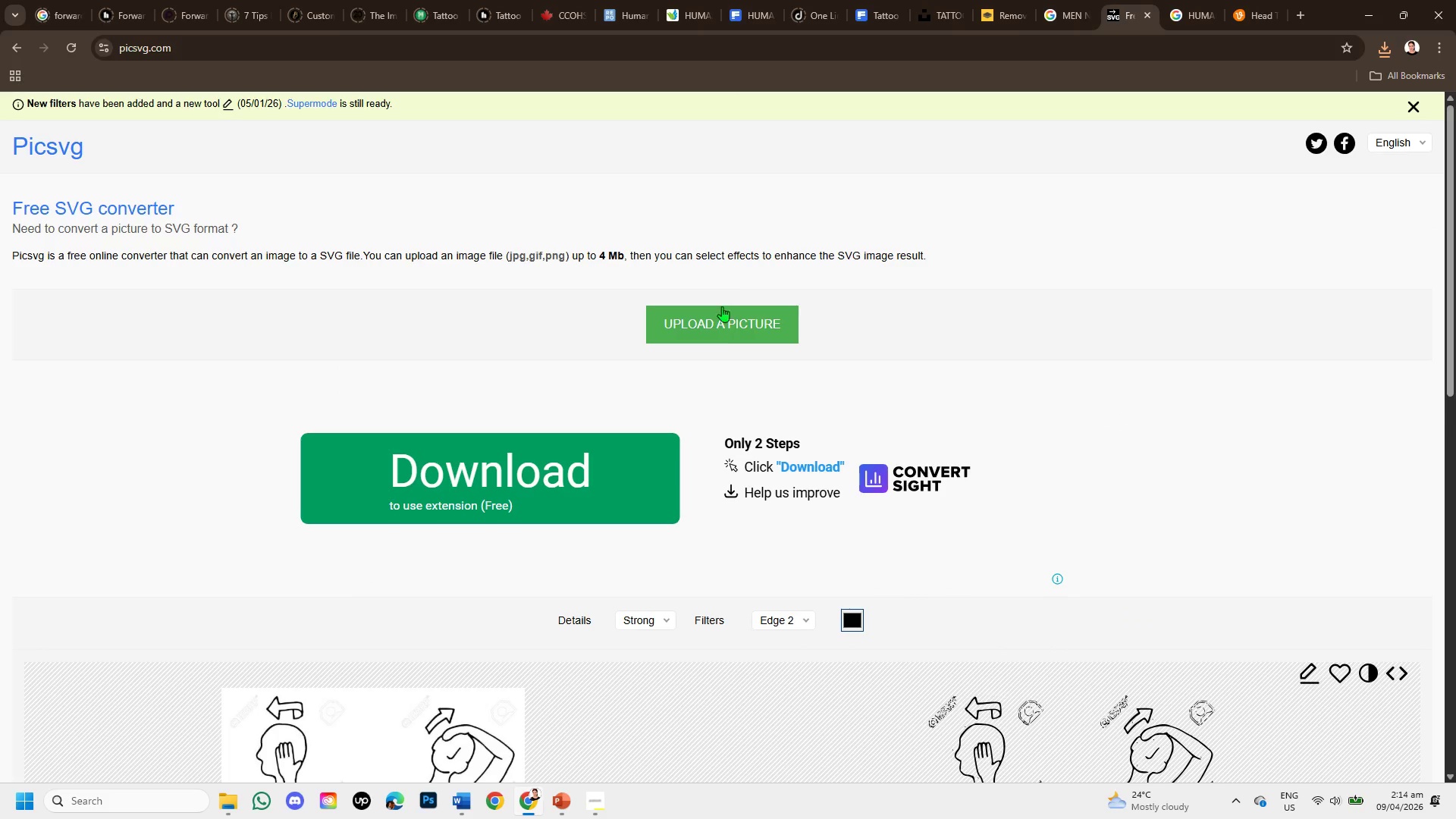 
left_click([725, 326])
 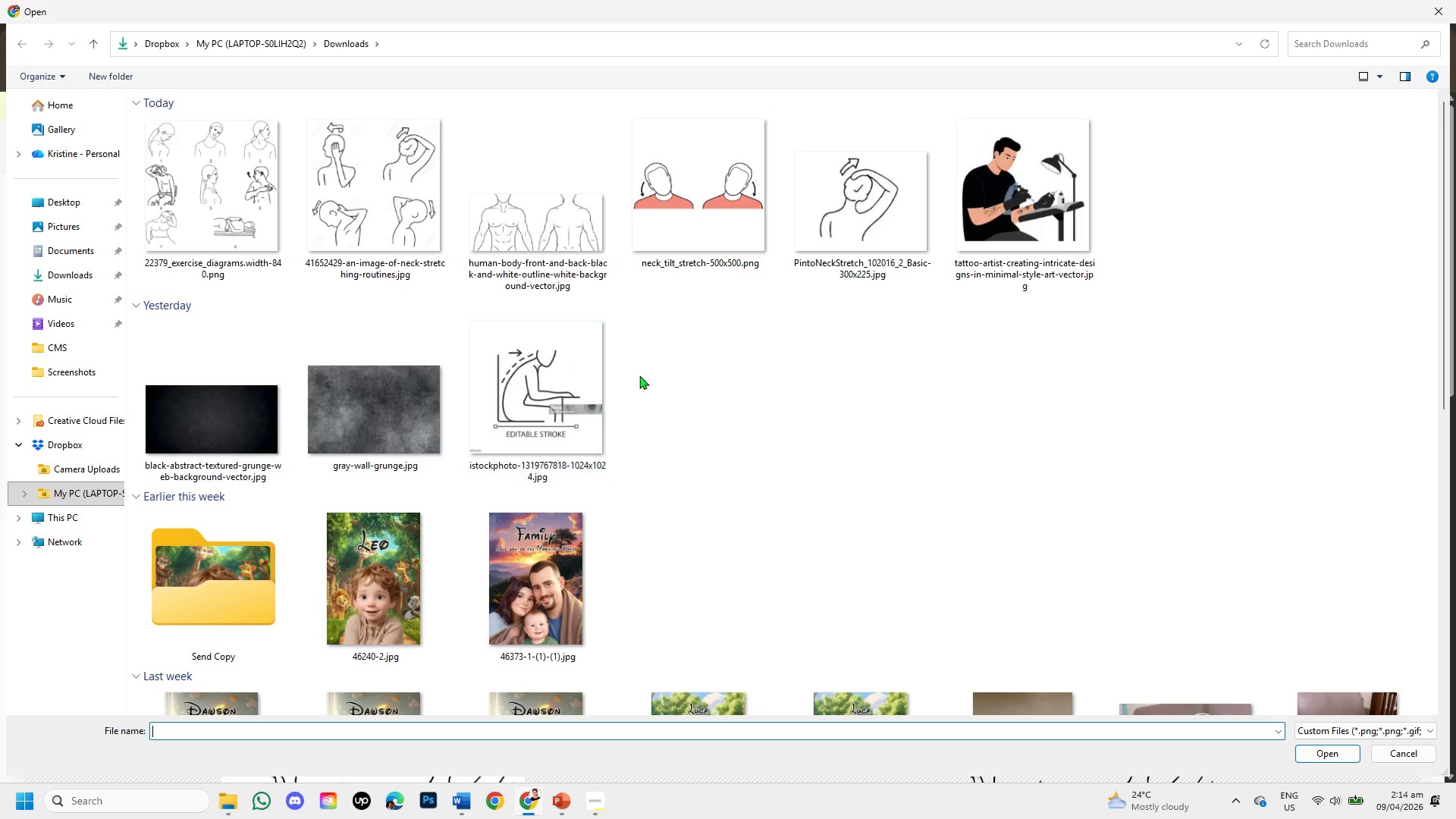 
scroll: coordinate [727, 370], scroll_direction: up, amount: 1.0
 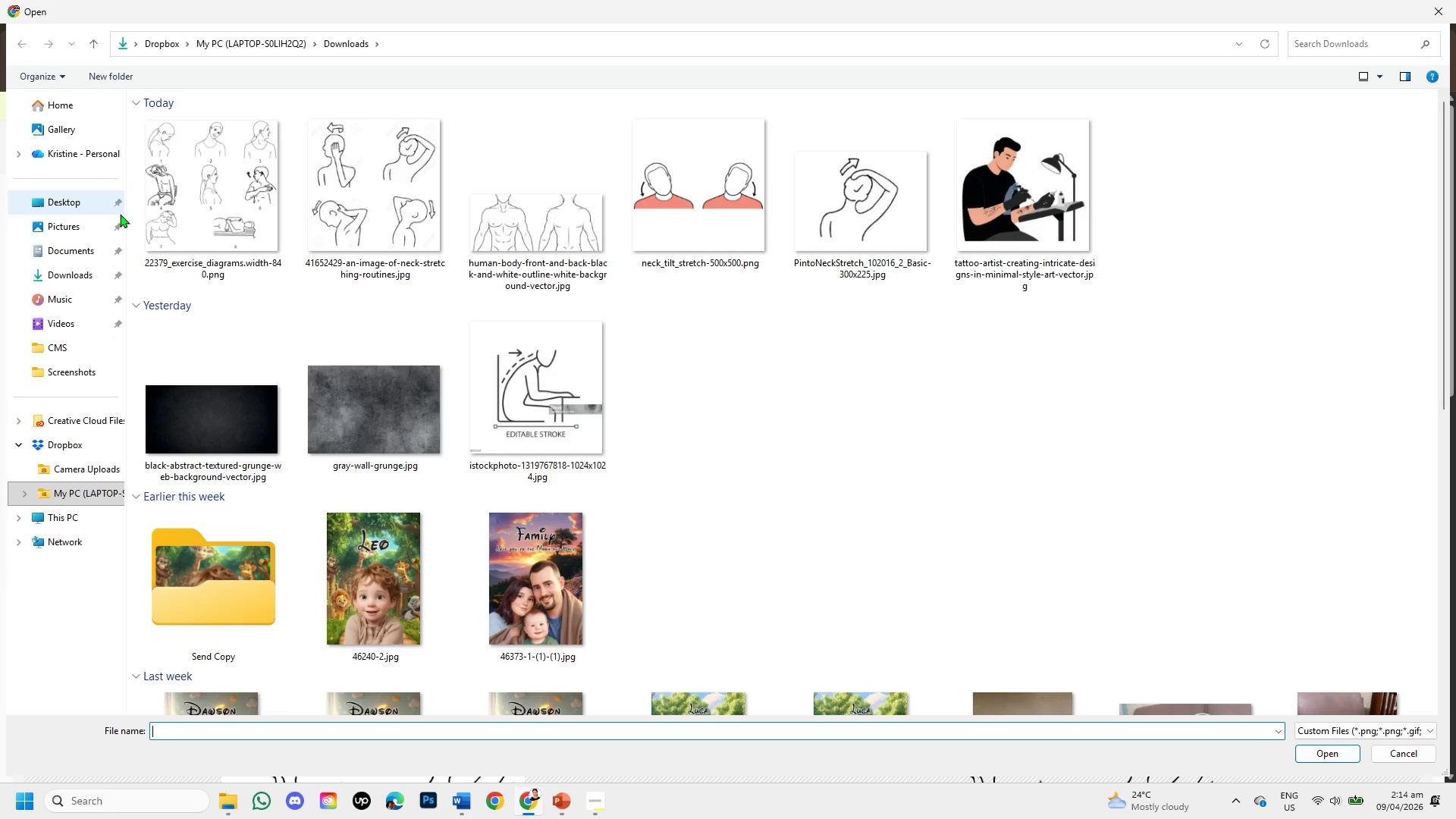 
wait(6.1)
 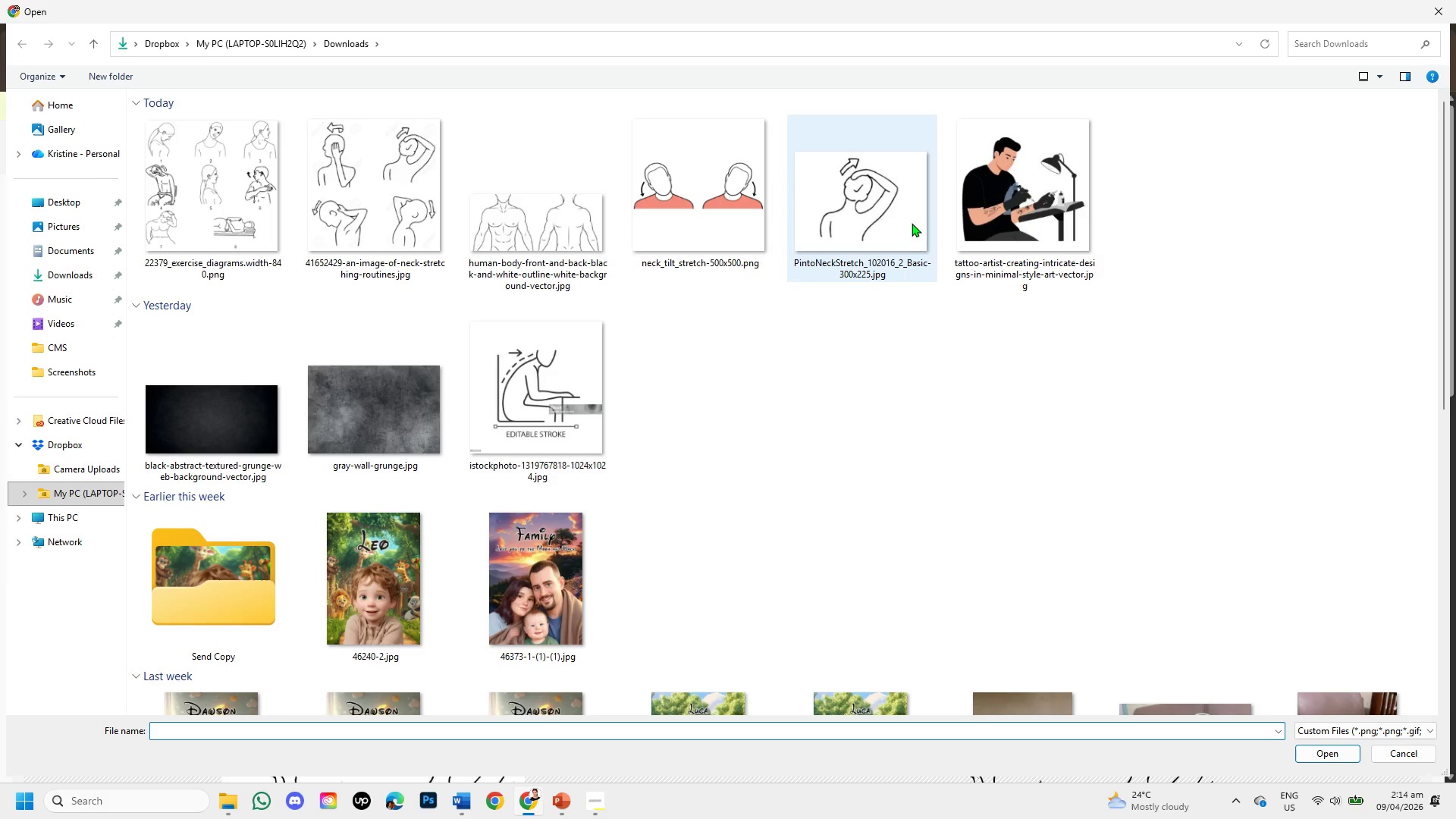 
double_click([875, 208])
 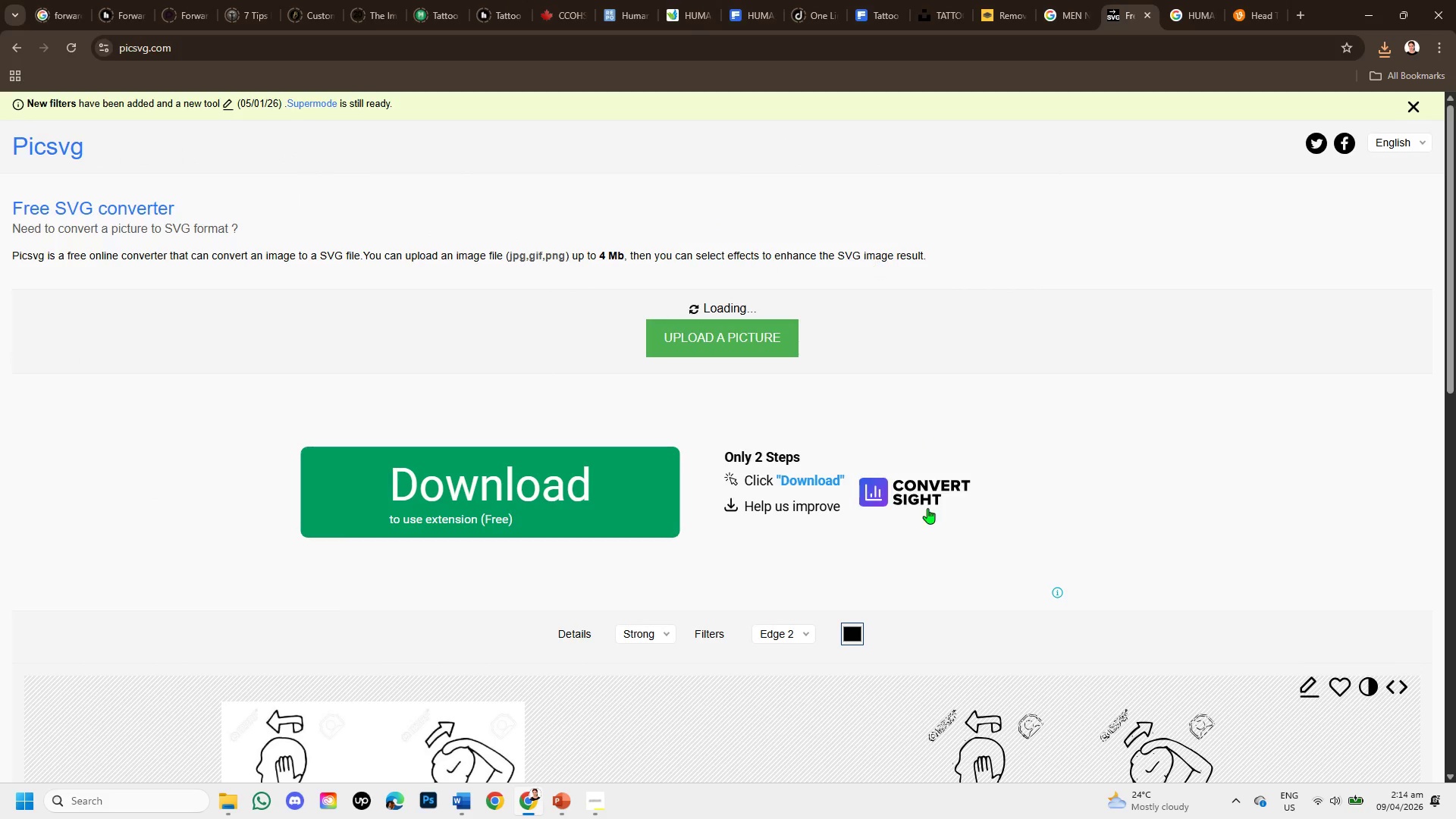 
scroll: coordinate [930, 515], scroll_direction: down, amount: 3.0
 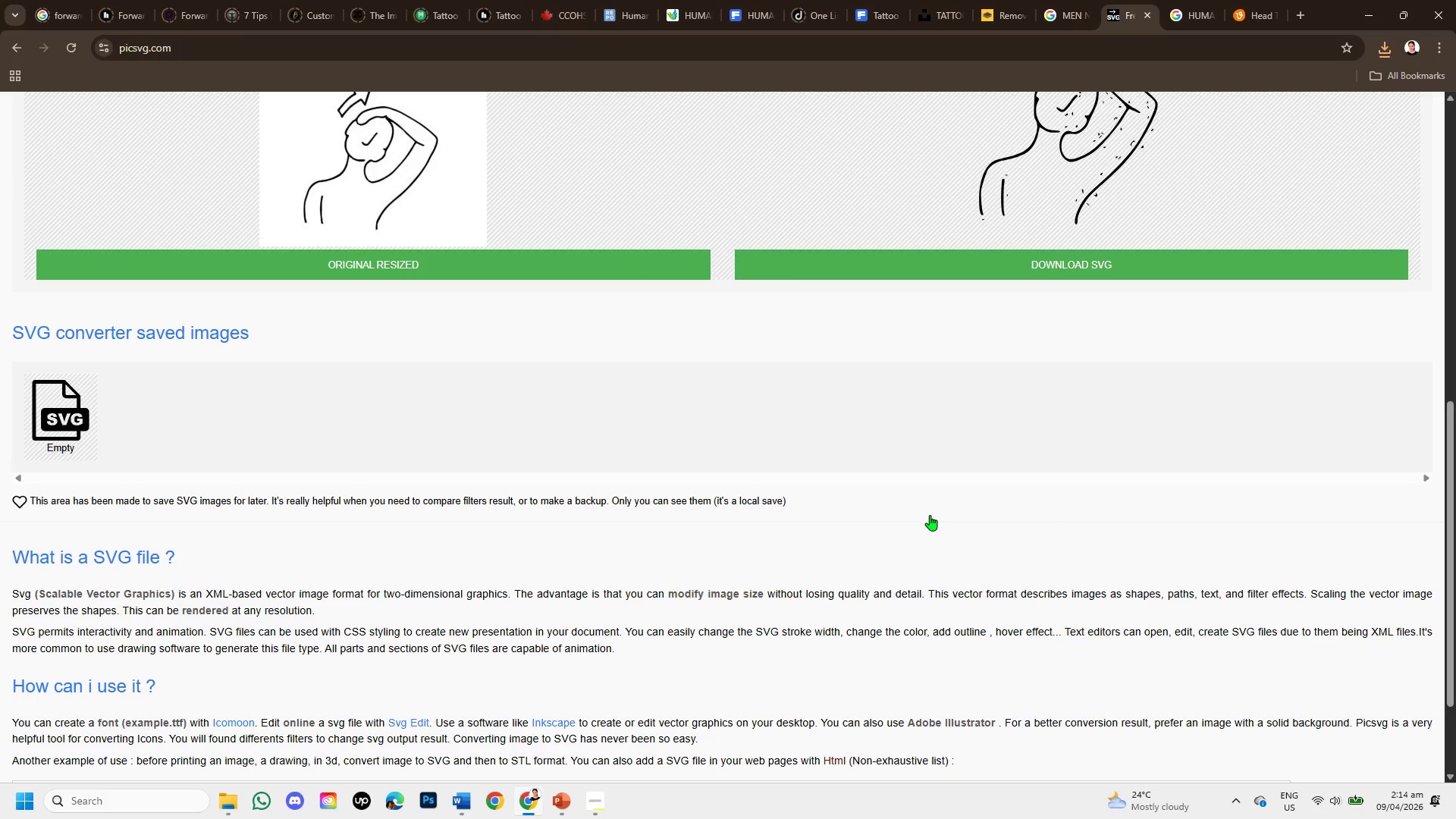 
scroll: coordinate [930, 515], scroll_direction: up, amount: 1.0
 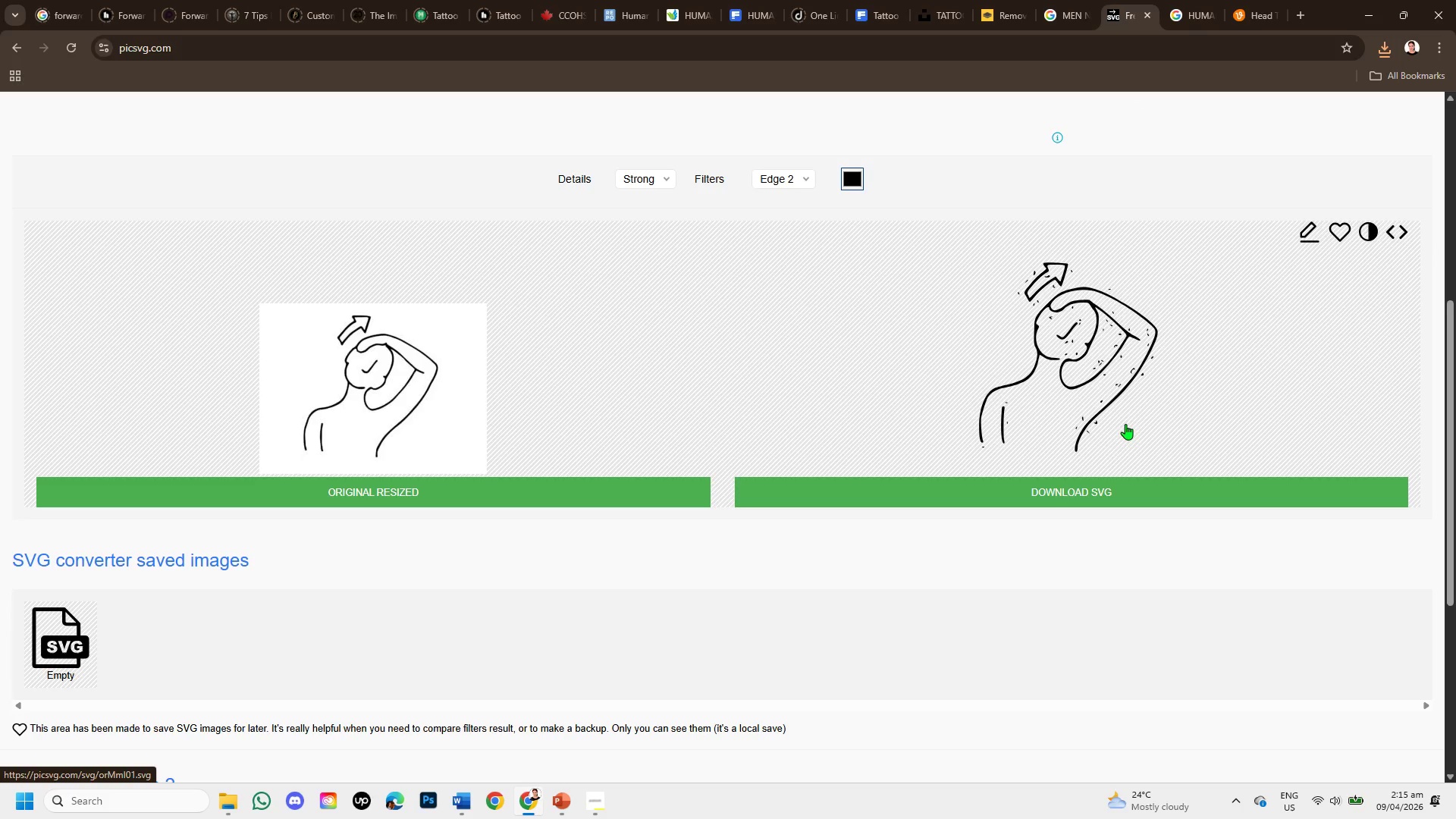 
wait(5.96)
 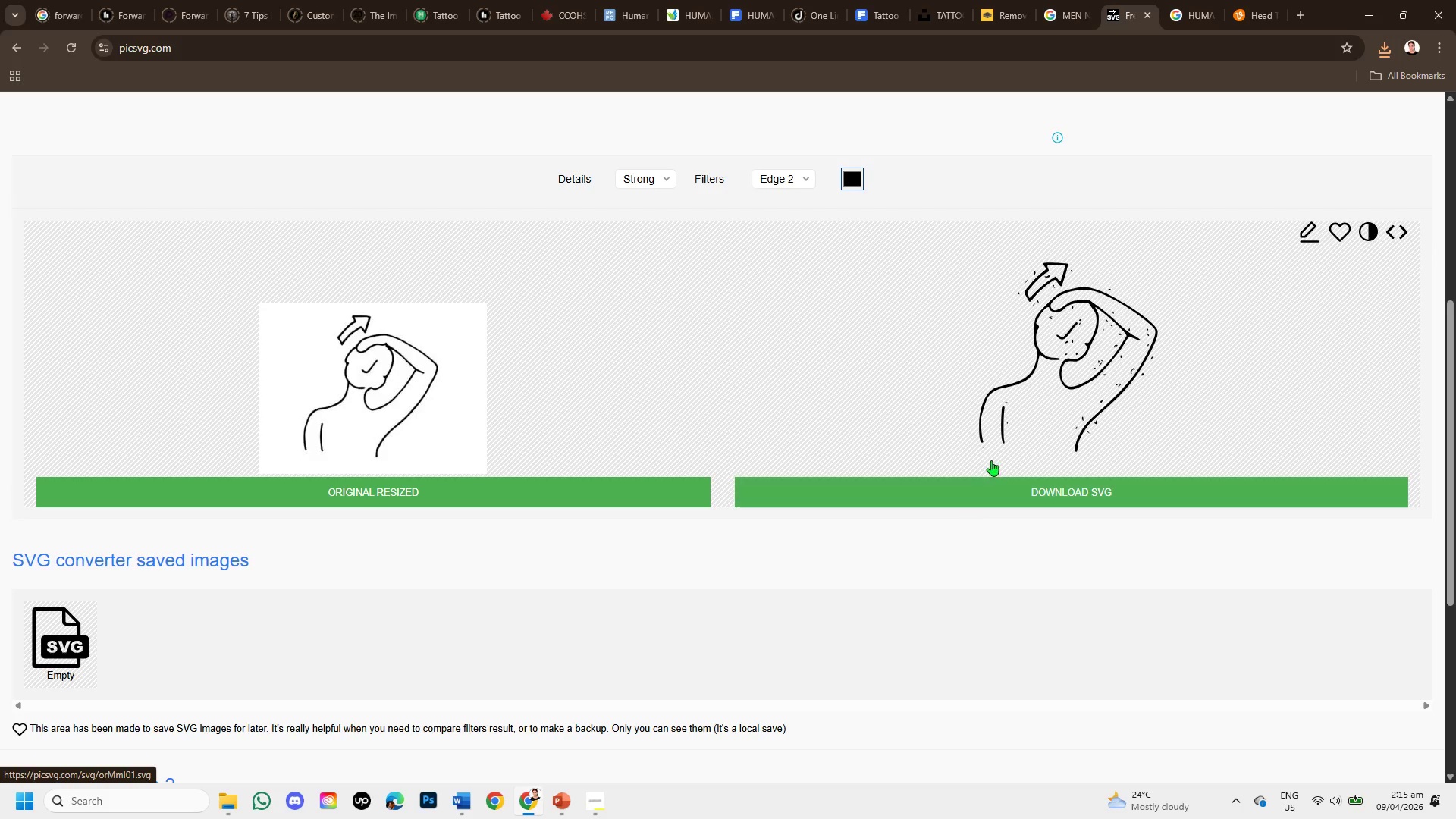 
left_click([1052, 494])
 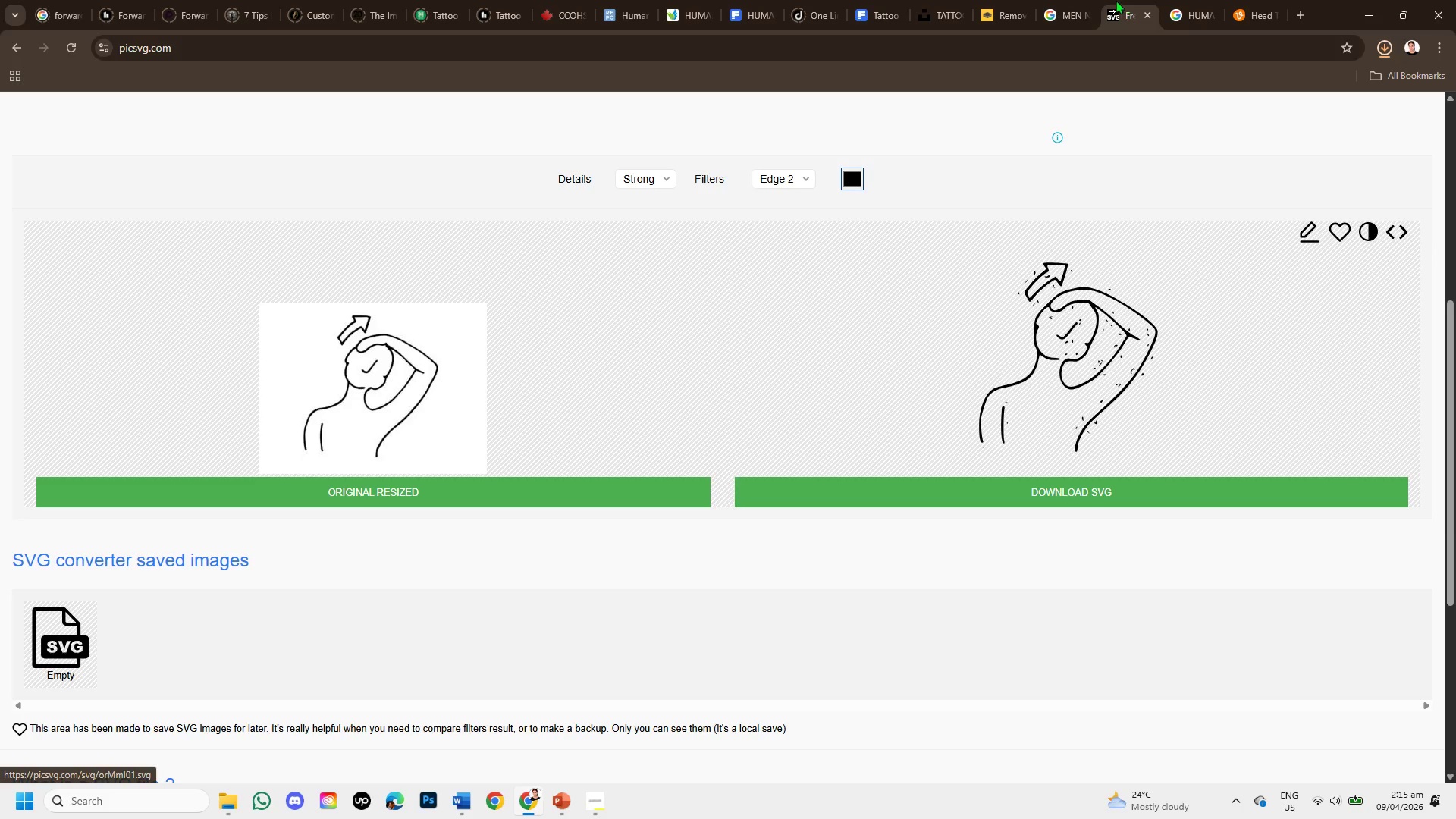 
left_click([1009, 11])
 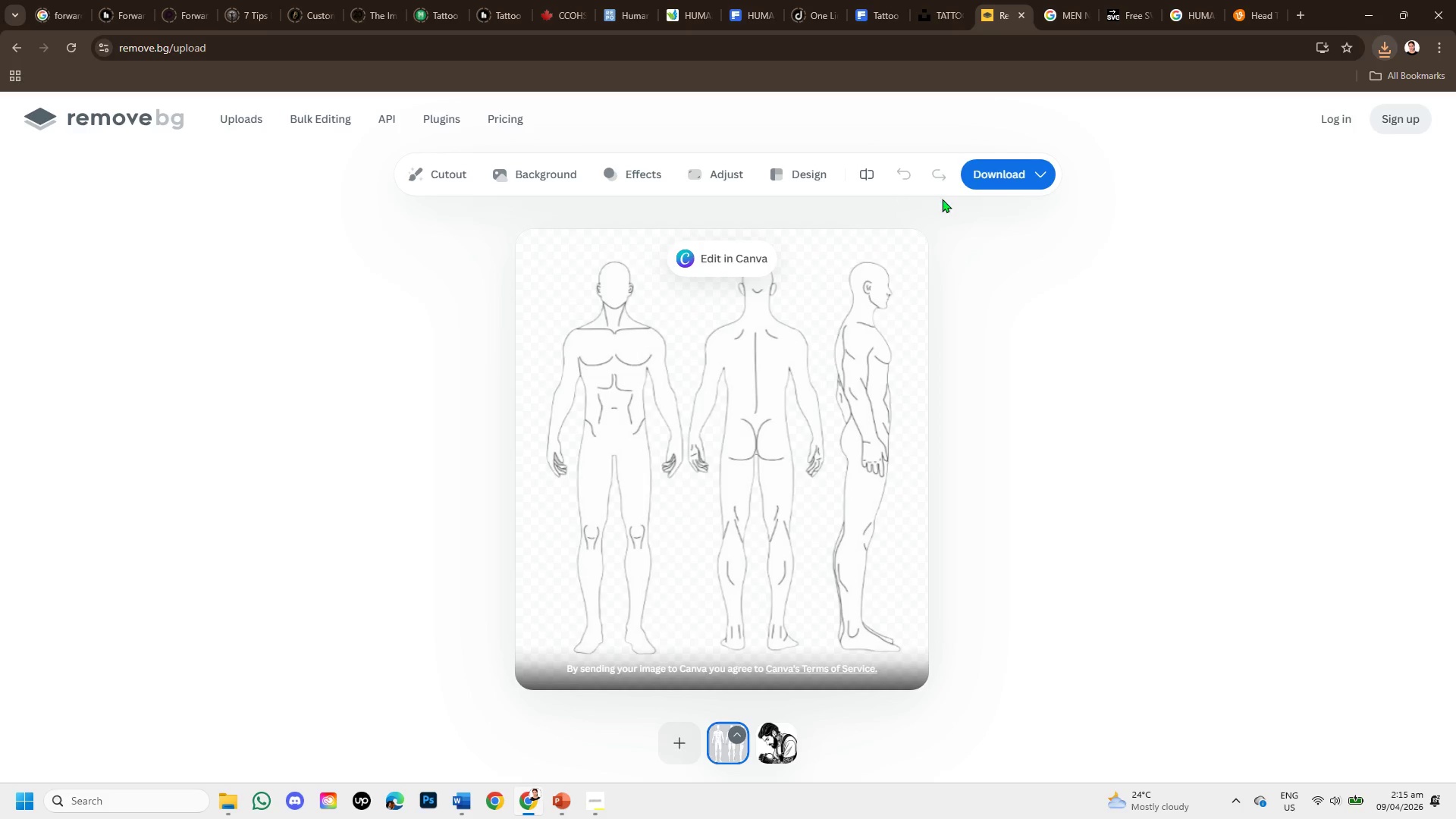 
left_click([995, 175])
 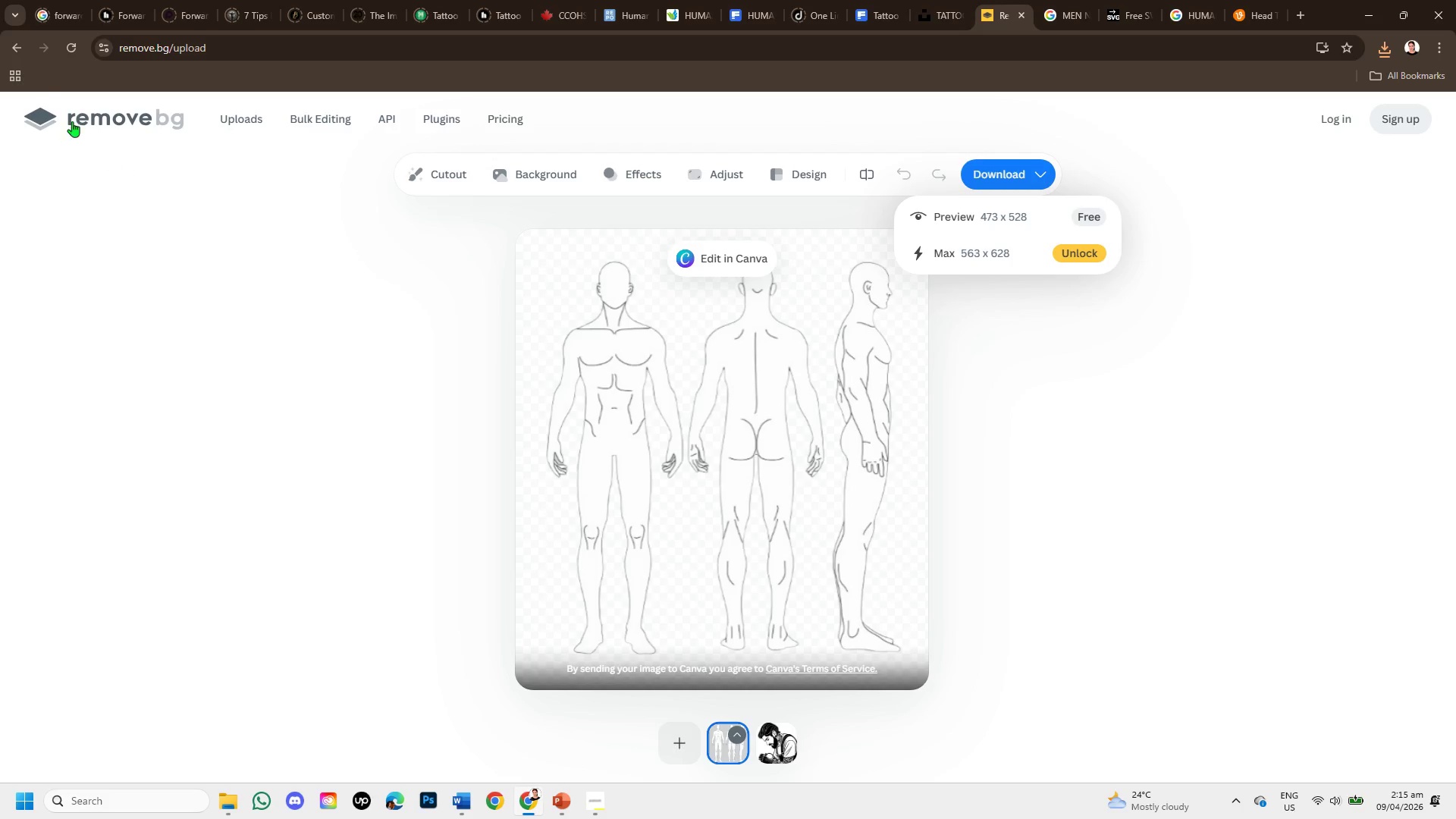 
left_click([14, 49])
 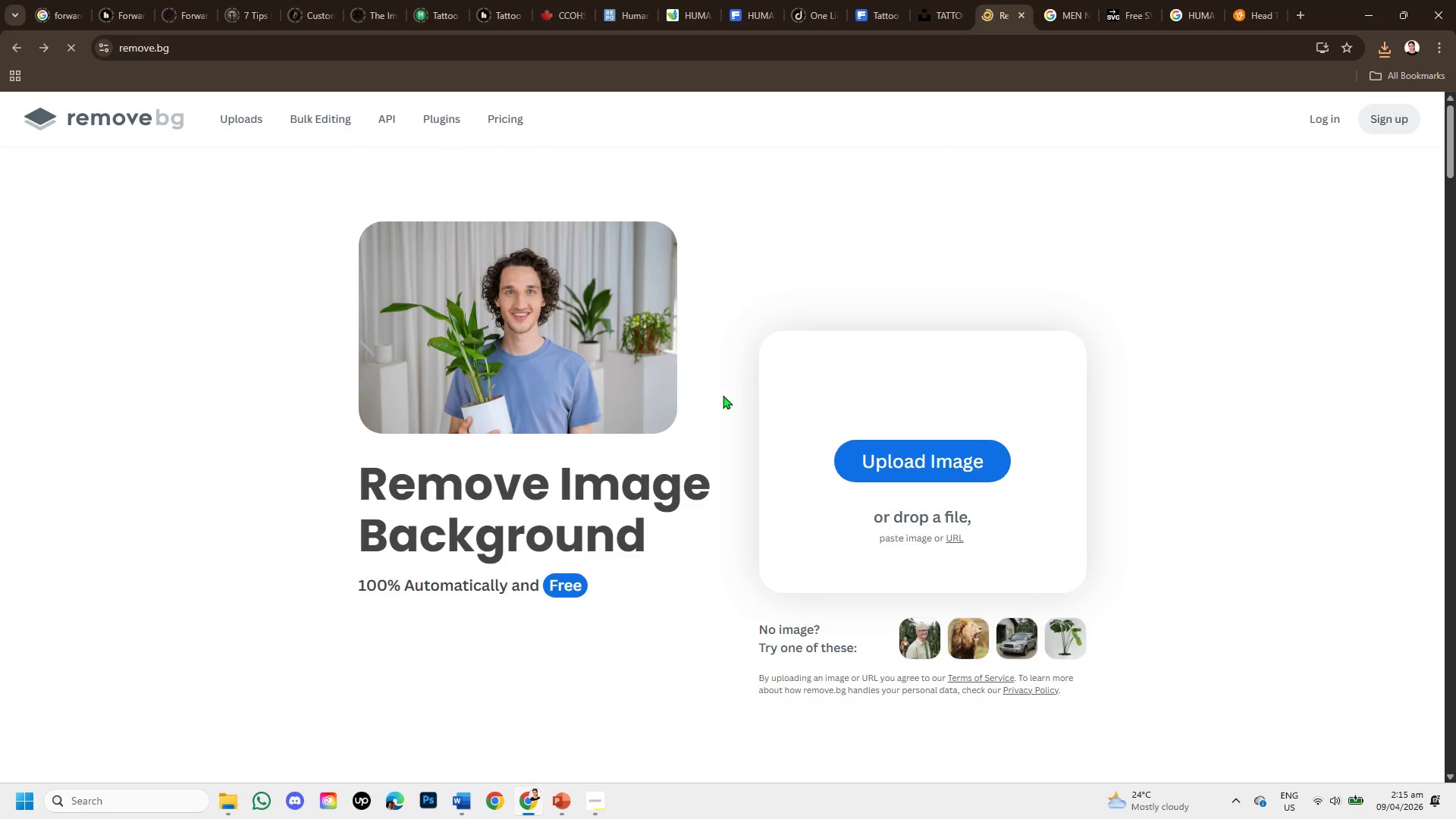 
left_click([924, 463])
 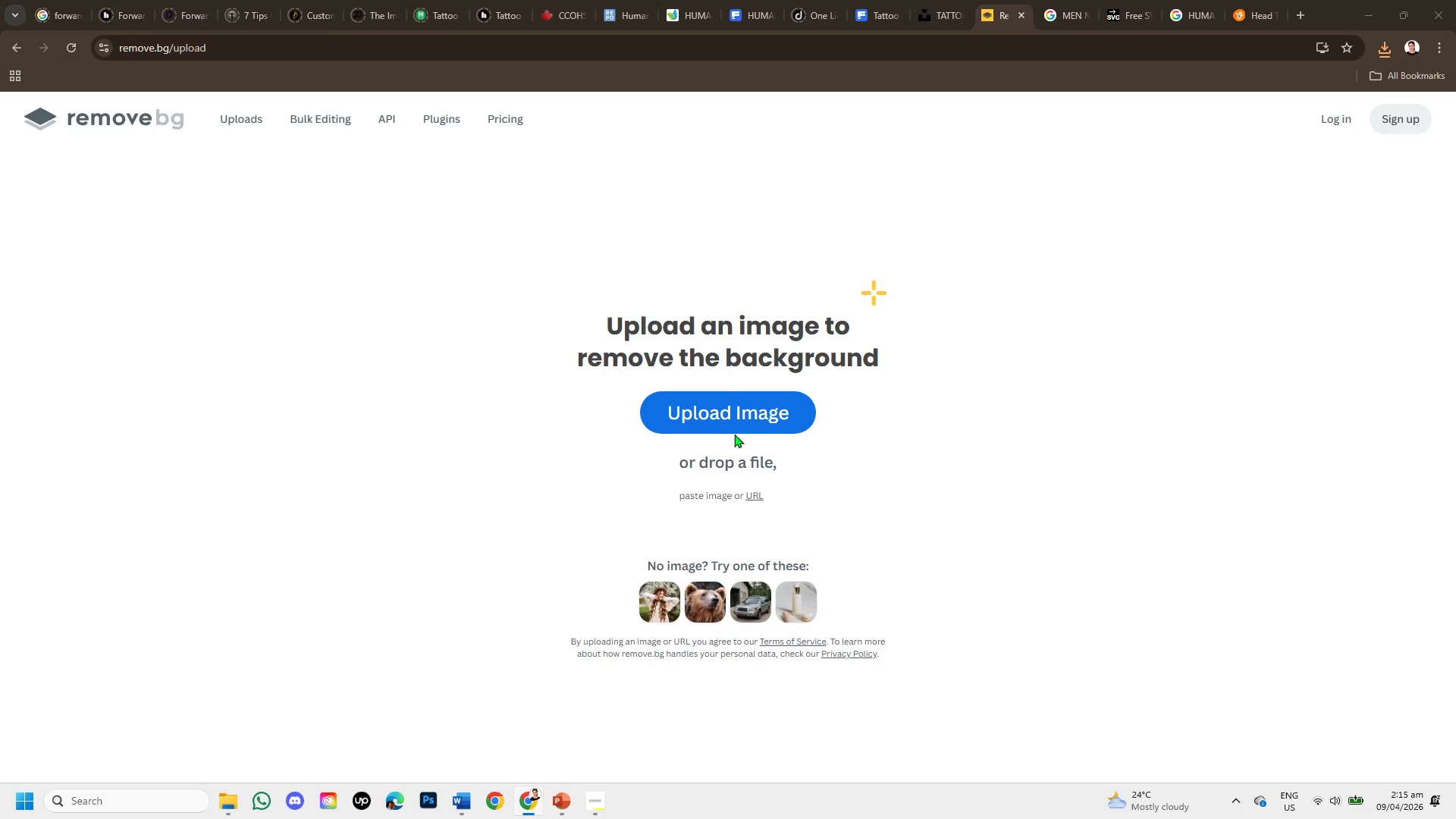 
left_click([748, 416])
 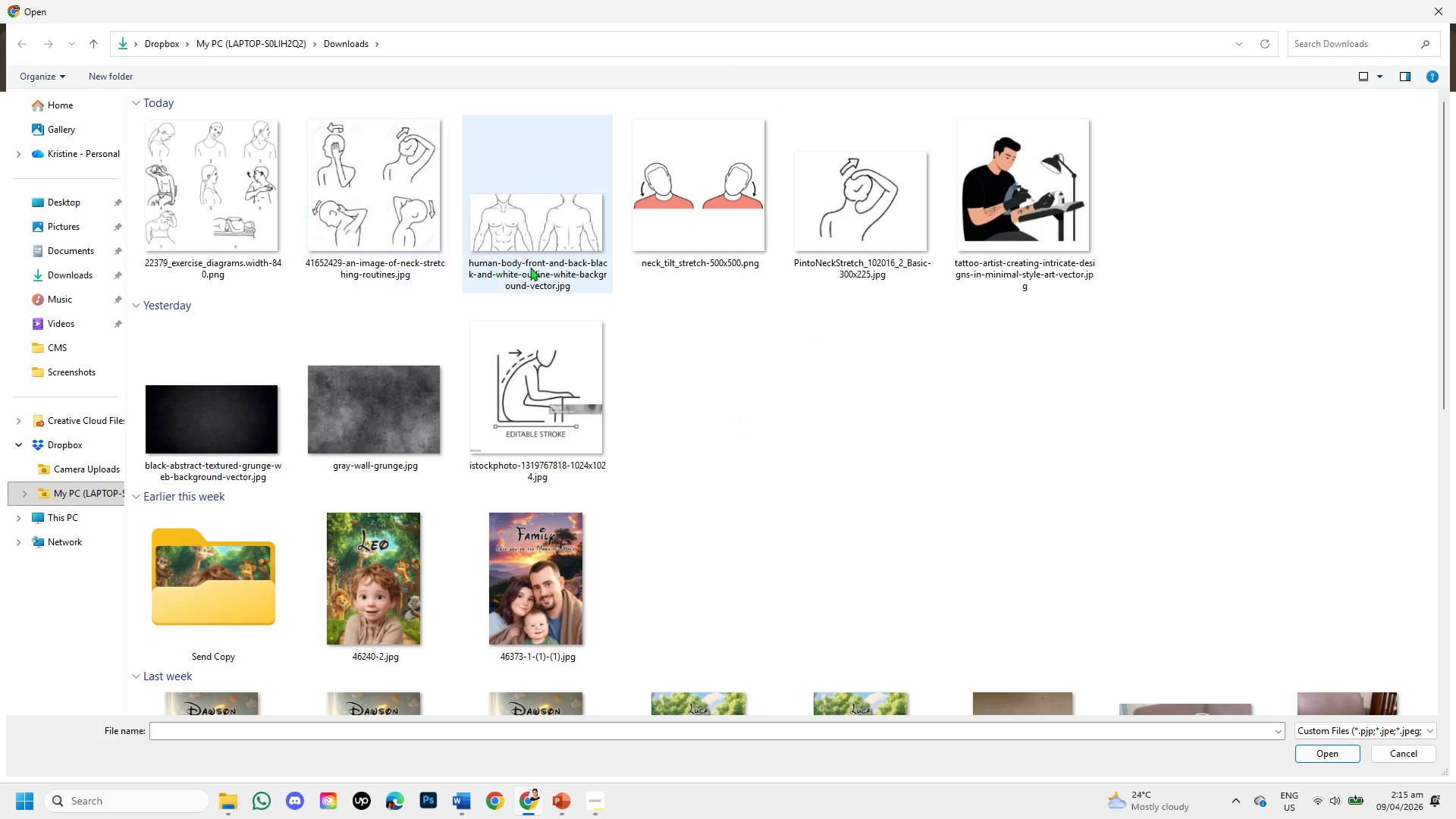 
scroll: coordinate [671, 275], scroll_direction: up, amount: 1.0
 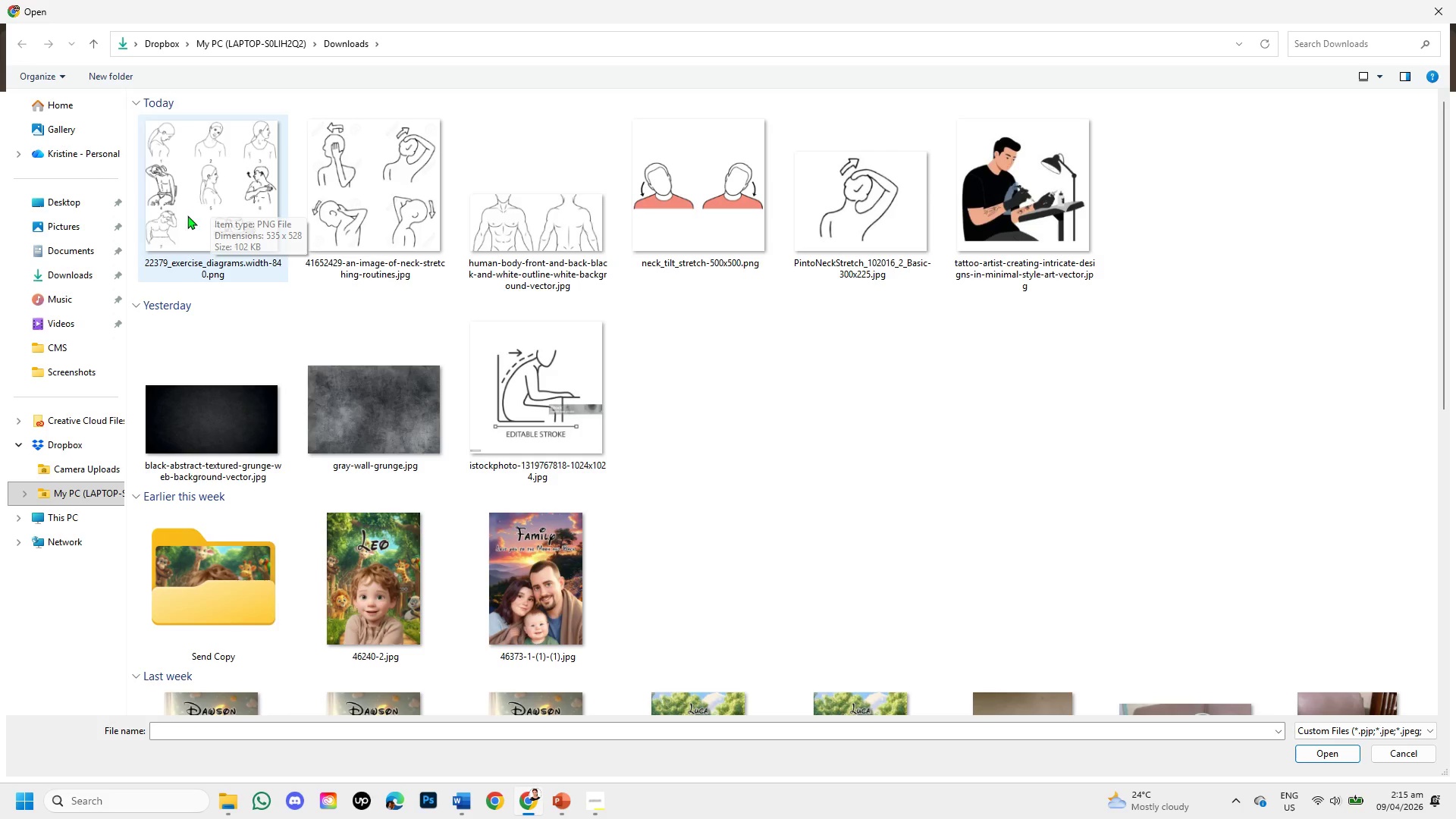 
left_click([90, 269])
 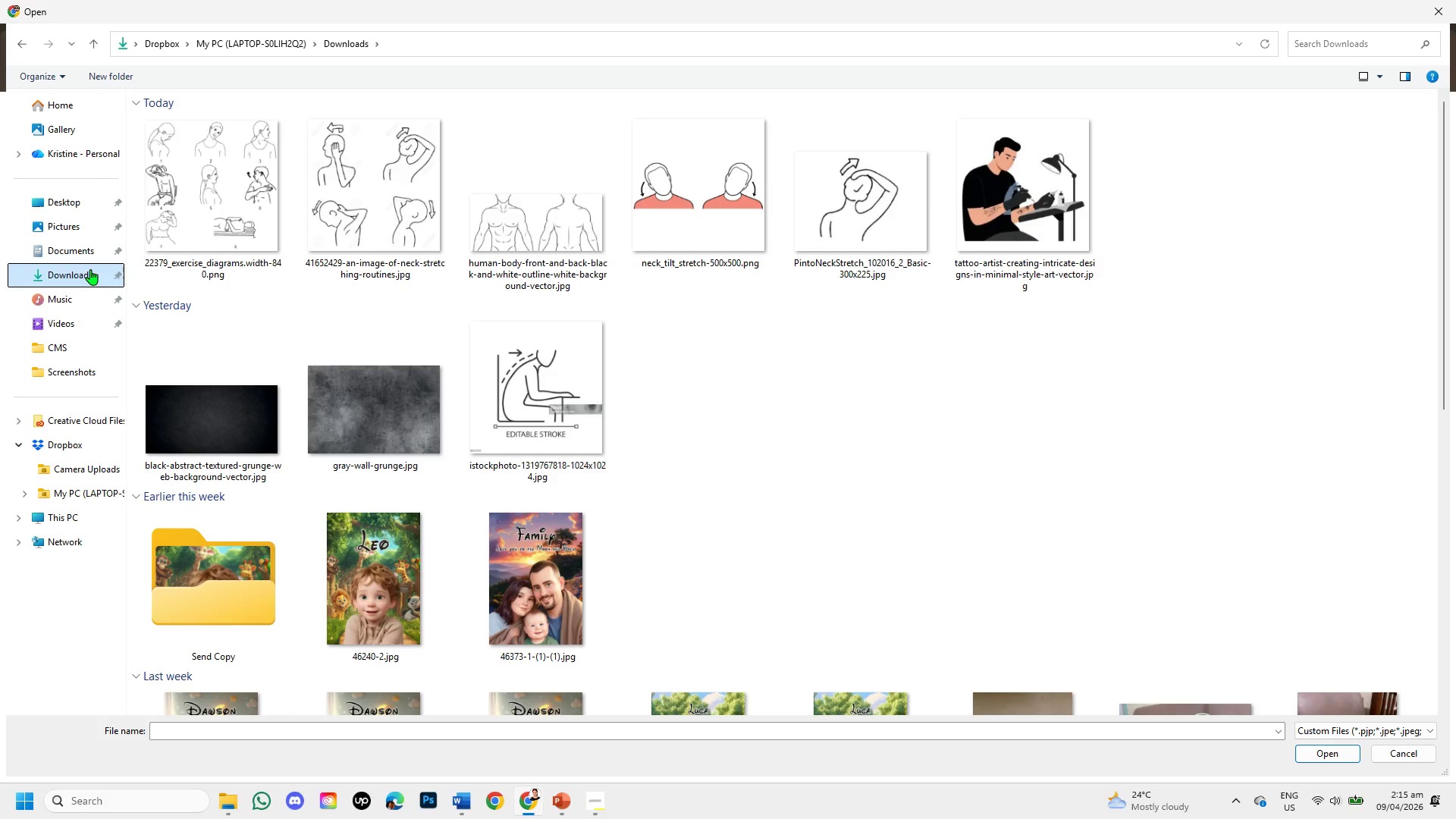 
left_click([90, 269])
 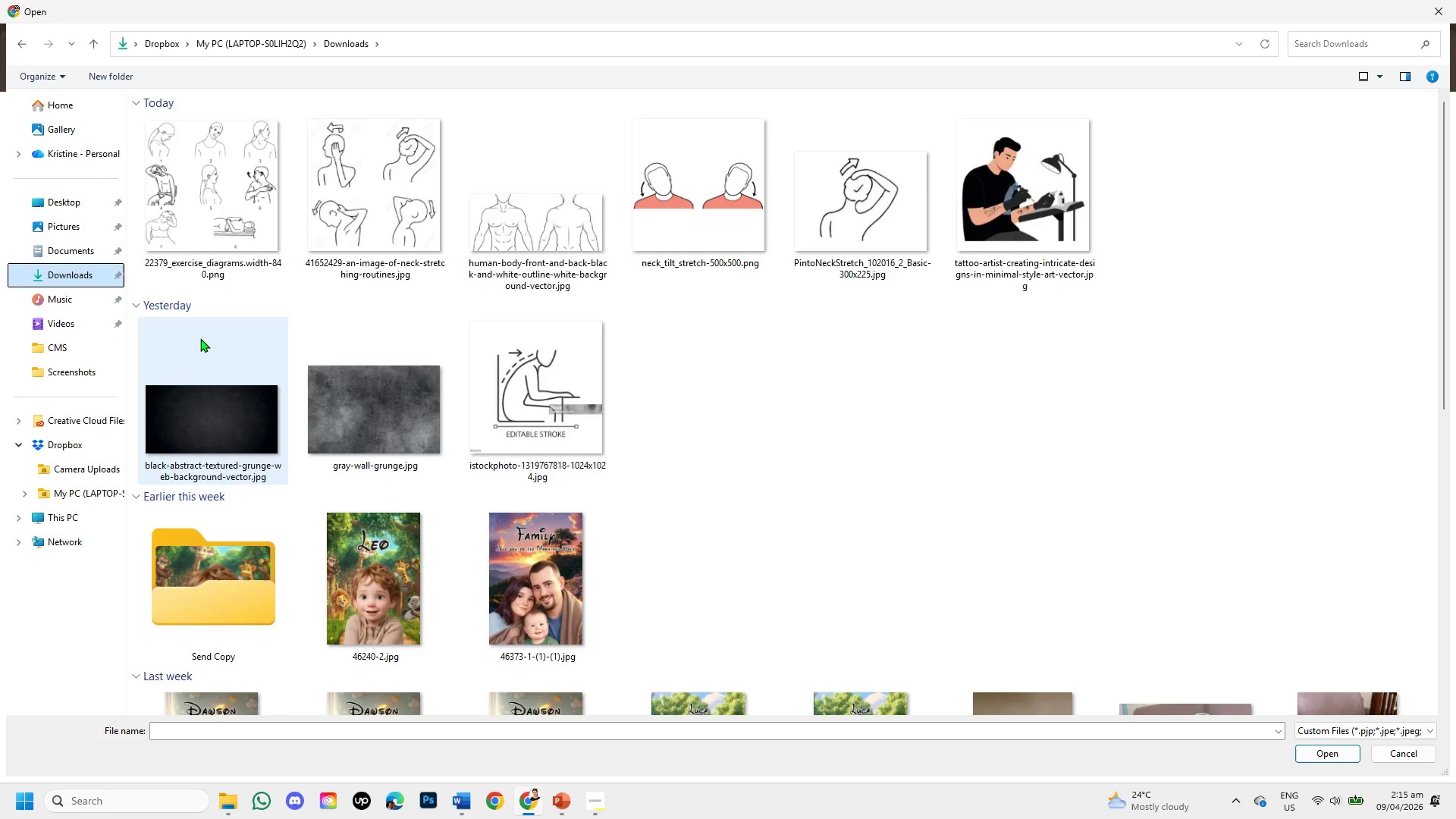 
left_click([72, 267])
 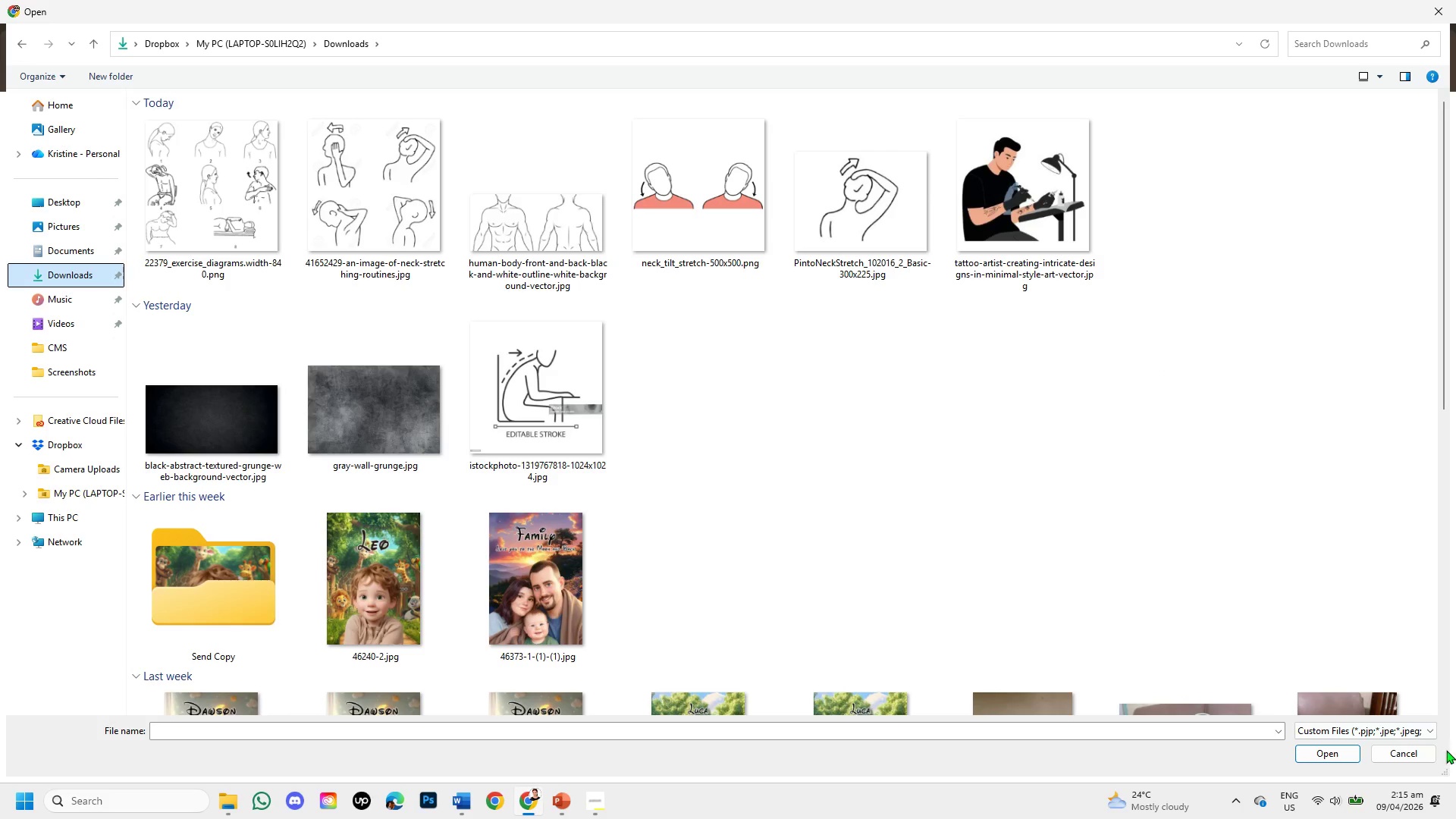 
left_click([1408, 754])
 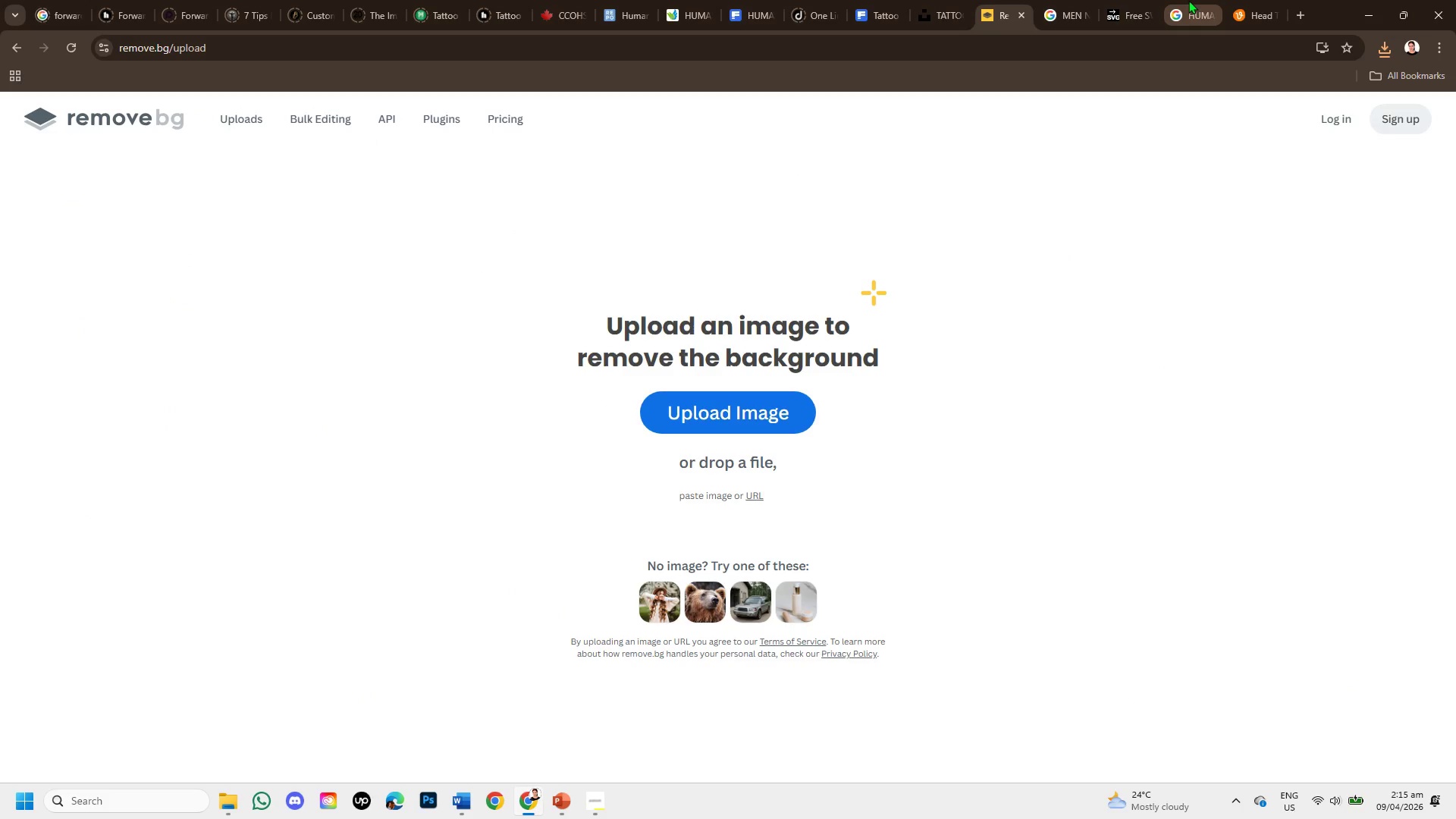 
left_click([1105, 7])
 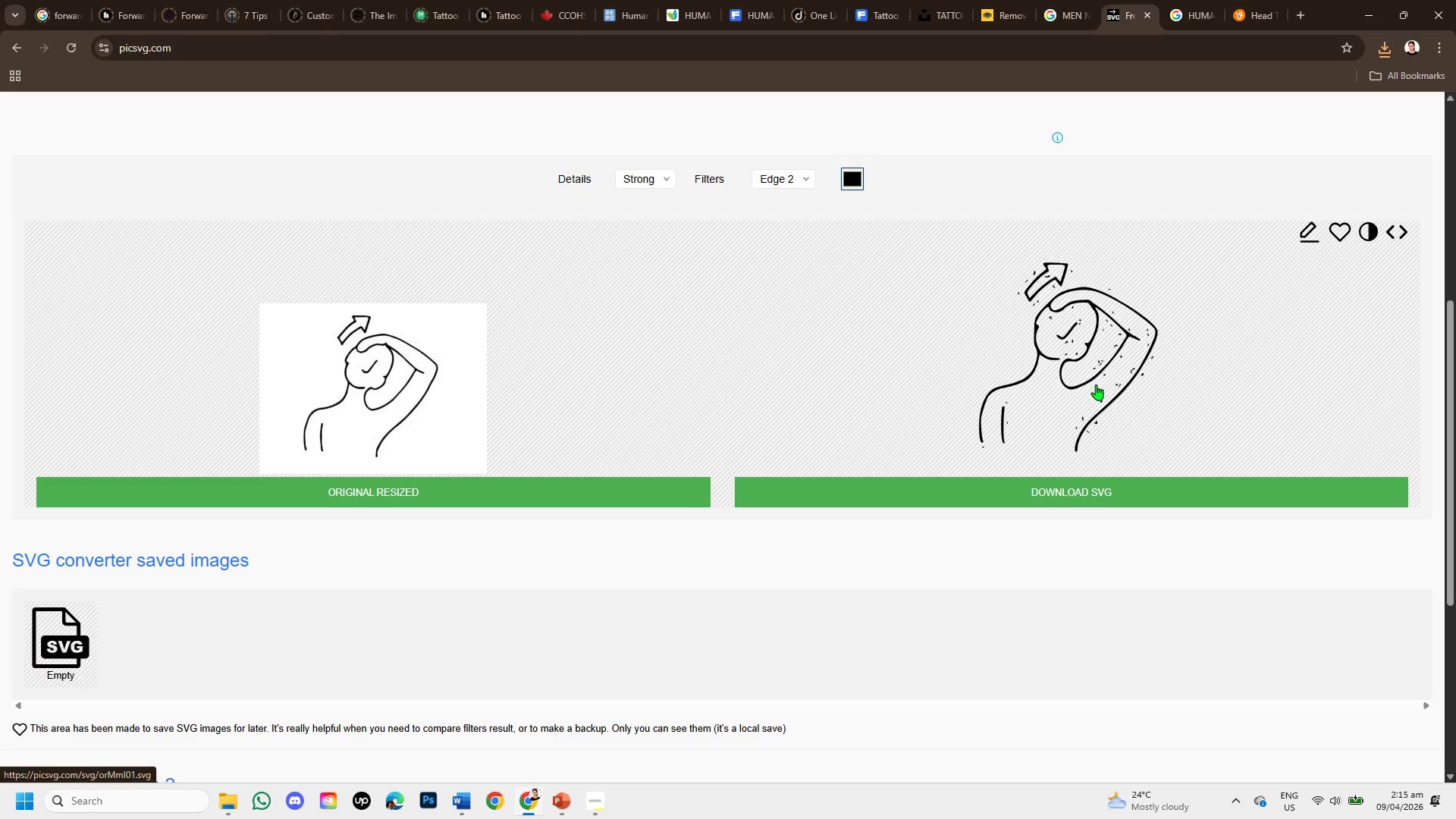 
right_click([1084, 362])
 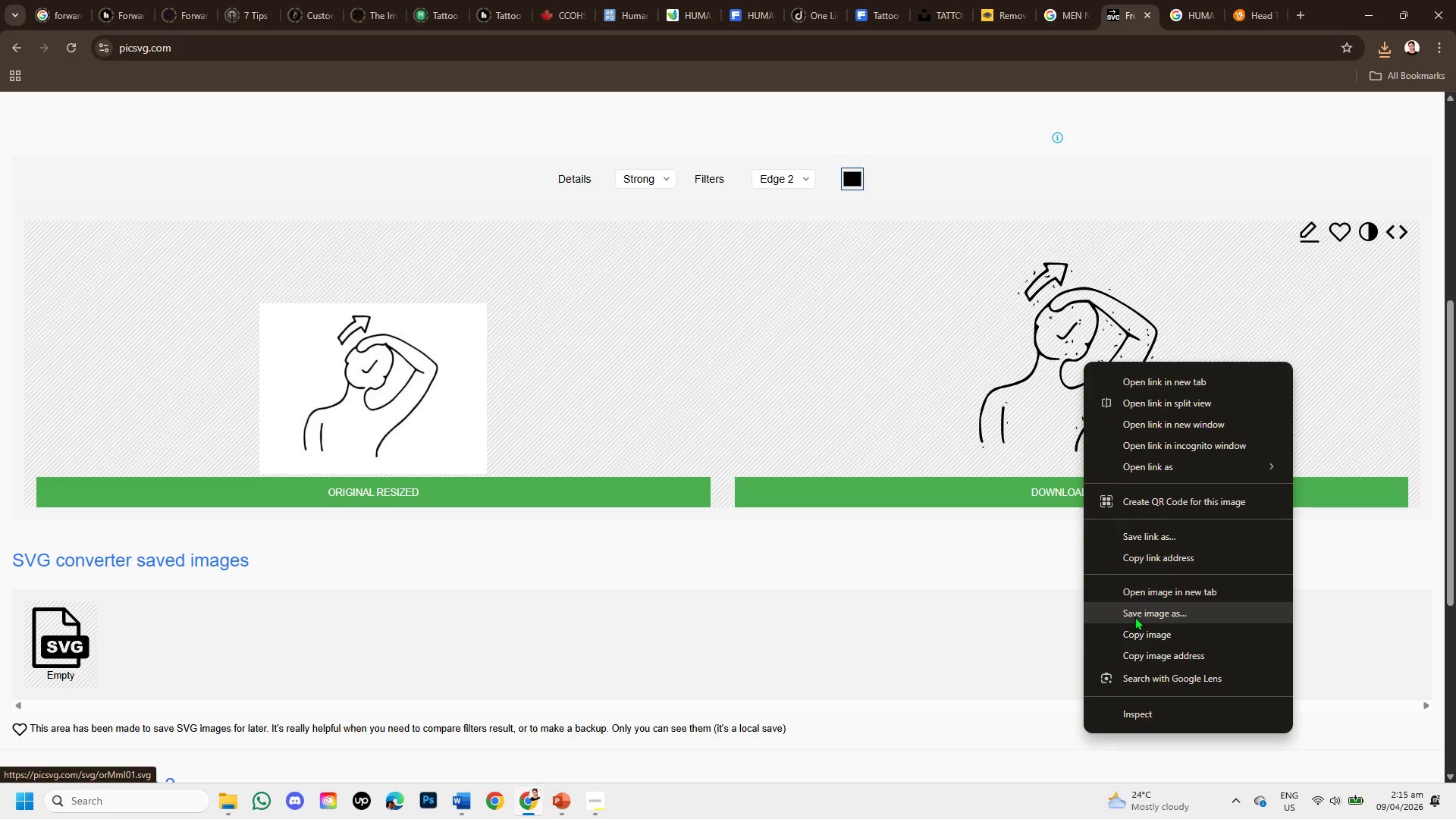 
left_click([1141, 628])
 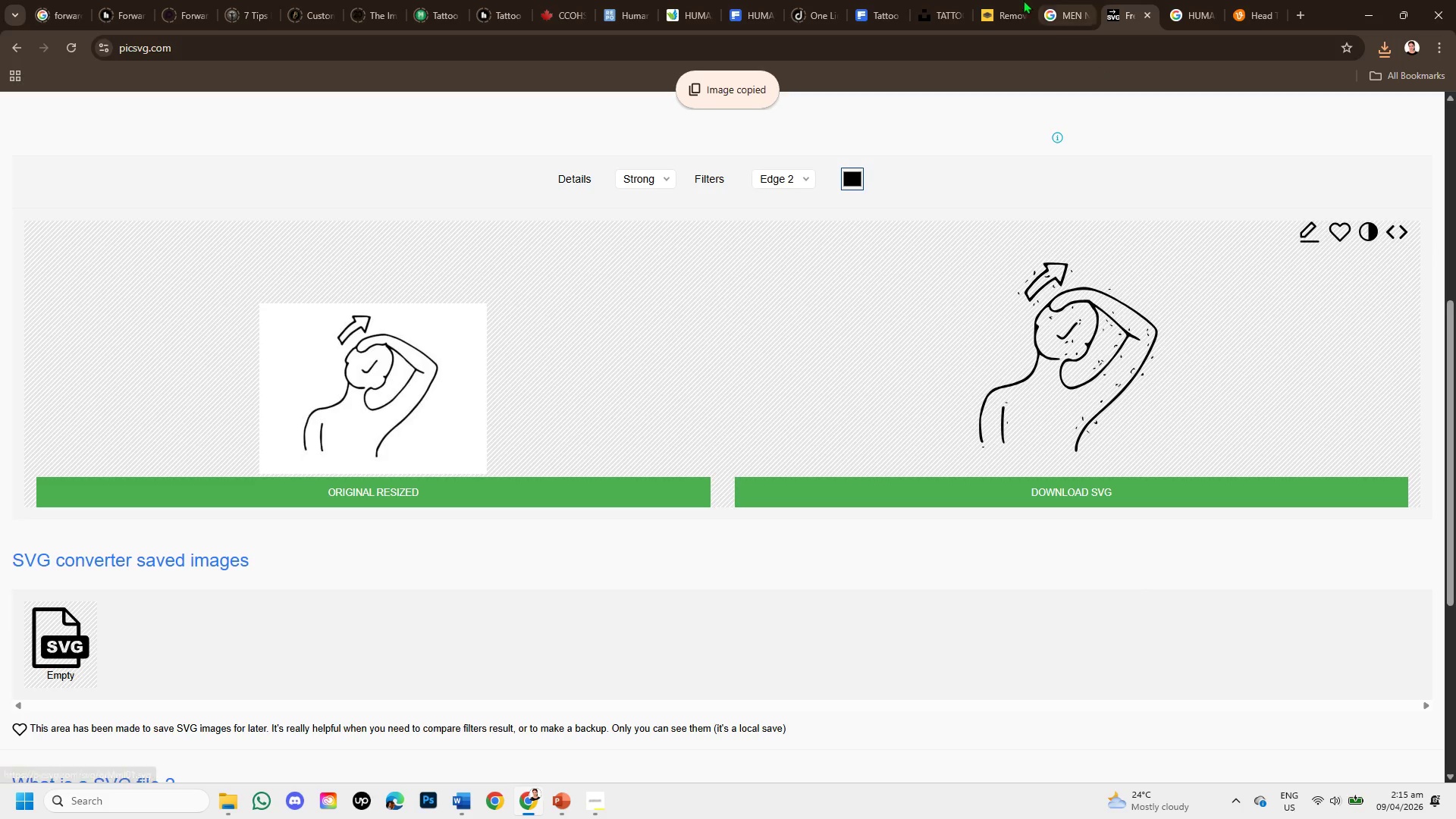 
left_click([1009, 0])
 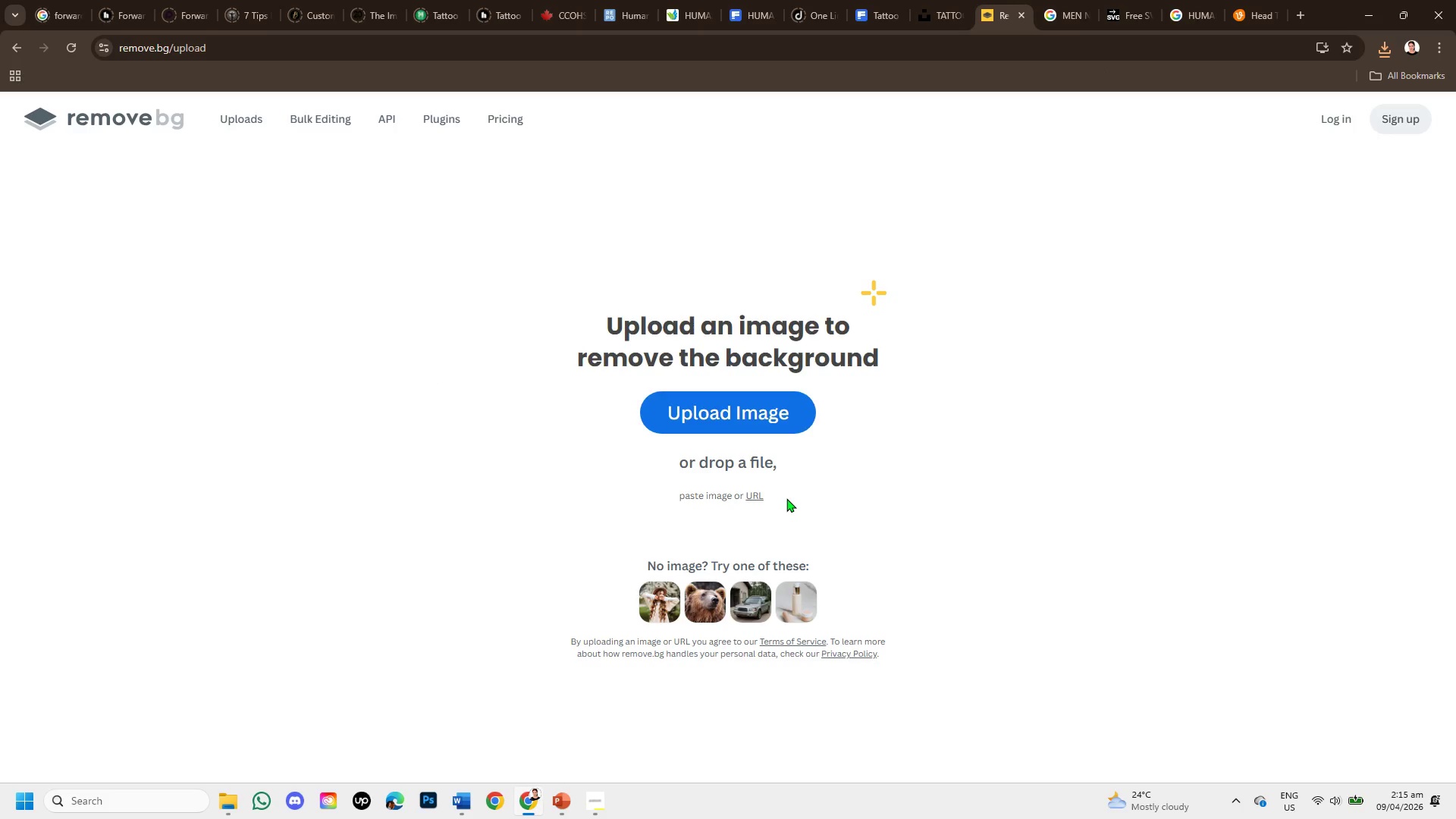 
key(Control+V)
 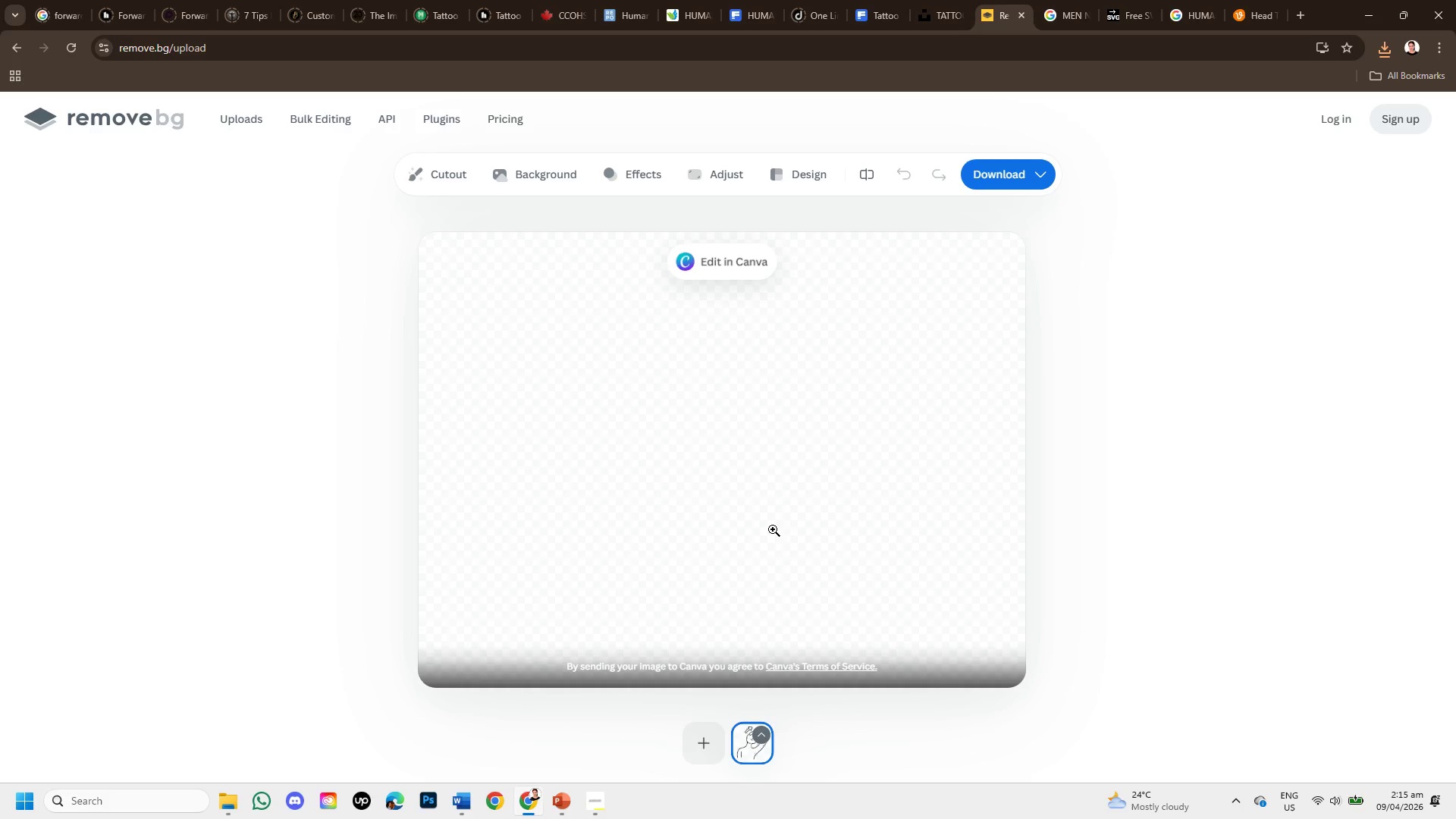 
wait(13.67)
 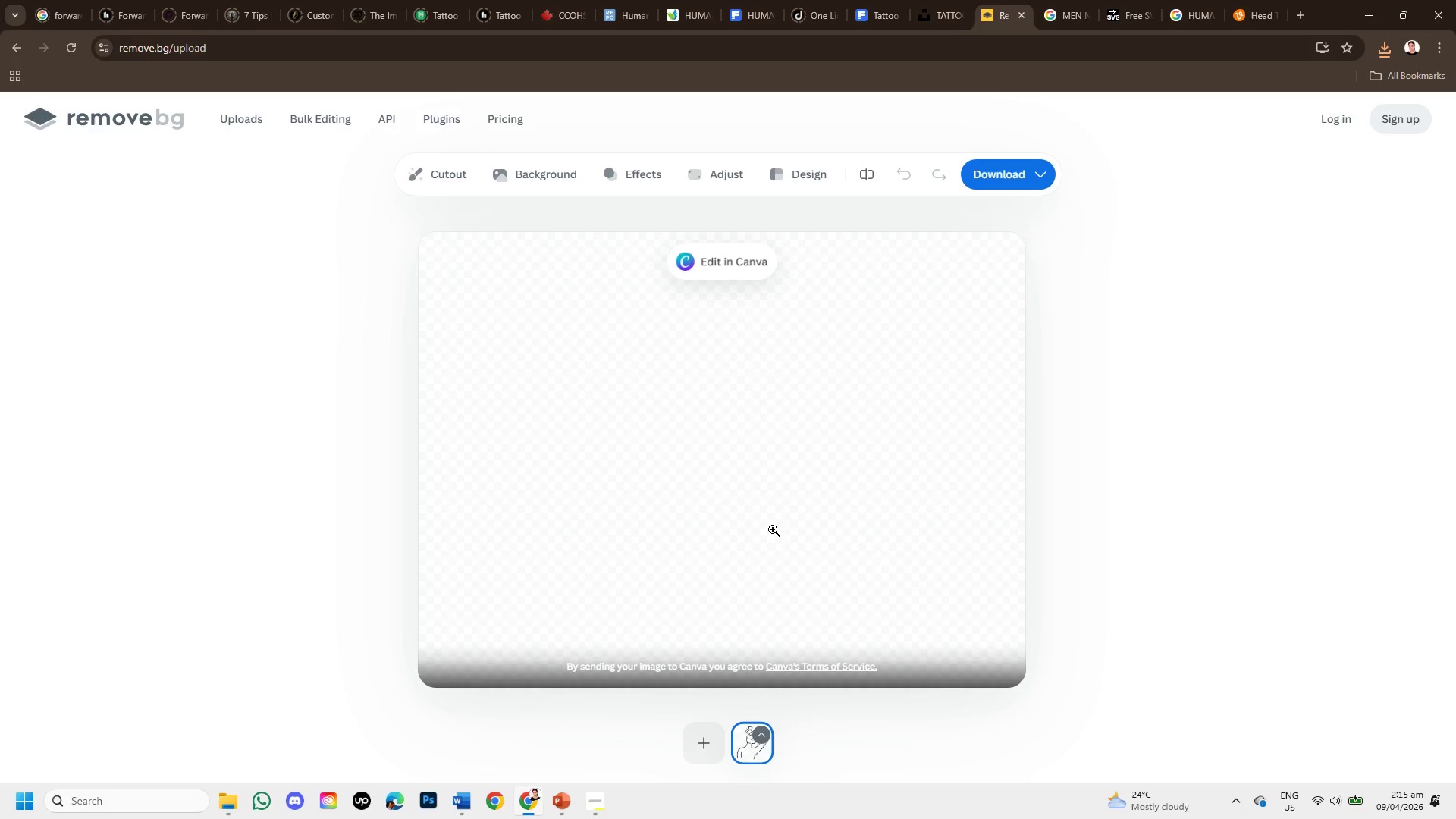 
left_click([937, 14])
 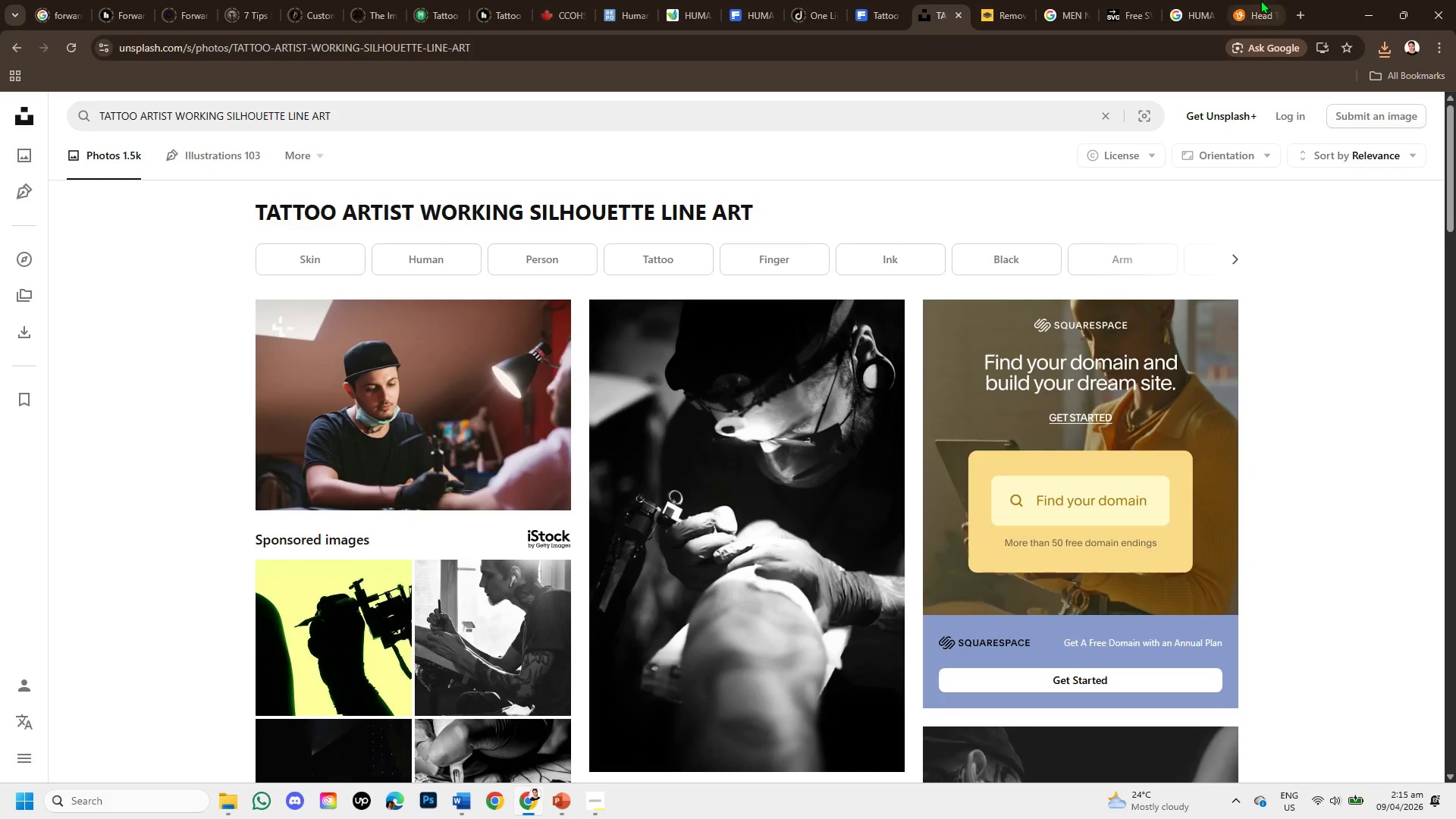 
left_click([1247, 0])
 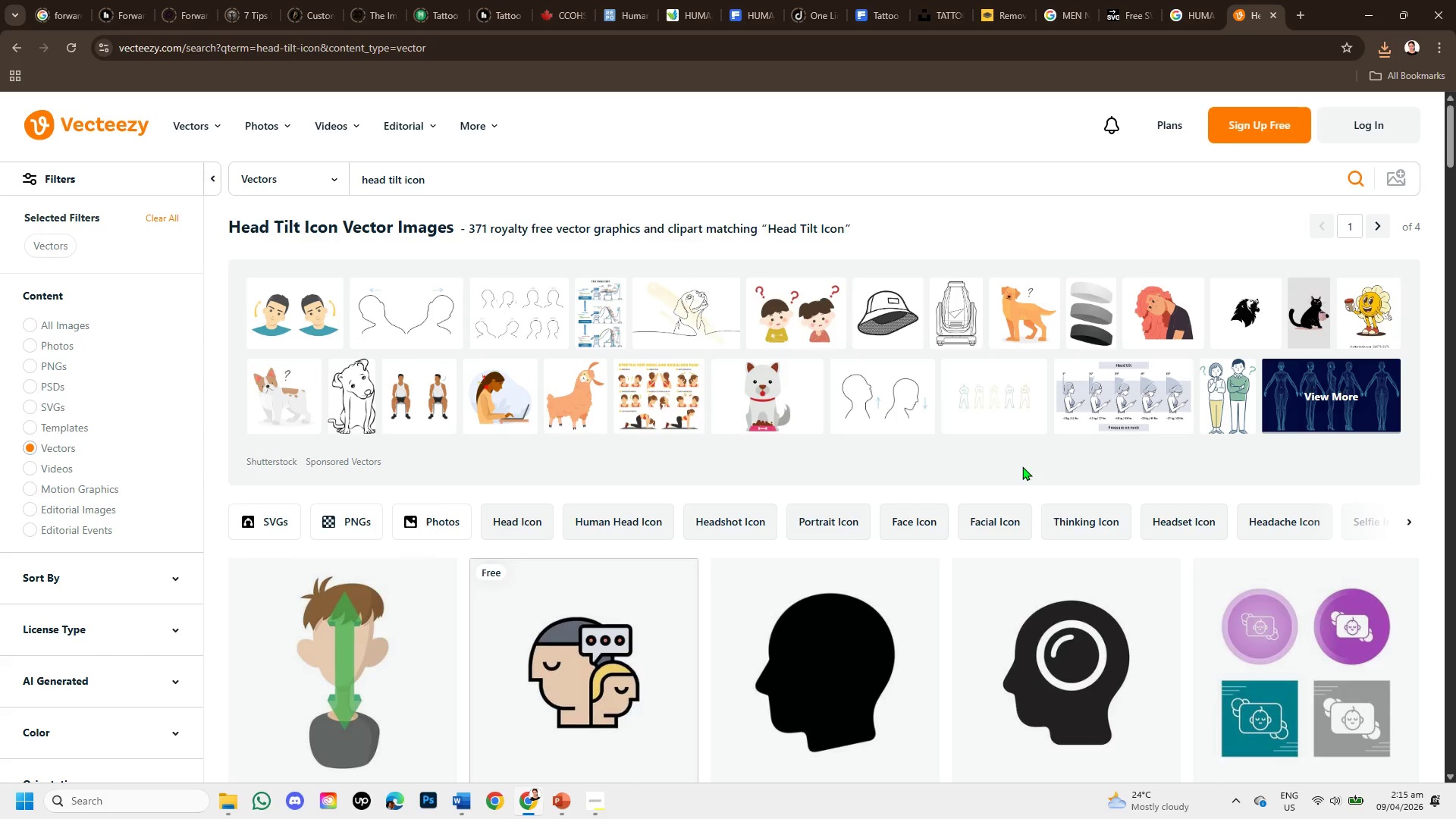 
scroll: coordinate [1012, 477], scroll_direction: down, amount: 6.0
 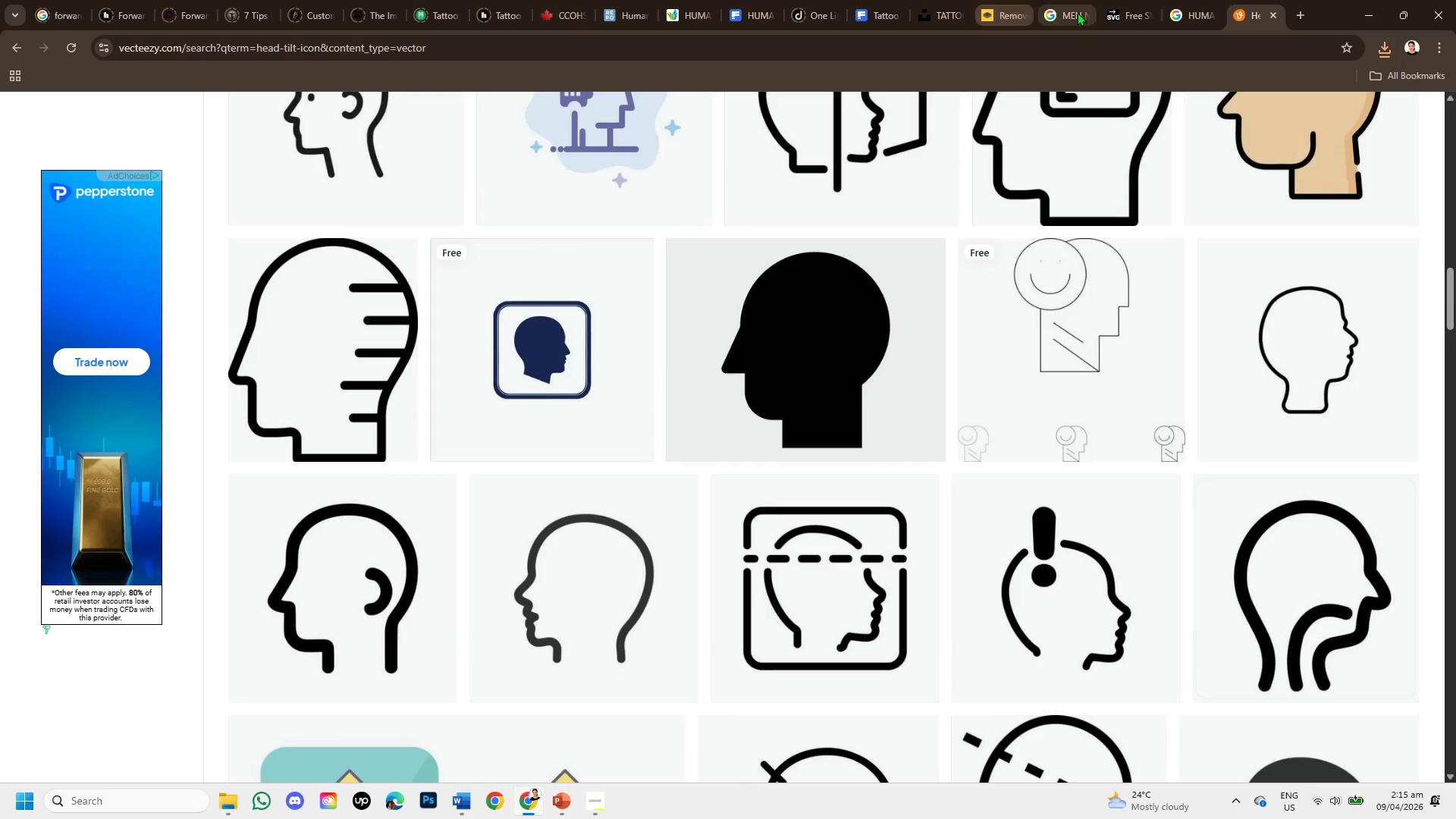 
left_click([1133, 15])
 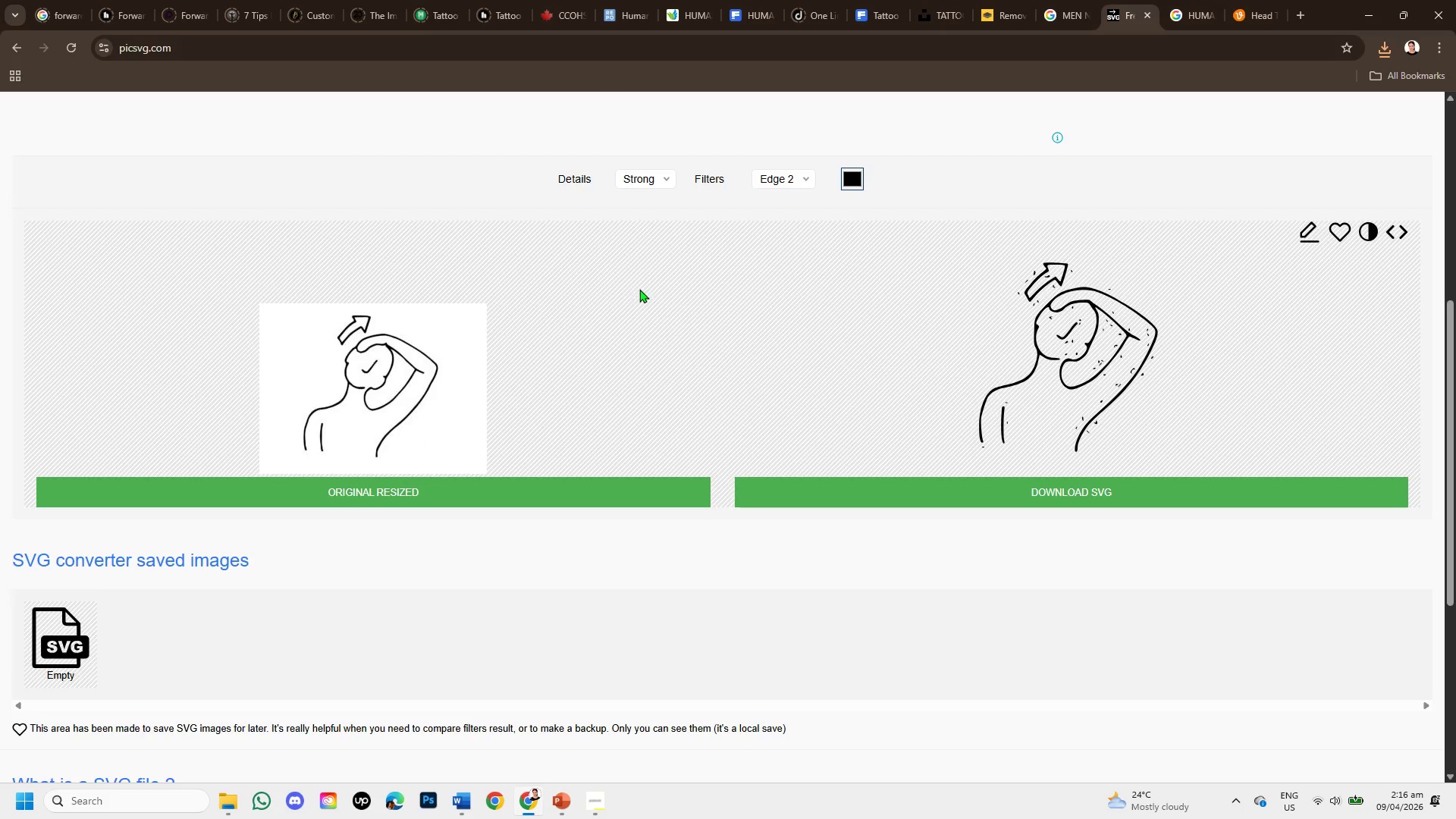 
scroll: coordinate [743, 303], scroll_direction: up, amount: 2.0
 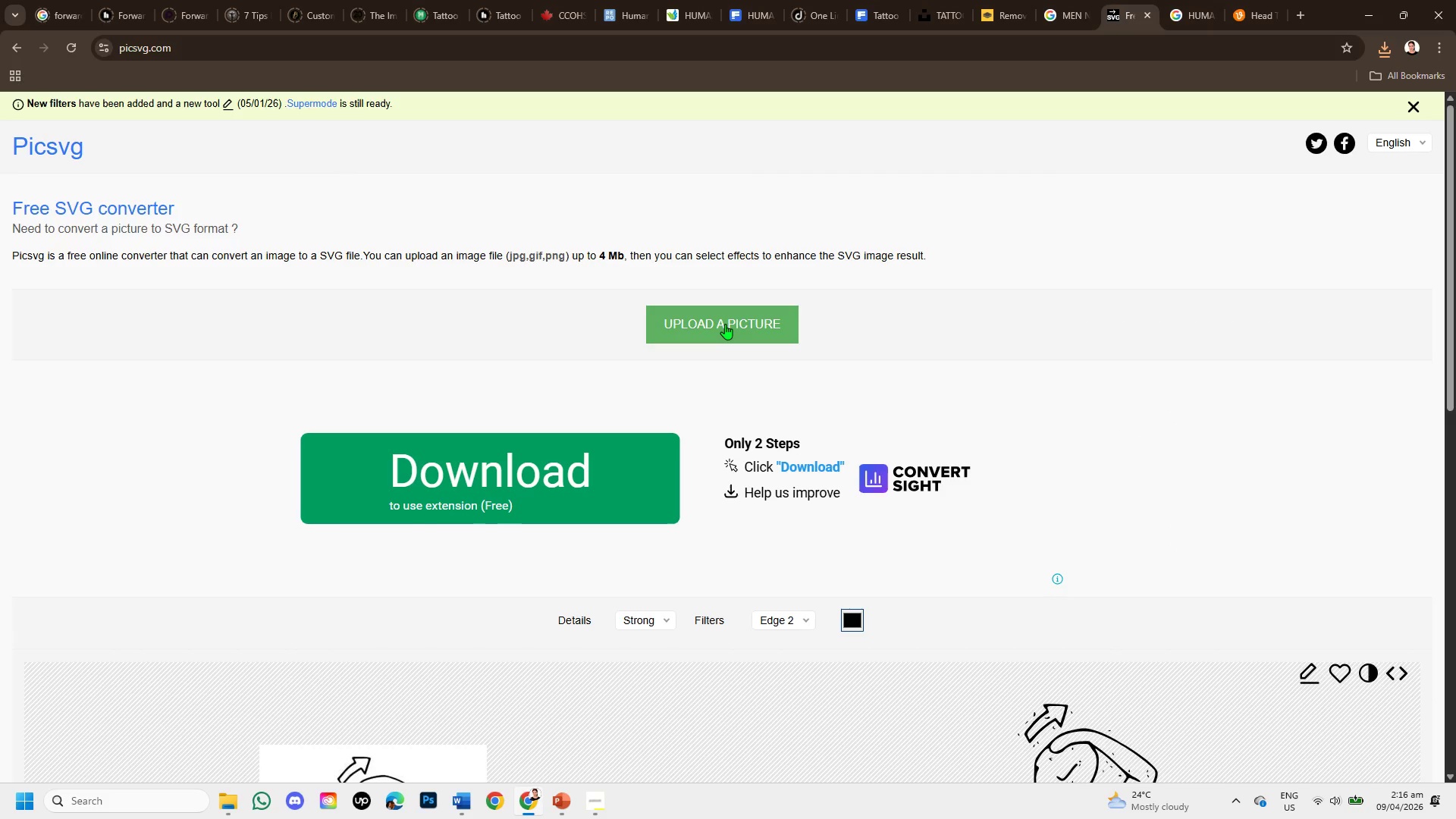 
left_click([725, 324])
 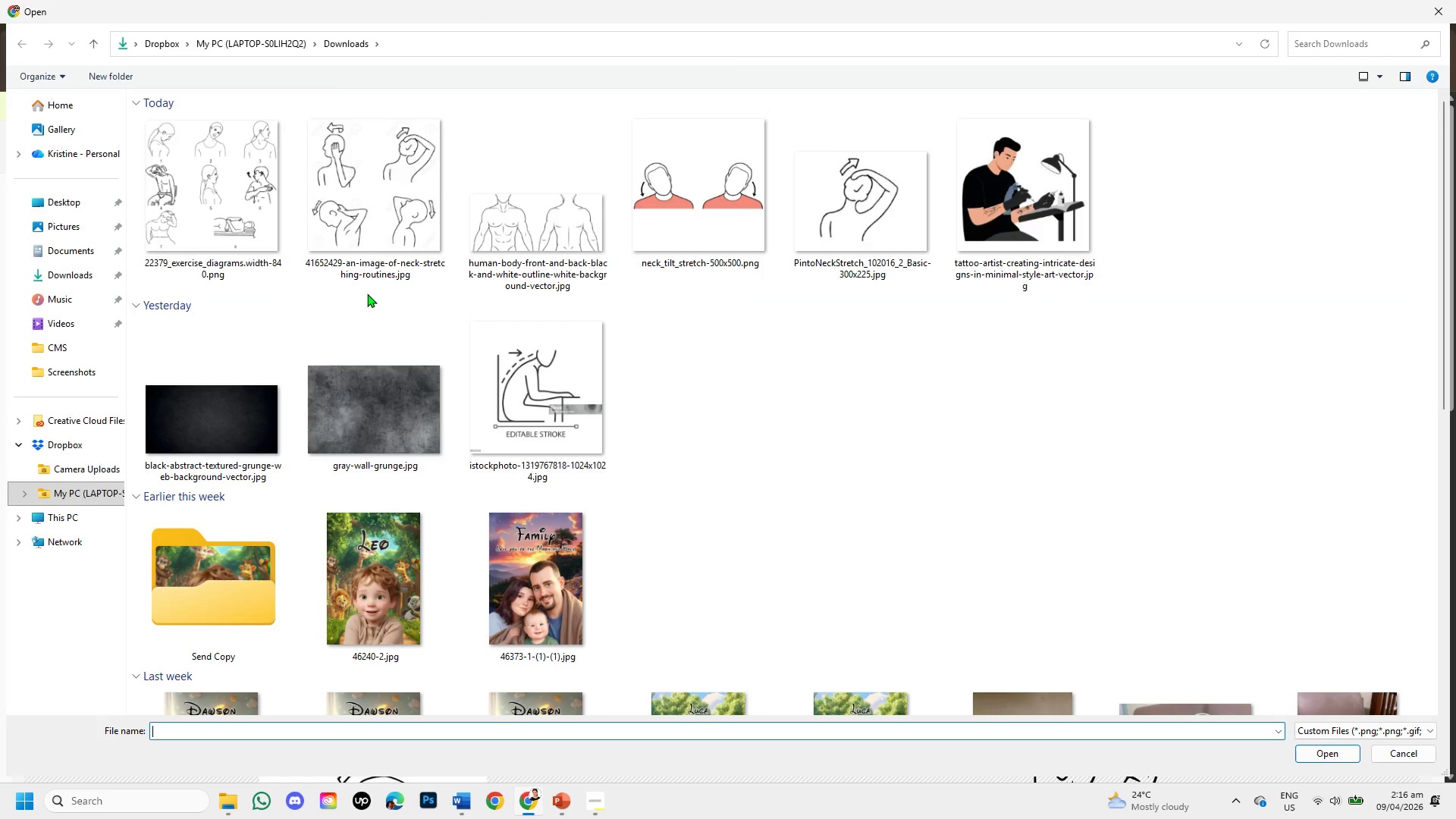 
wait(6.97)
 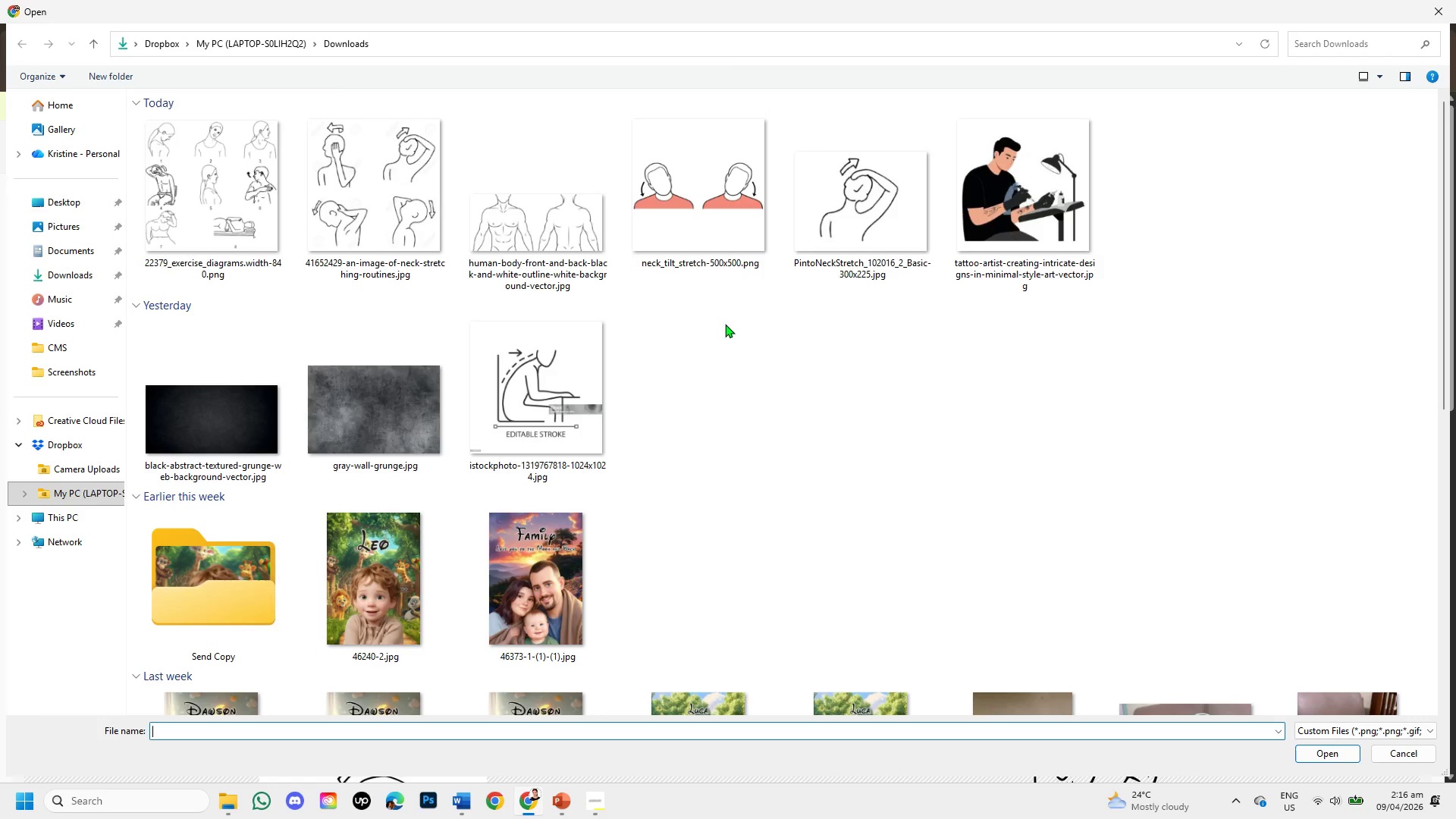 
double_click([221, 199])
 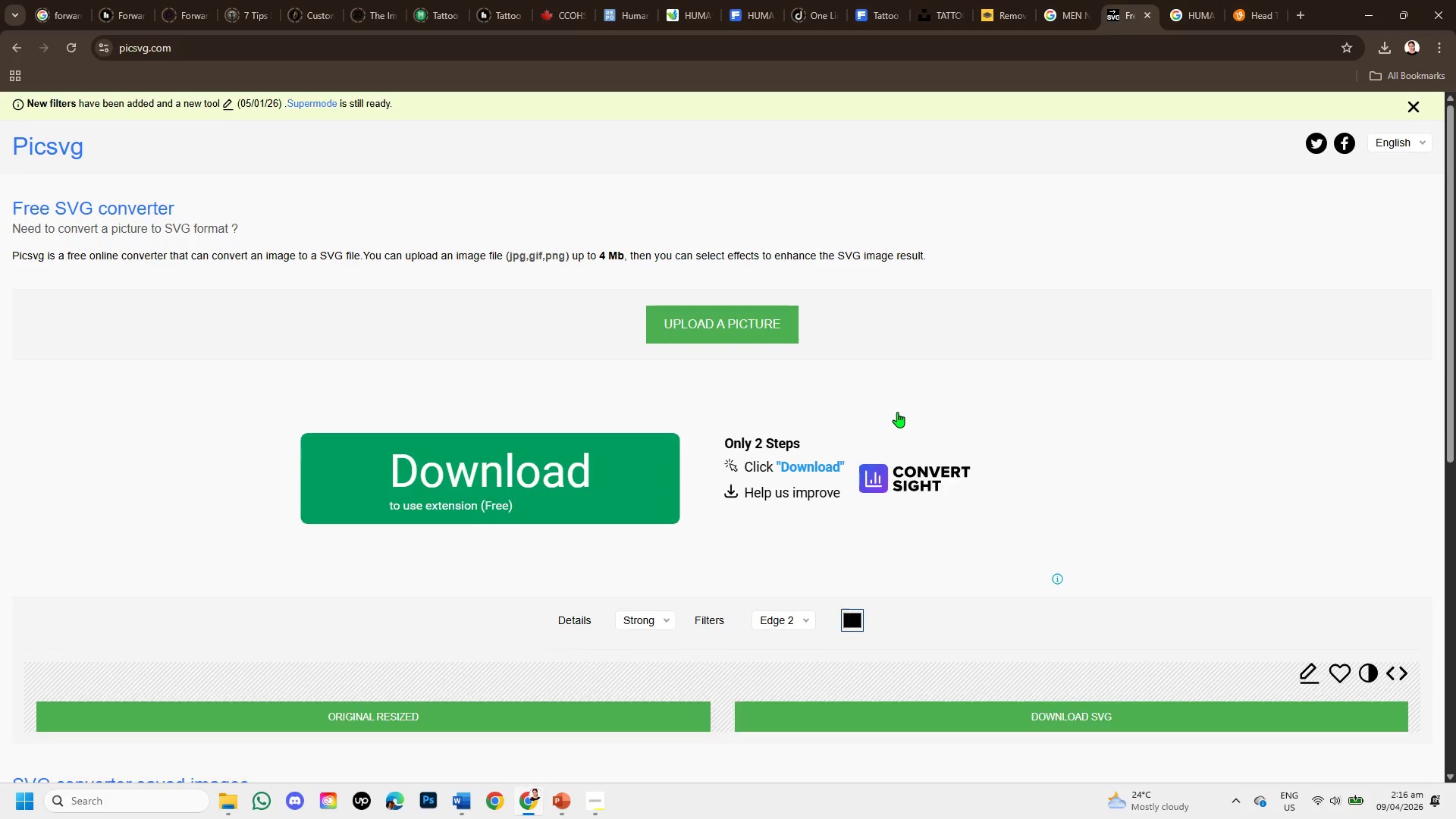 
scroll: coordinate [911, 468], scroll_direction: down, amount: 2.0
 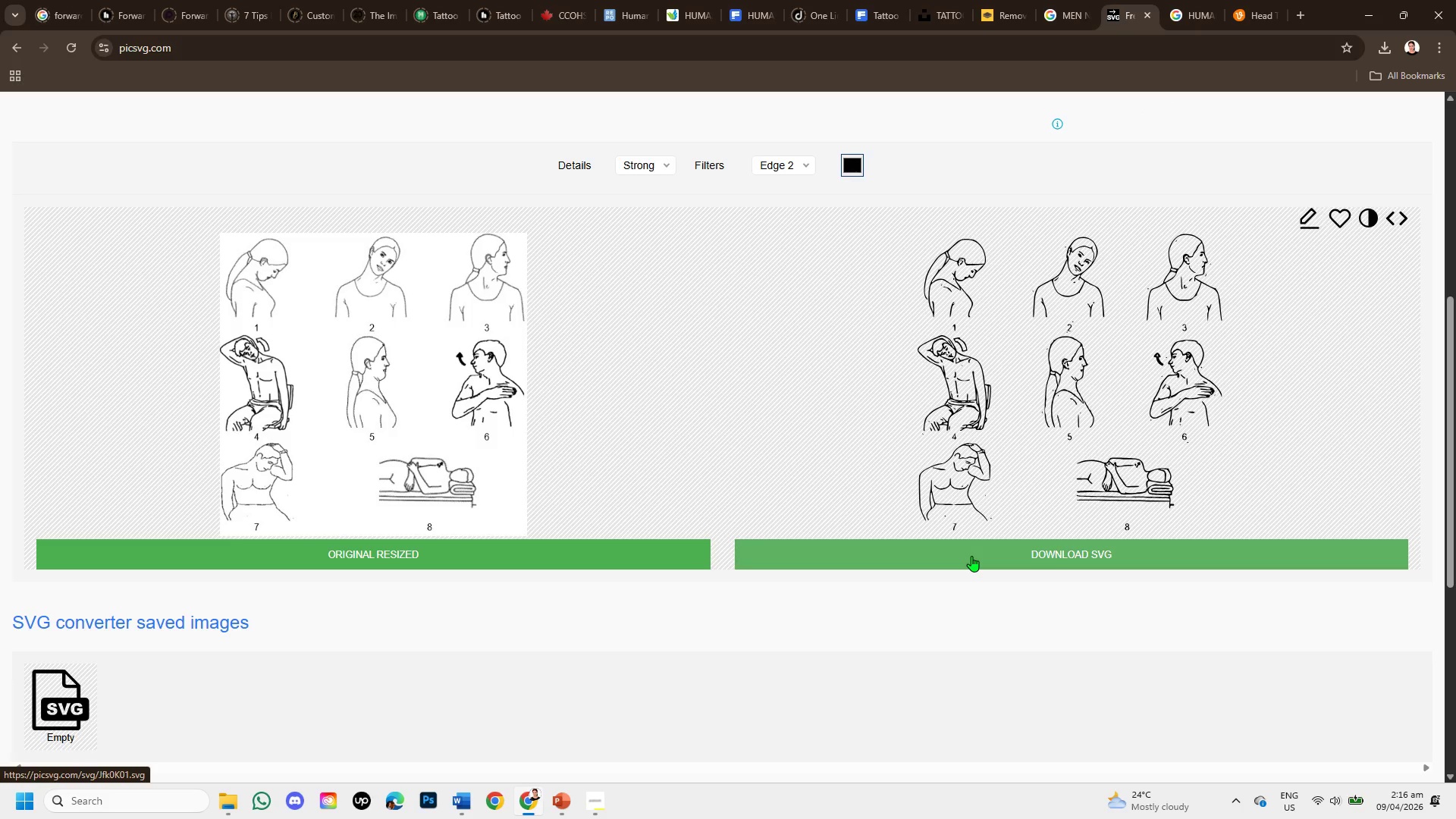 
left_click([971, 556])
 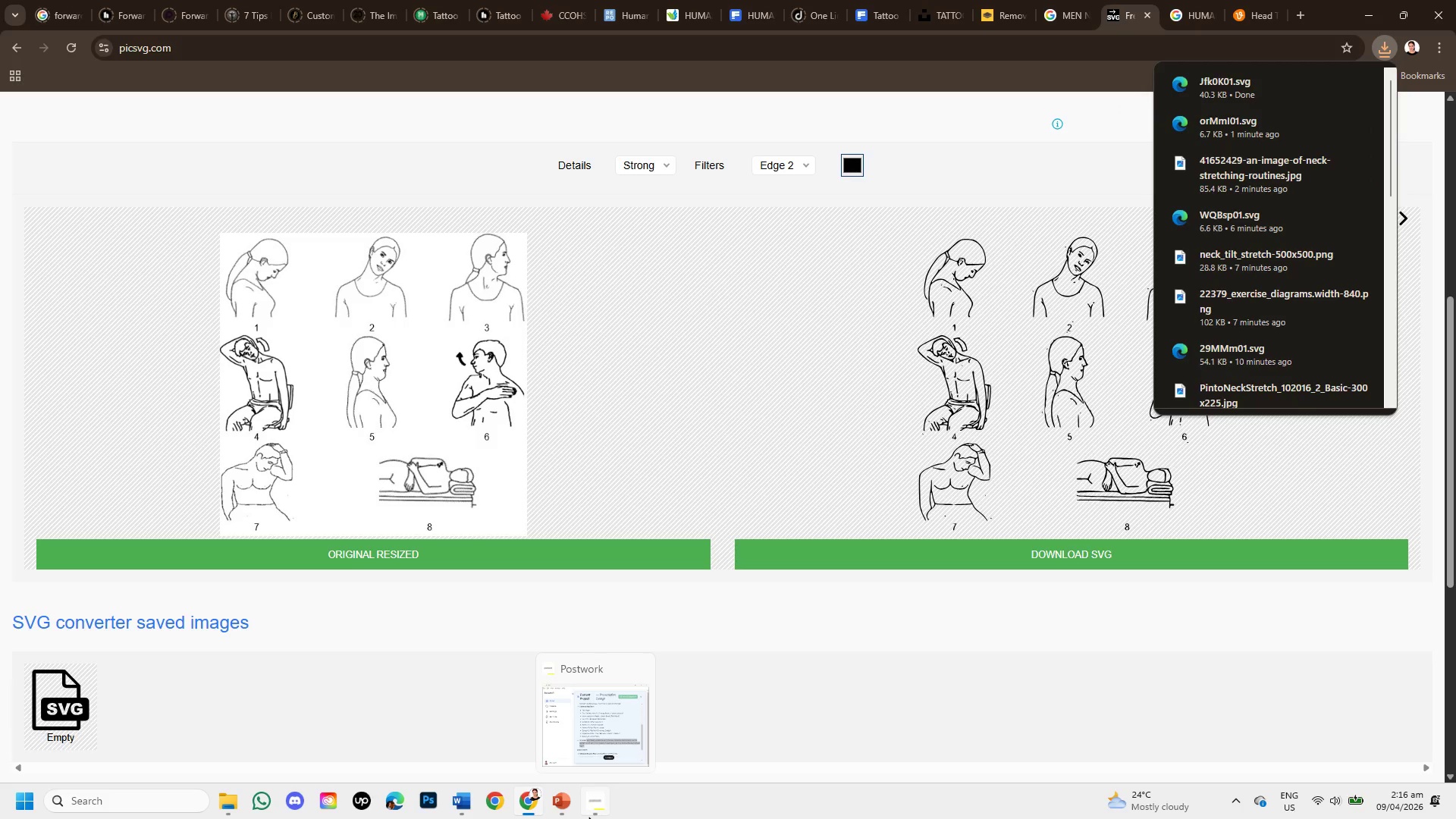 
left_click([559, 795])
 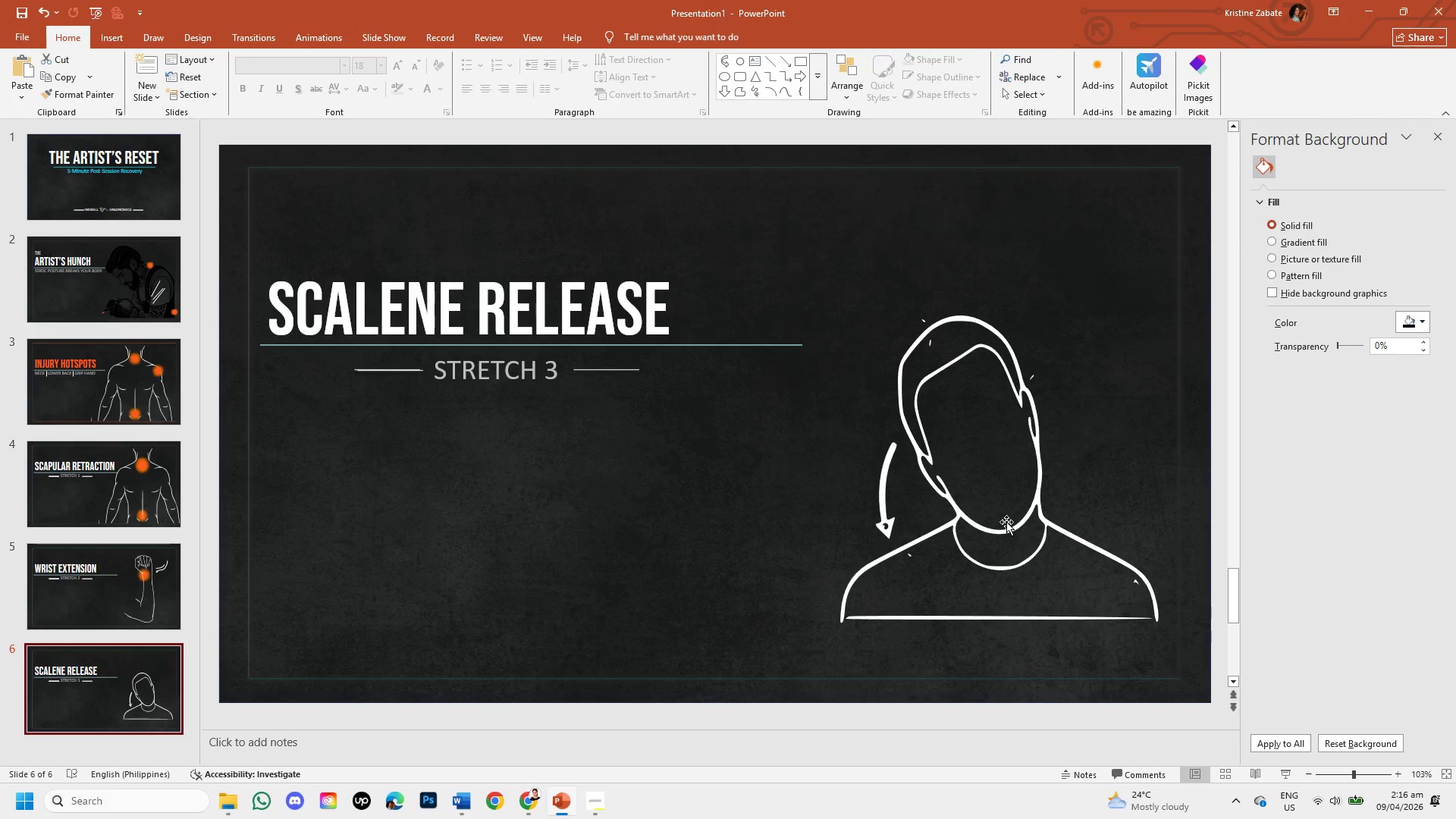 
left_click([1006, 522])
 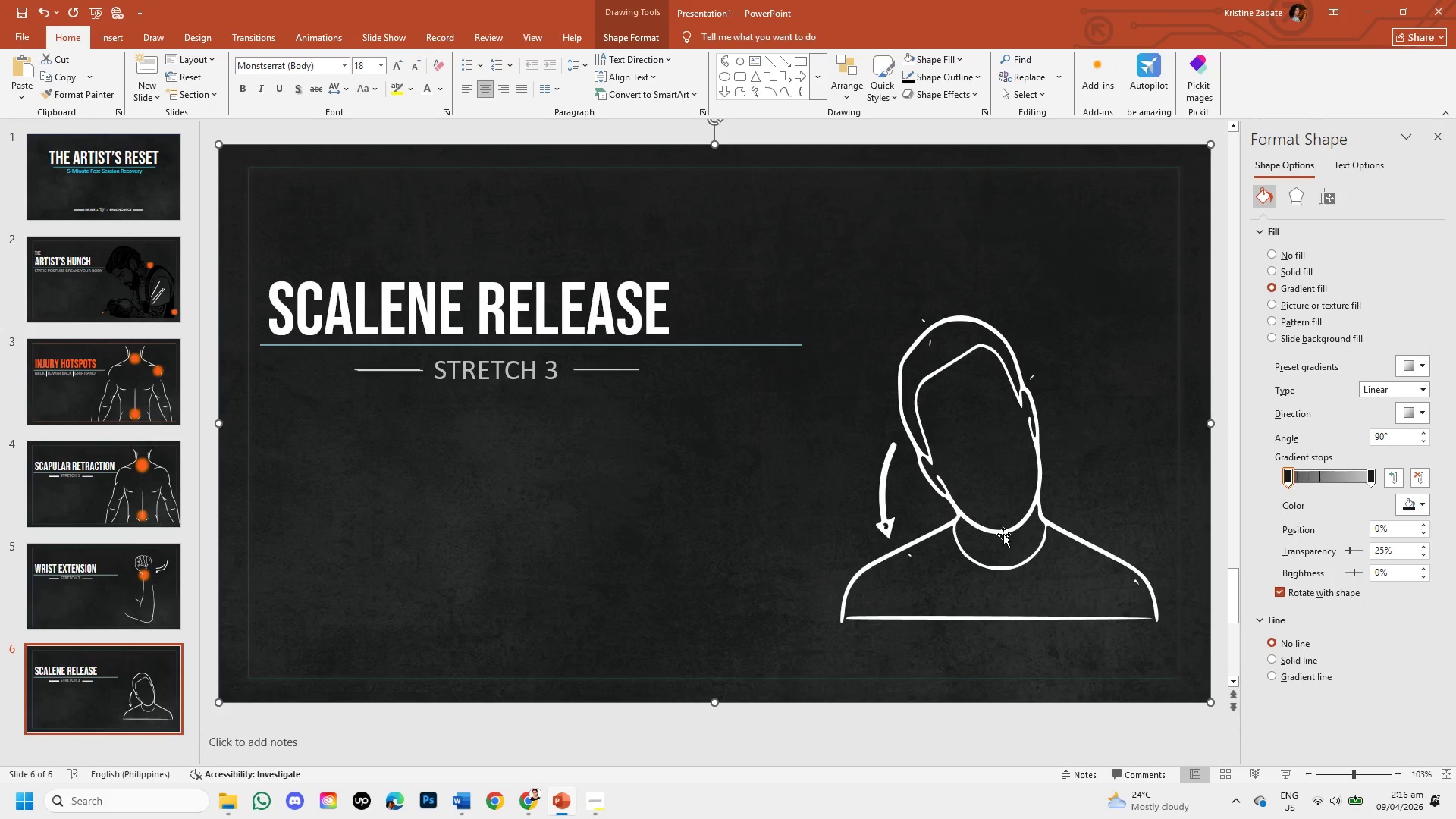 
left_click([1003, 531])
 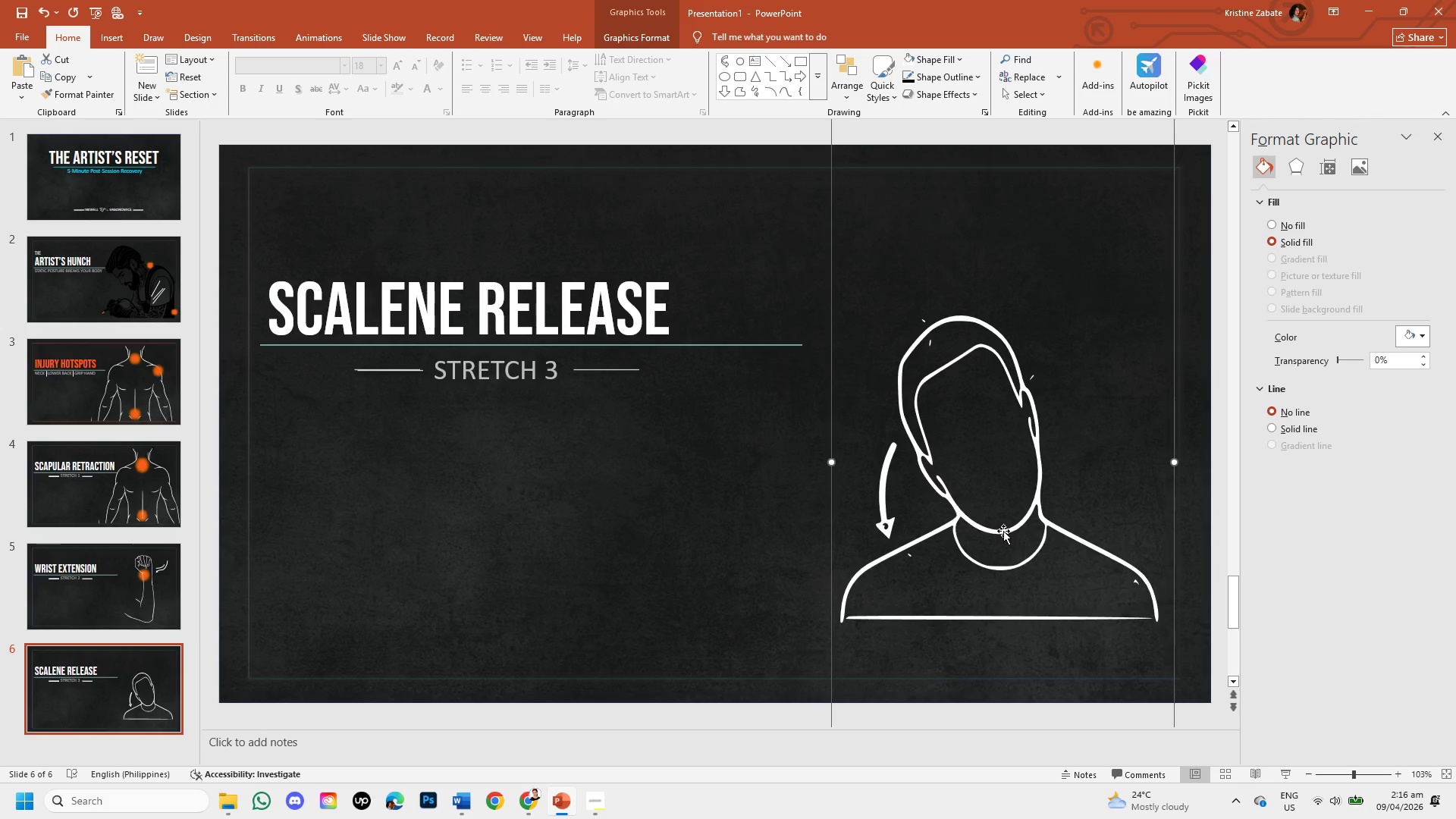 
wait(11.73)
 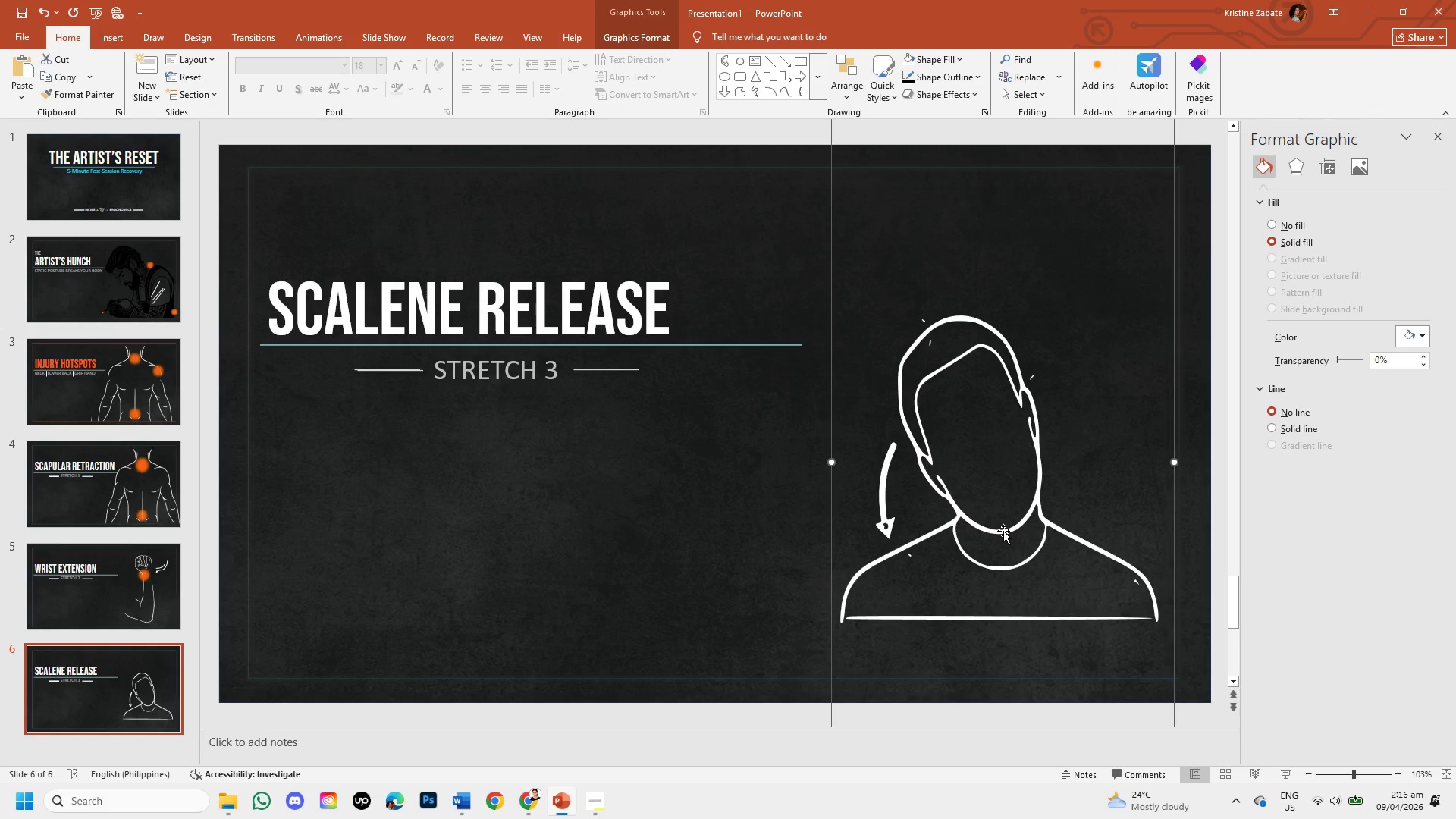 
right_click([89, 658])
 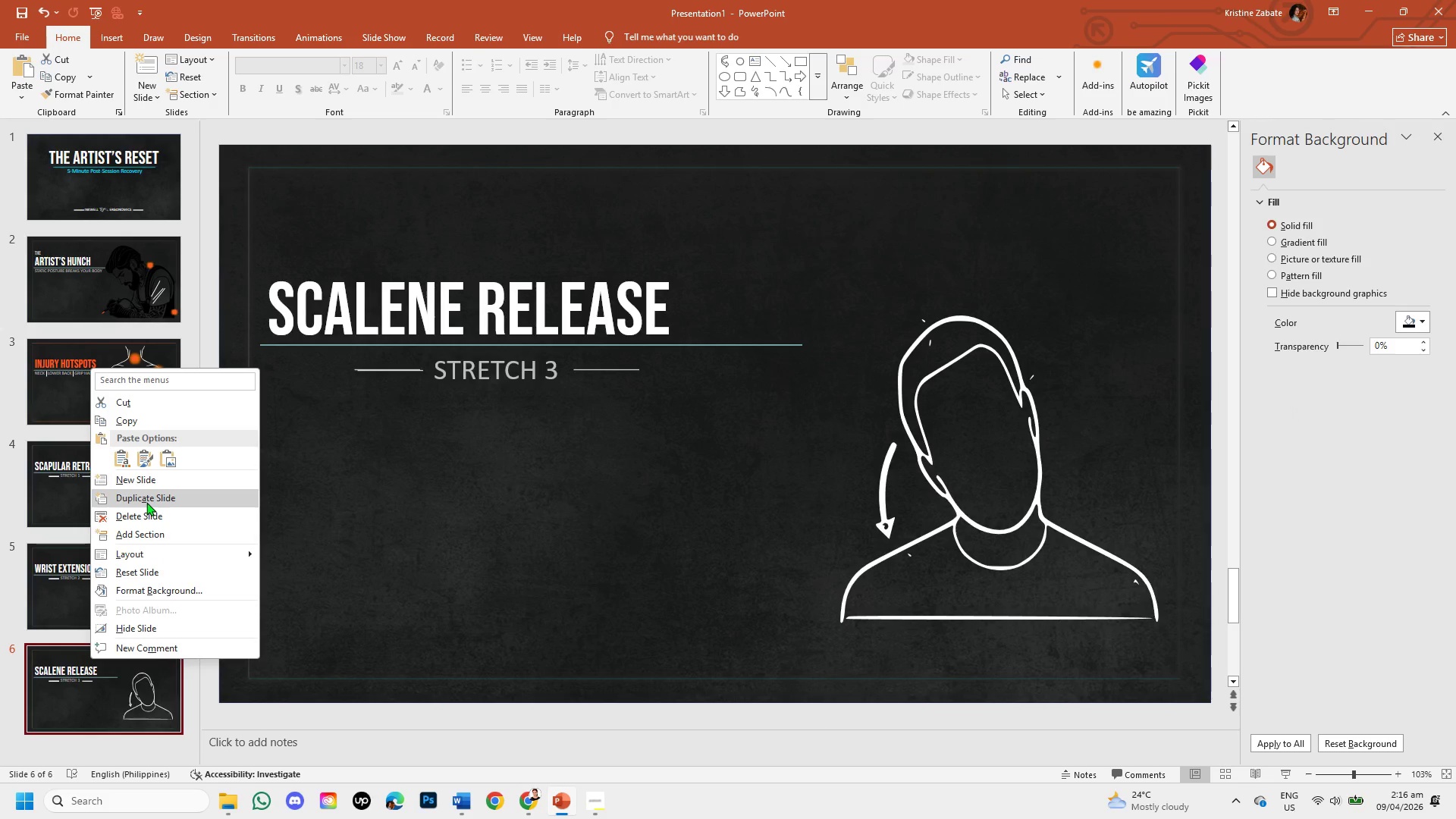 
left_click([146, 502])
 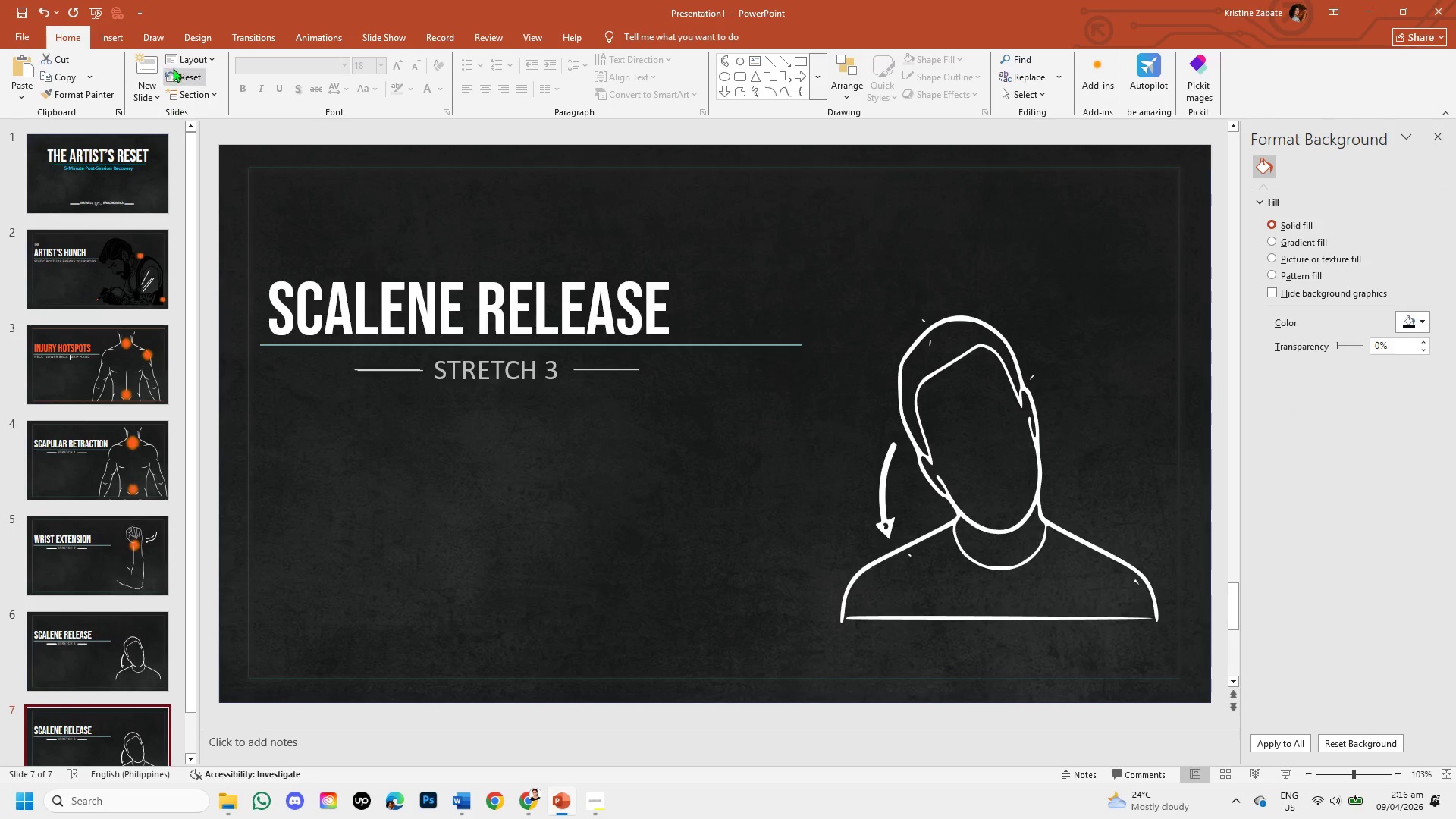 
left_click([111, 30])
 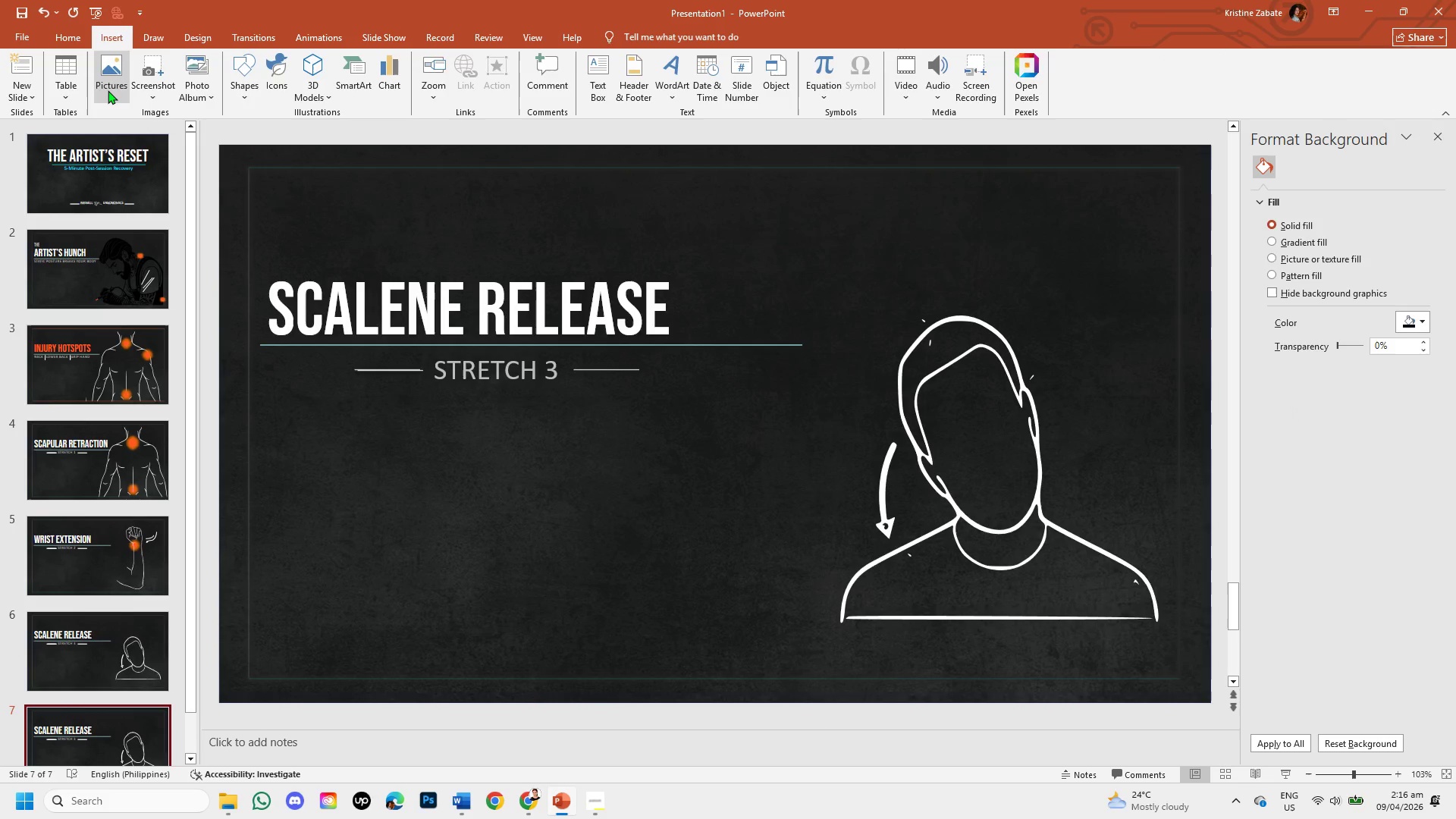 
left_click([108, 90])
 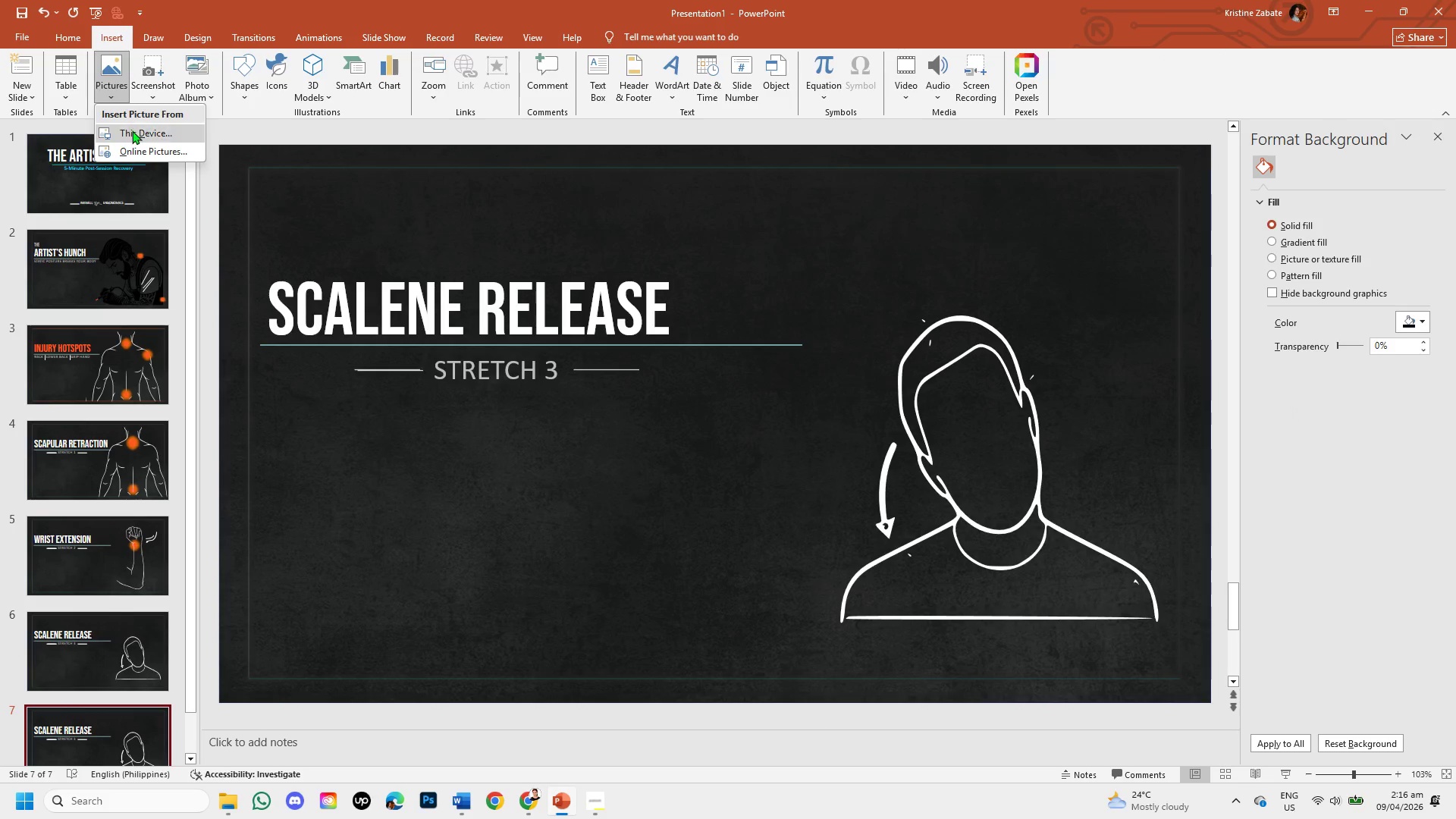 
left_click([132, 130])
 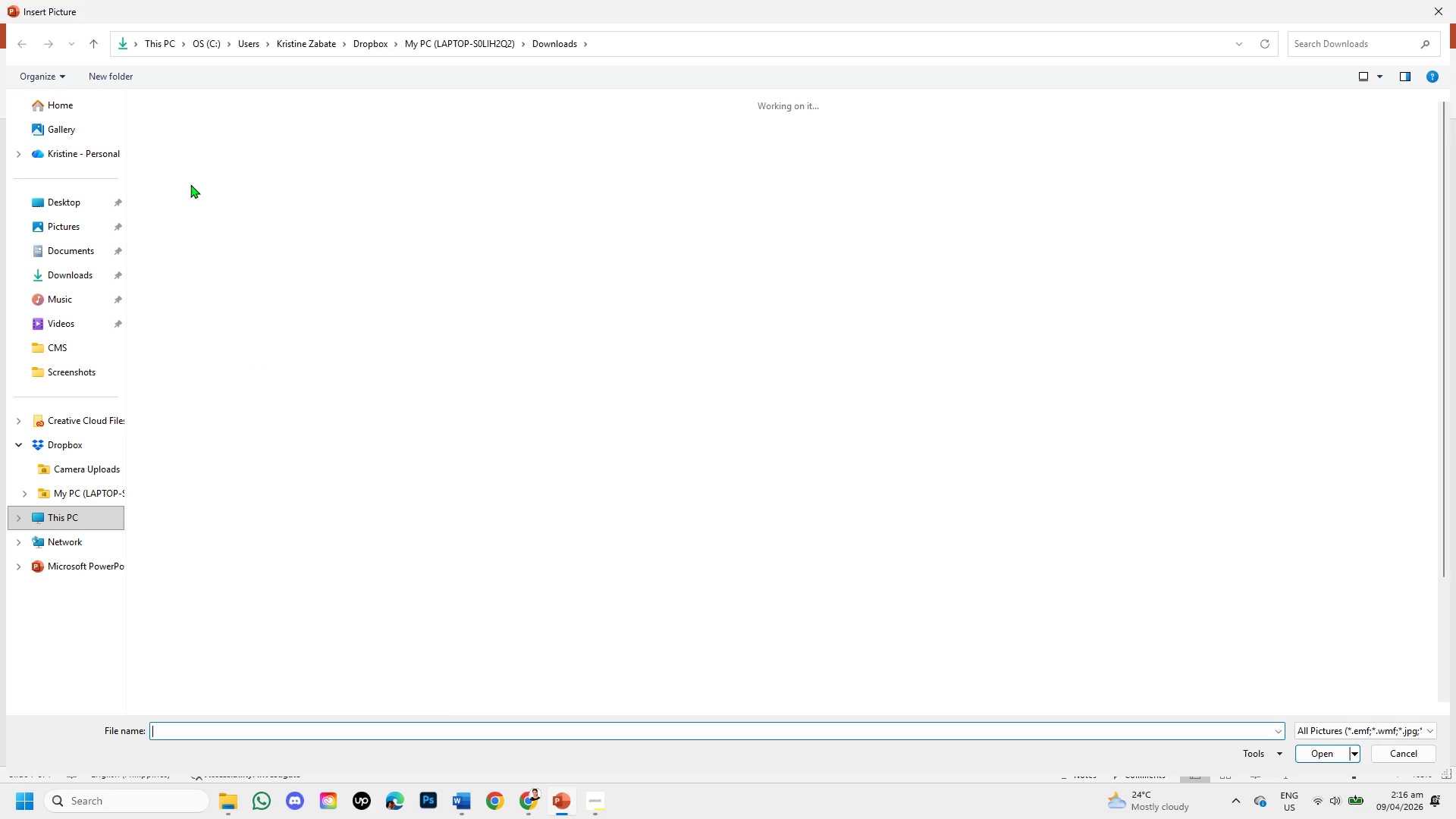 
double_click([186, 177])
 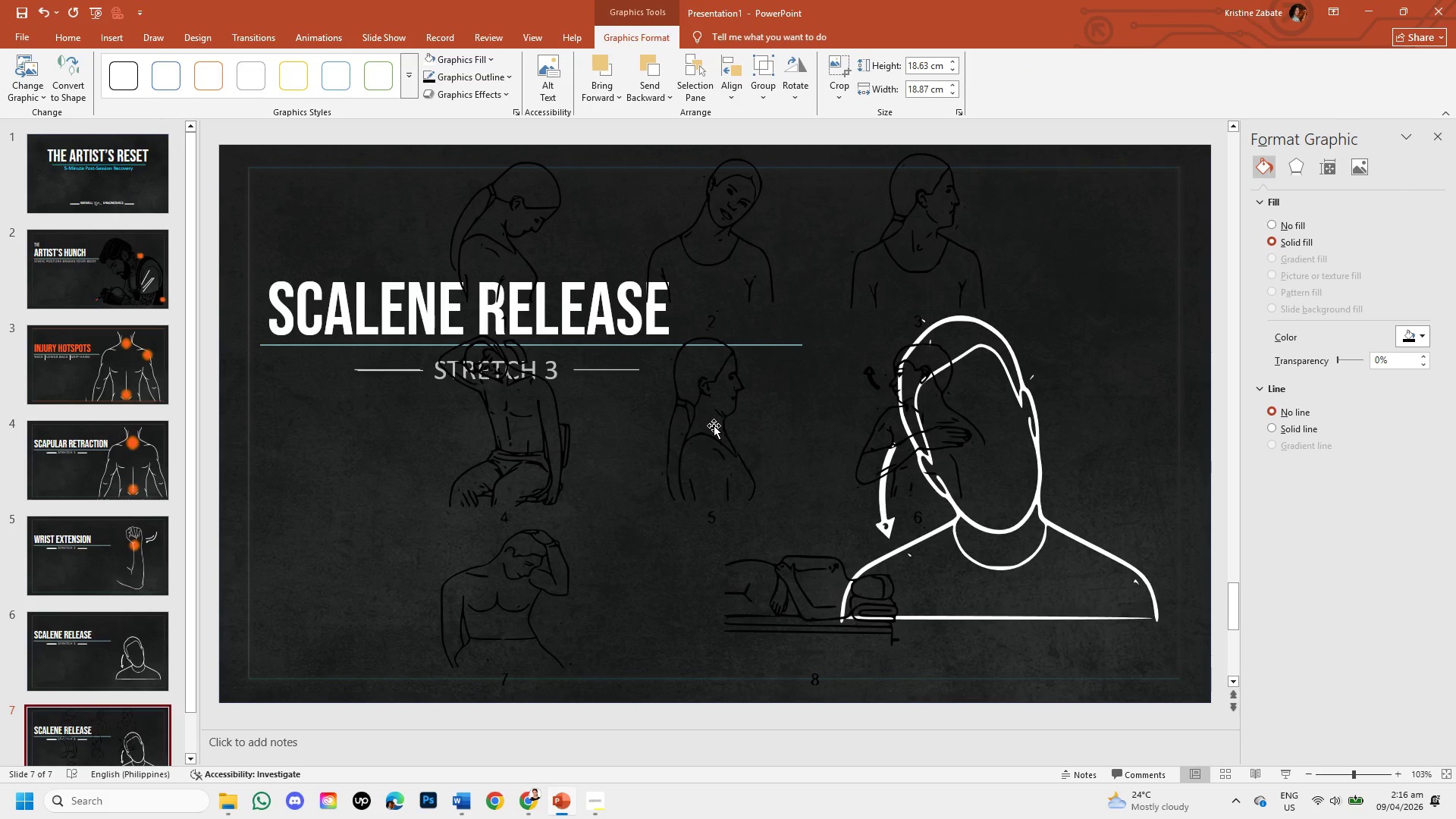 
wait(7.06)
 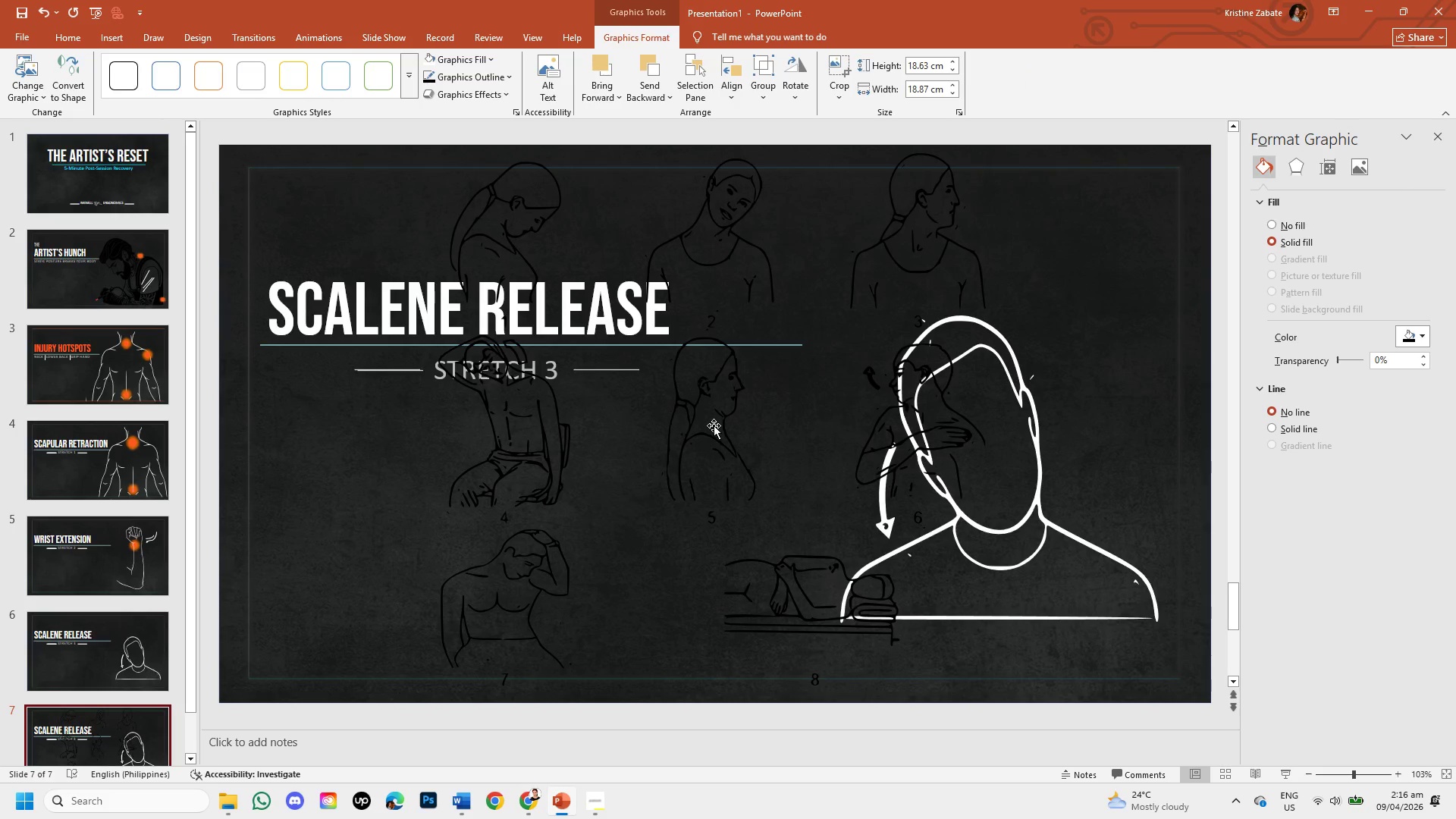 
double_click([714, 425])
 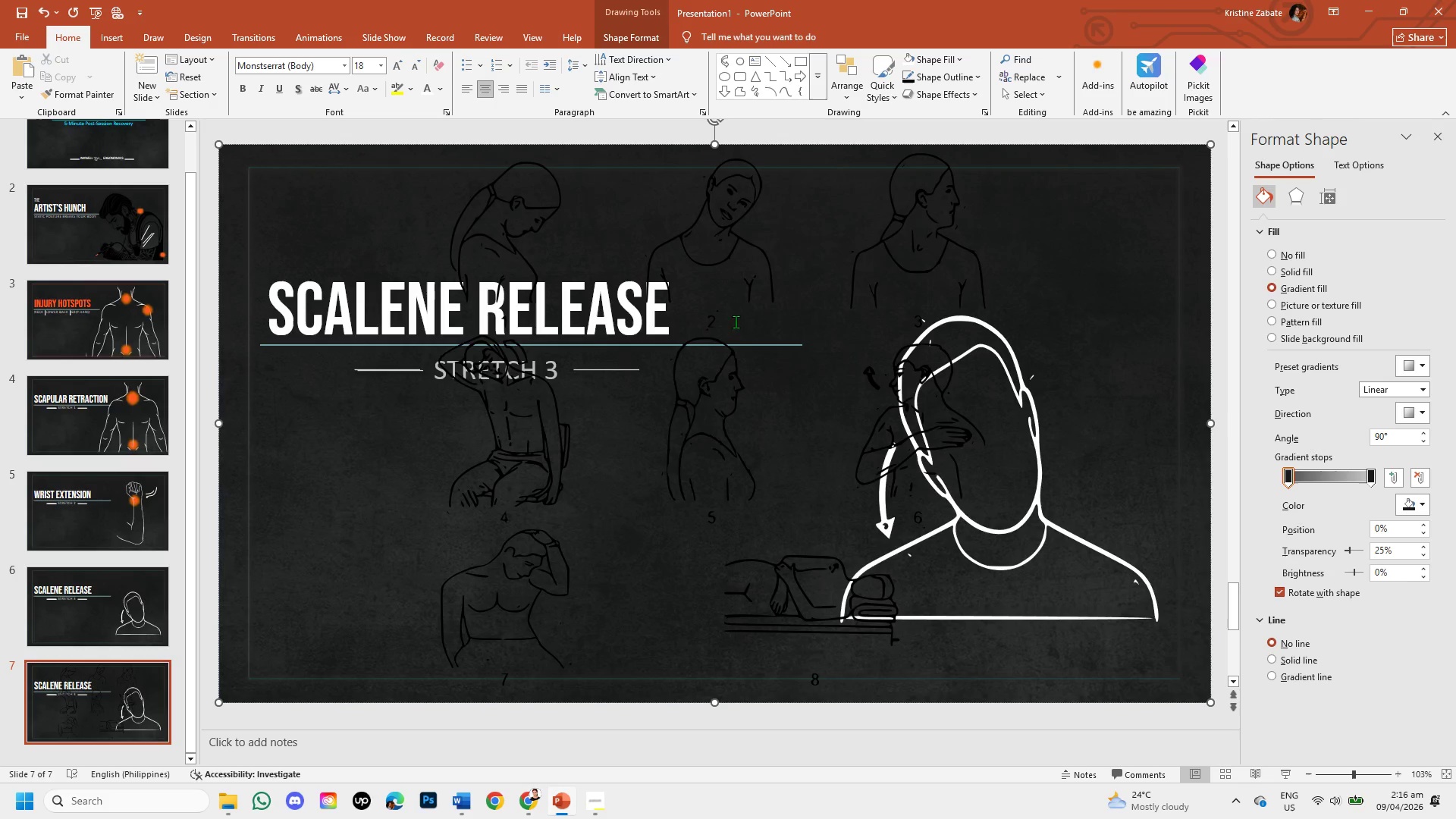 
left_click([673, 435])
 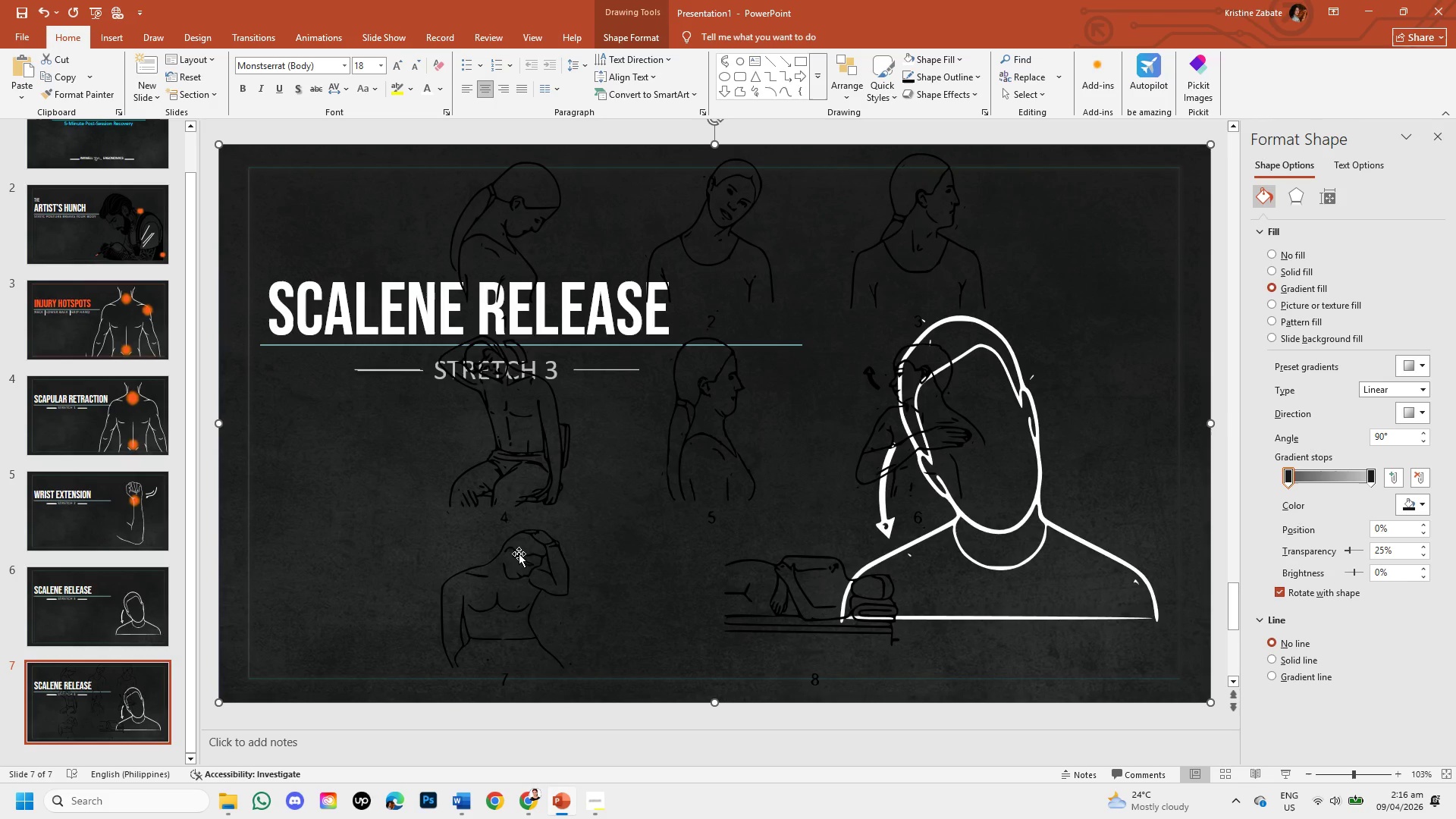 
double_click([520, 563])
 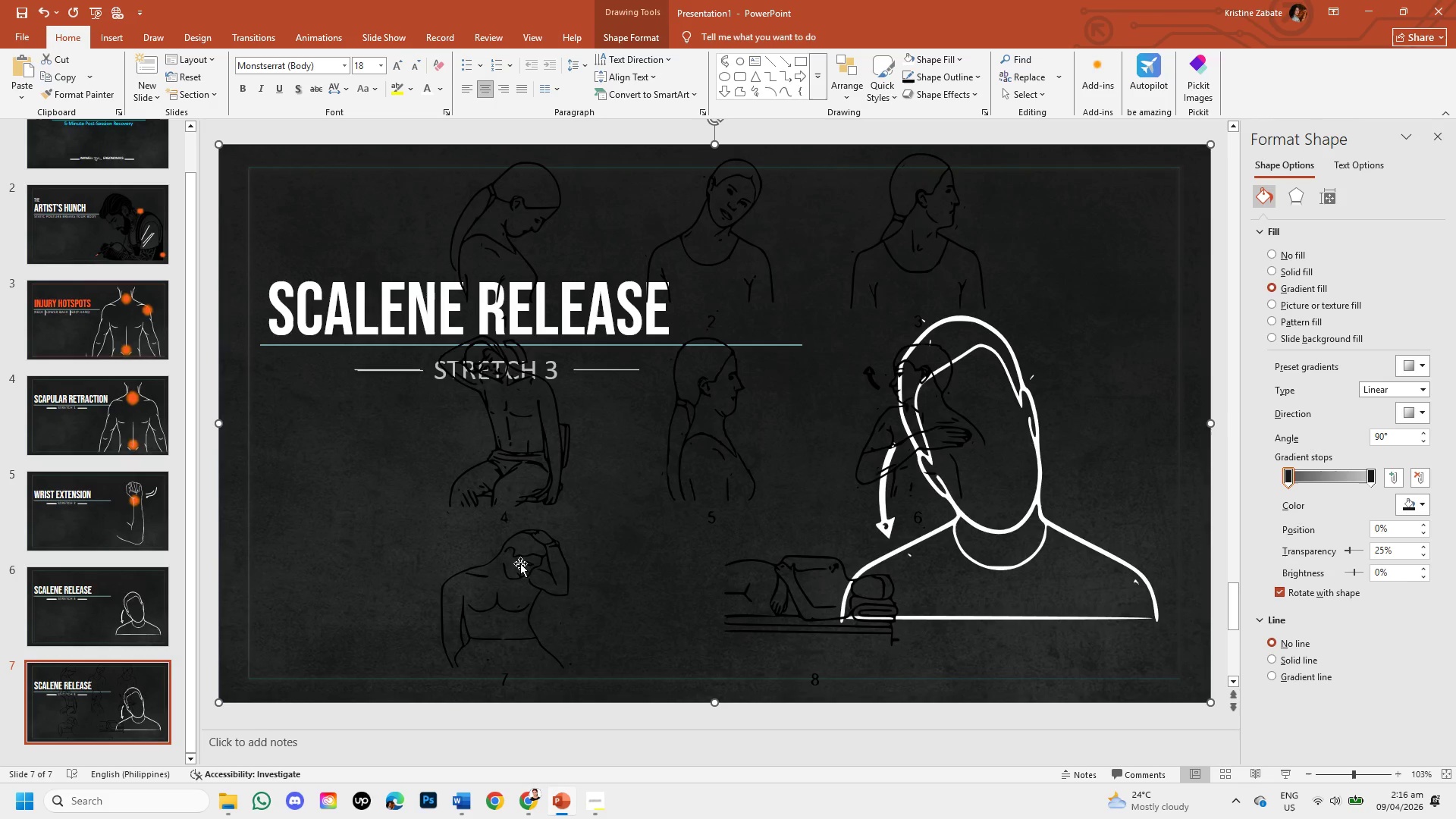 
triple_click([520, 563])
 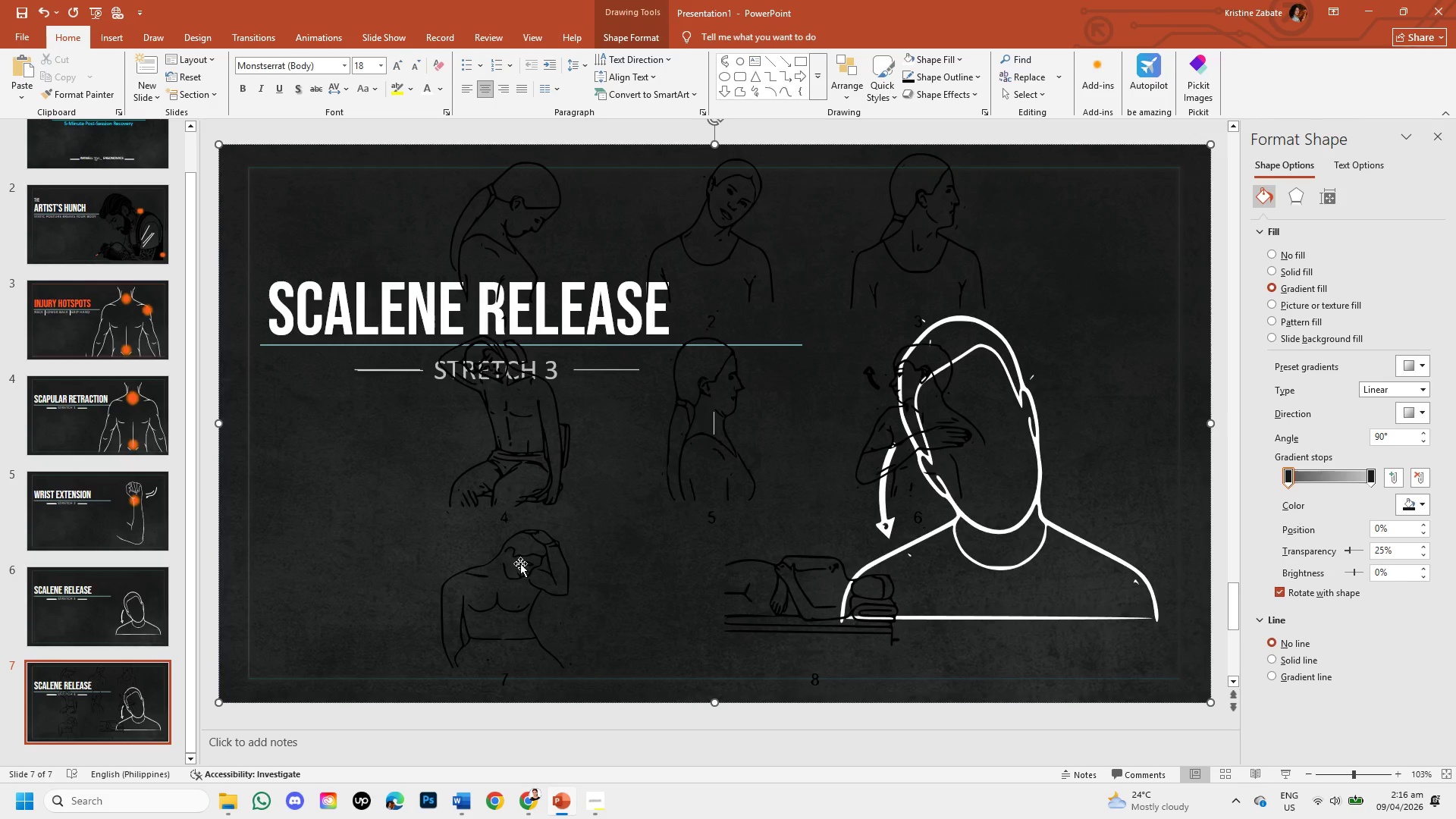 
left_click([520, 563])
 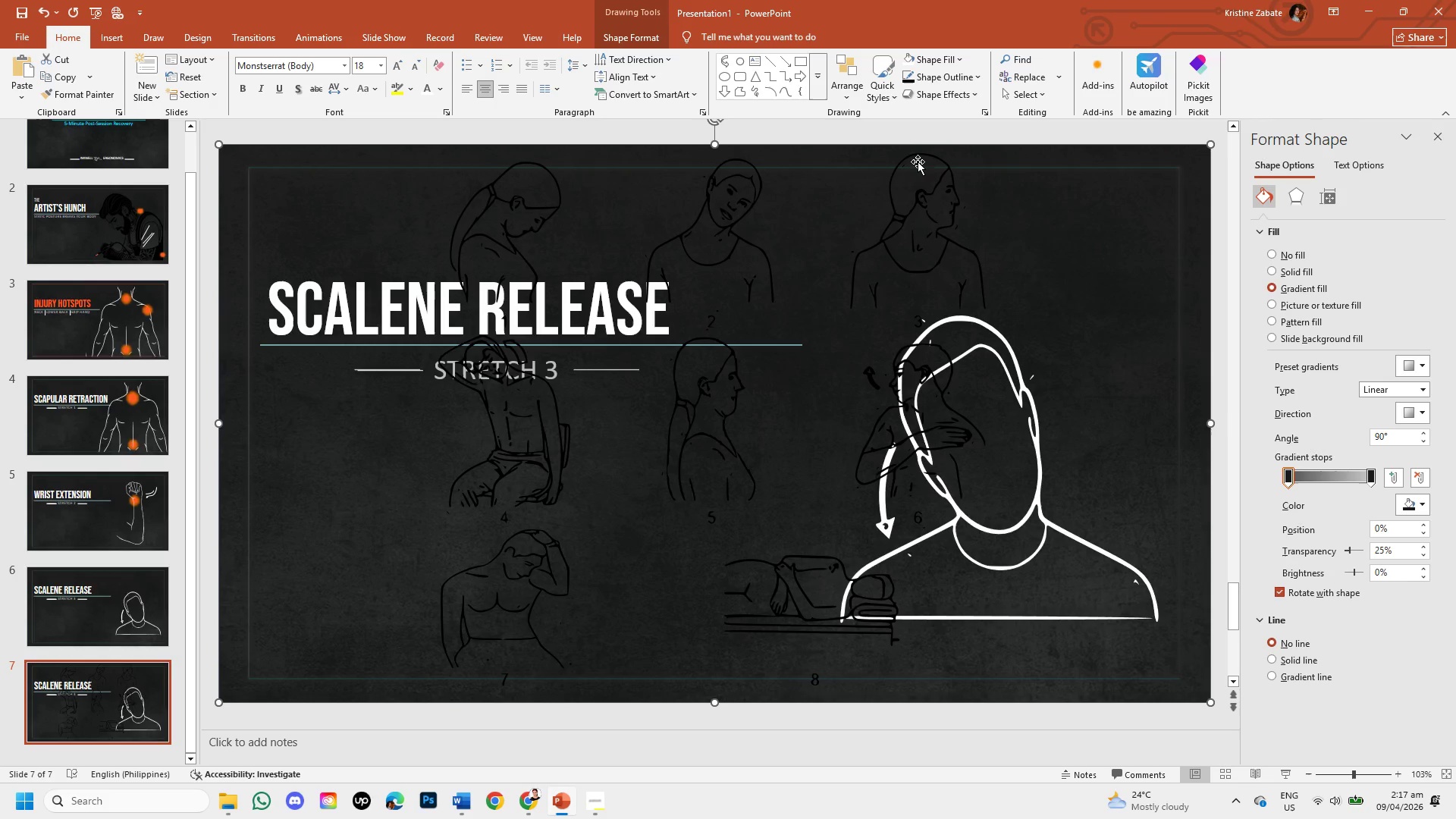 
left_click([906, 139])
 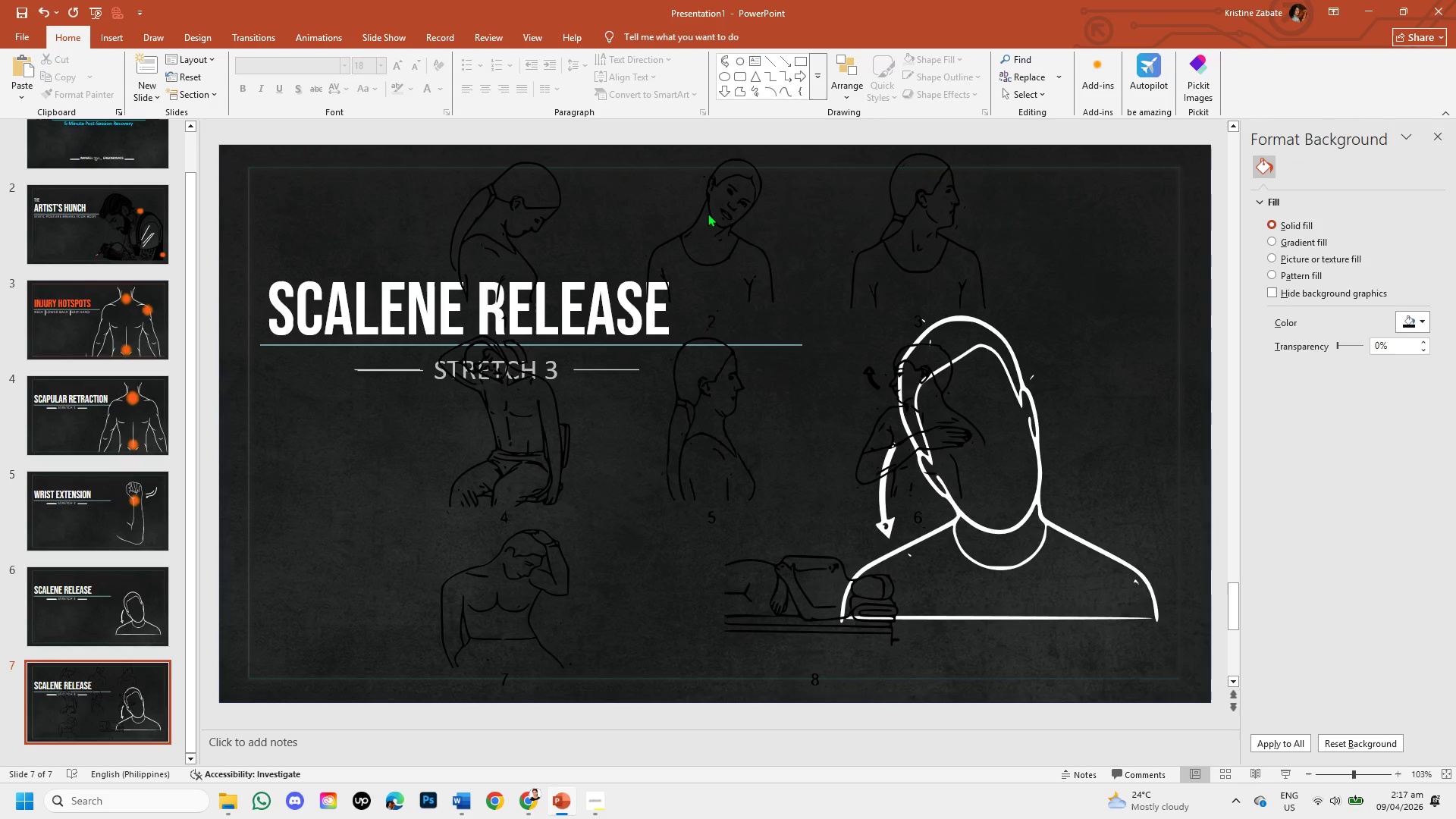 
left_click([708, 213])
 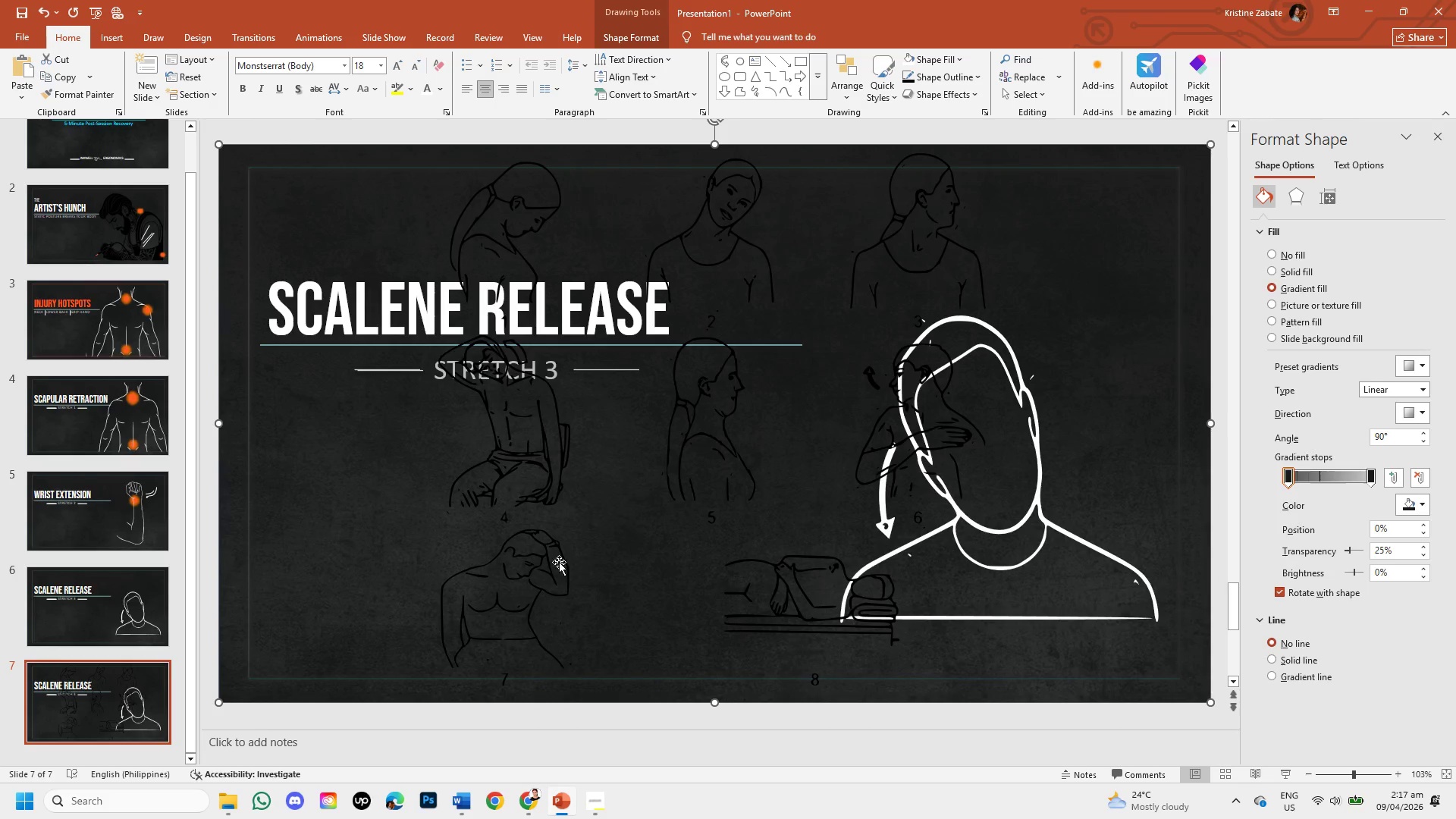 
double_click([550, 558])
 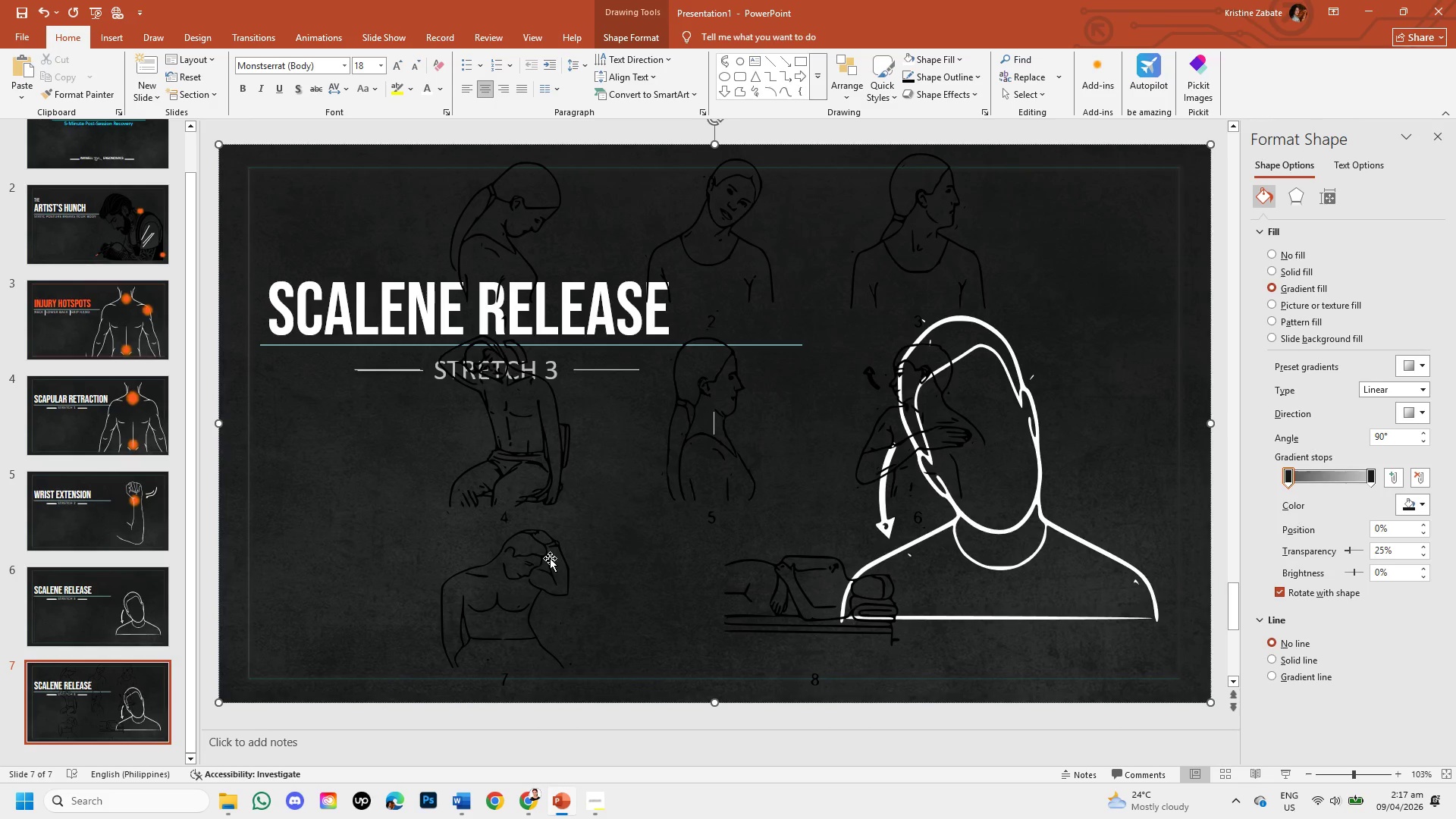 
triple_click([550, 558])
 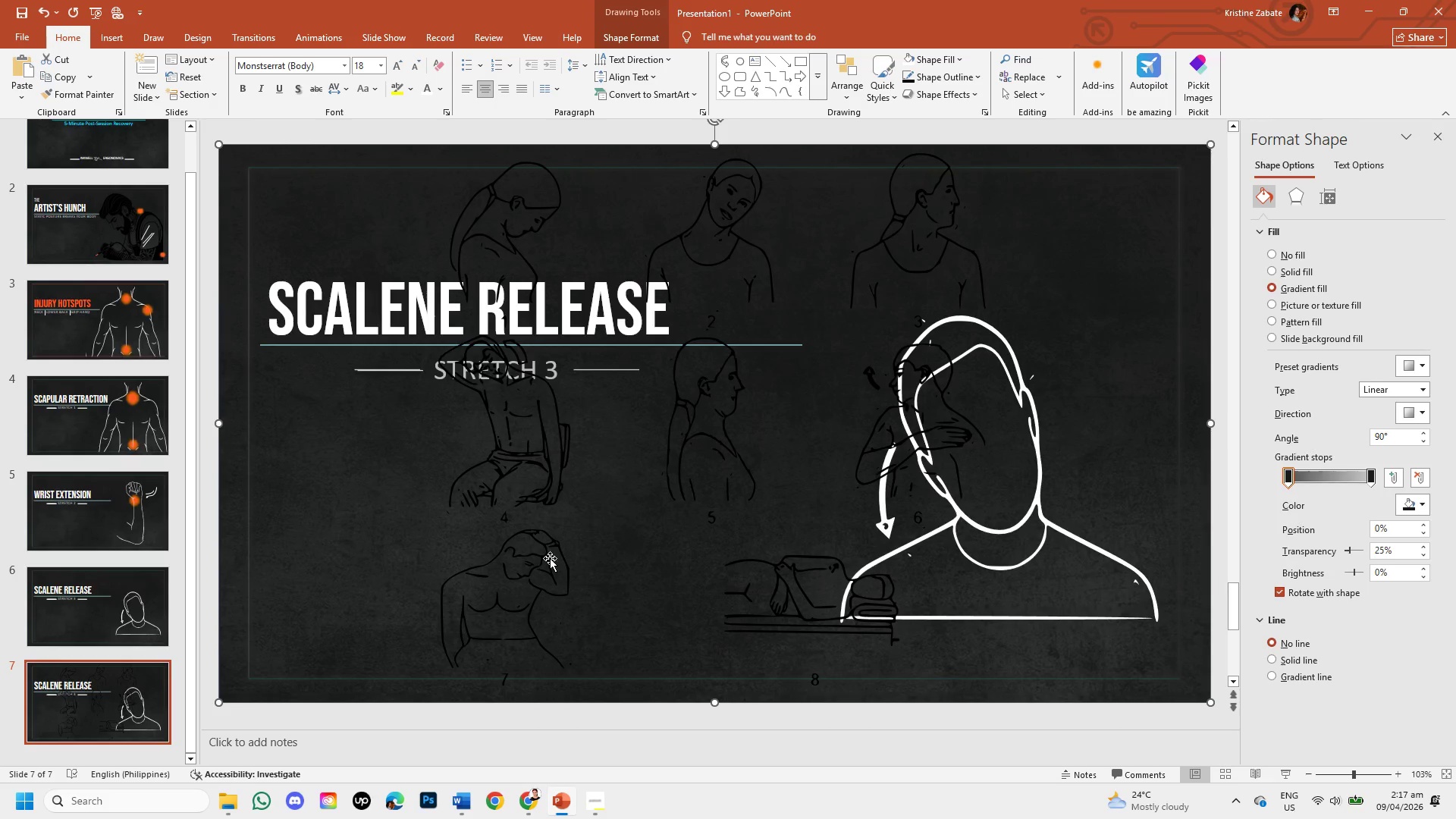 
left_click([550, 558])
 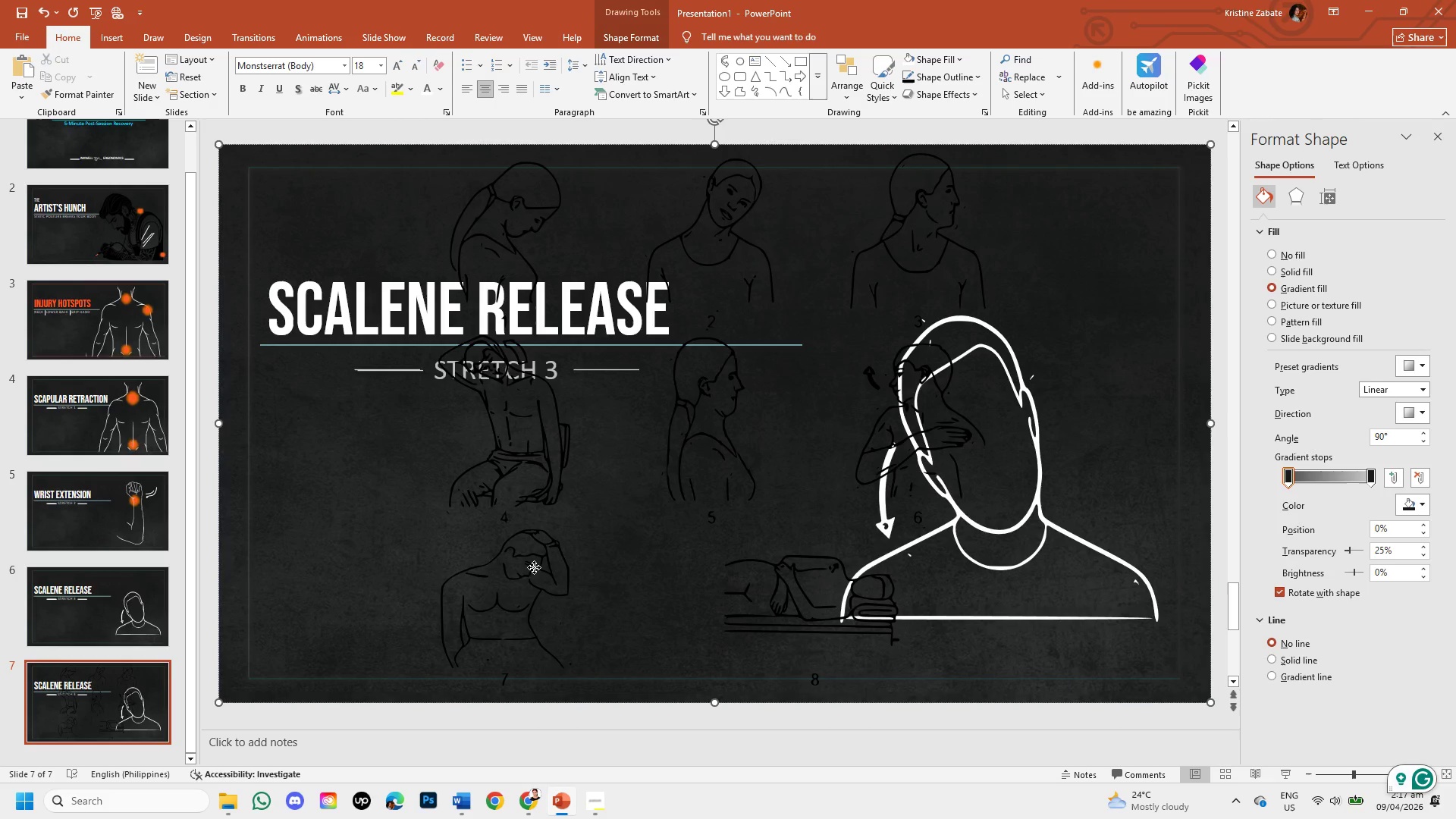 
double_click([534, 567])
 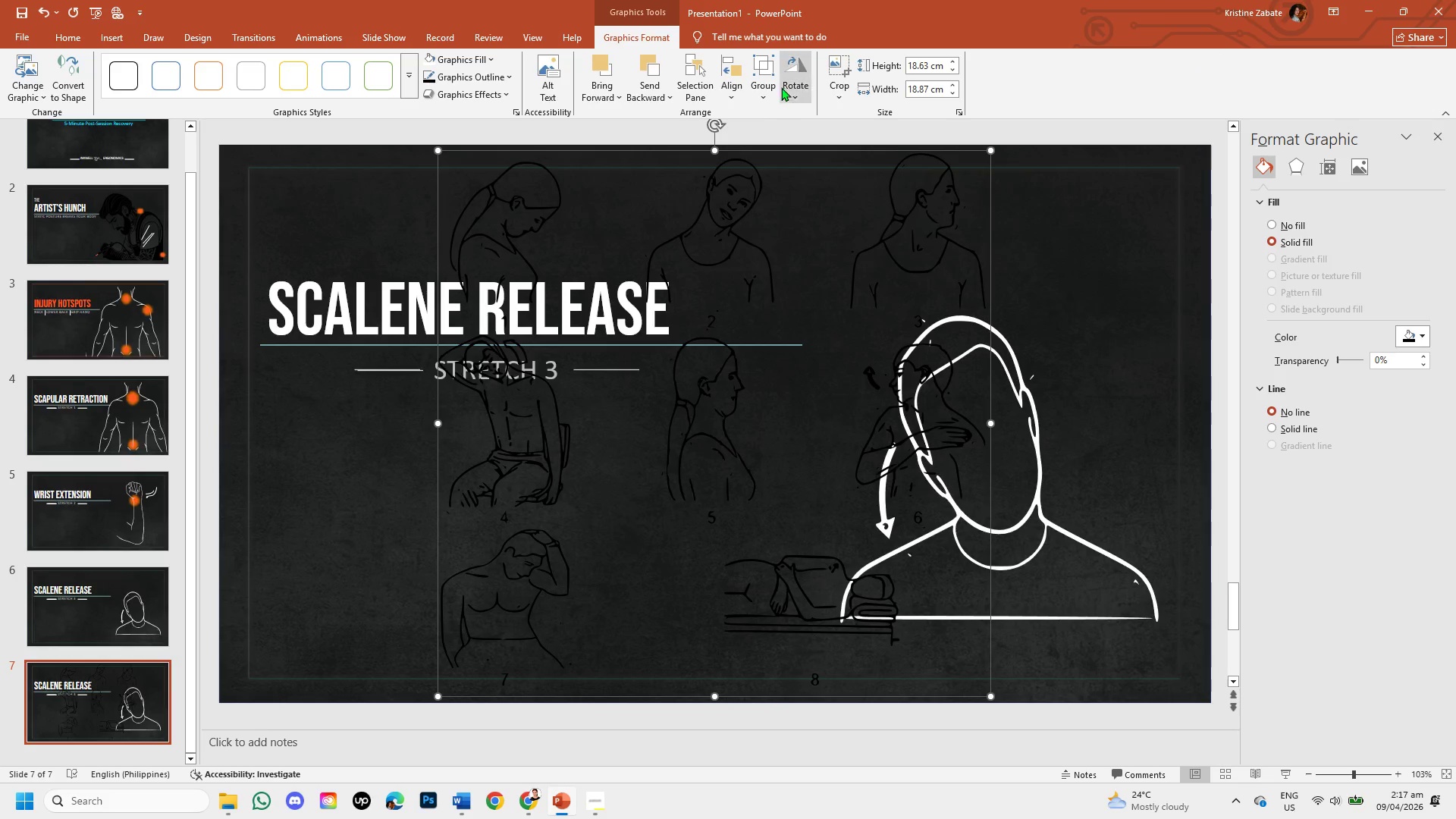 
left_click_drag(start_coordinate=[837, 83], to_coordinate=[839, 88])
 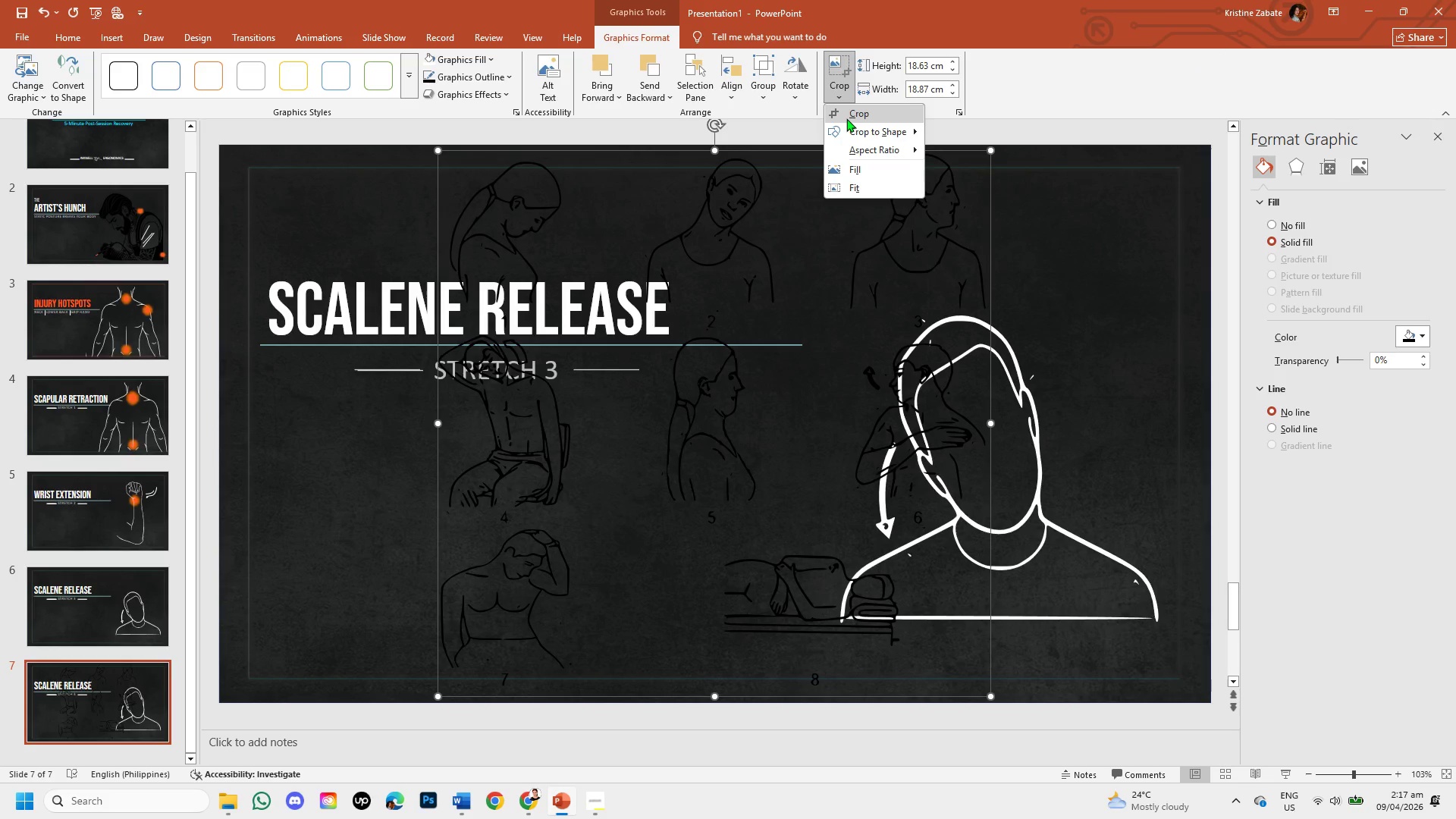 
left_click([846, 118])
 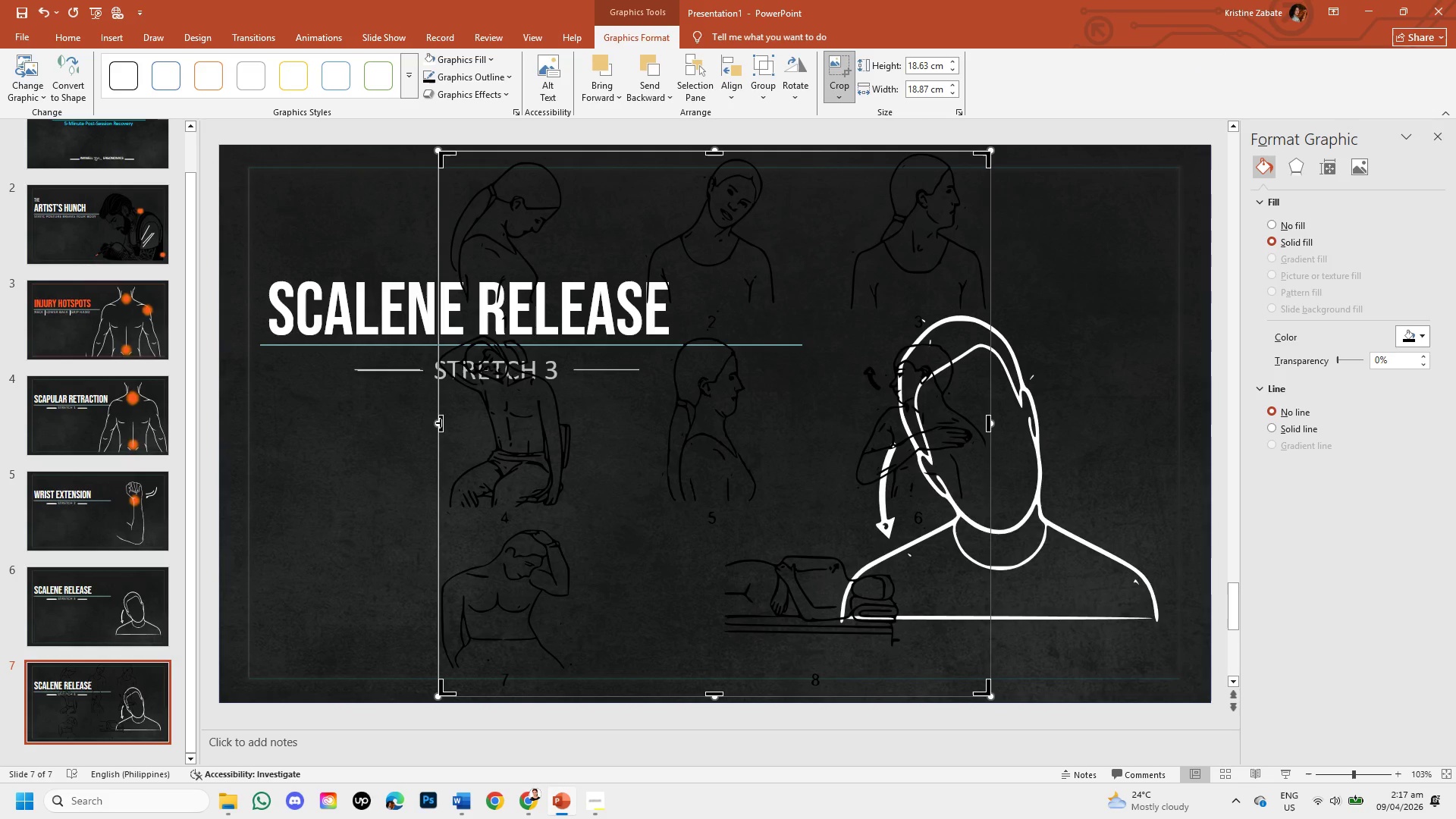 
left_click_drag(start_coordinate=[444, 422], to_coordinate=[592, 441])
 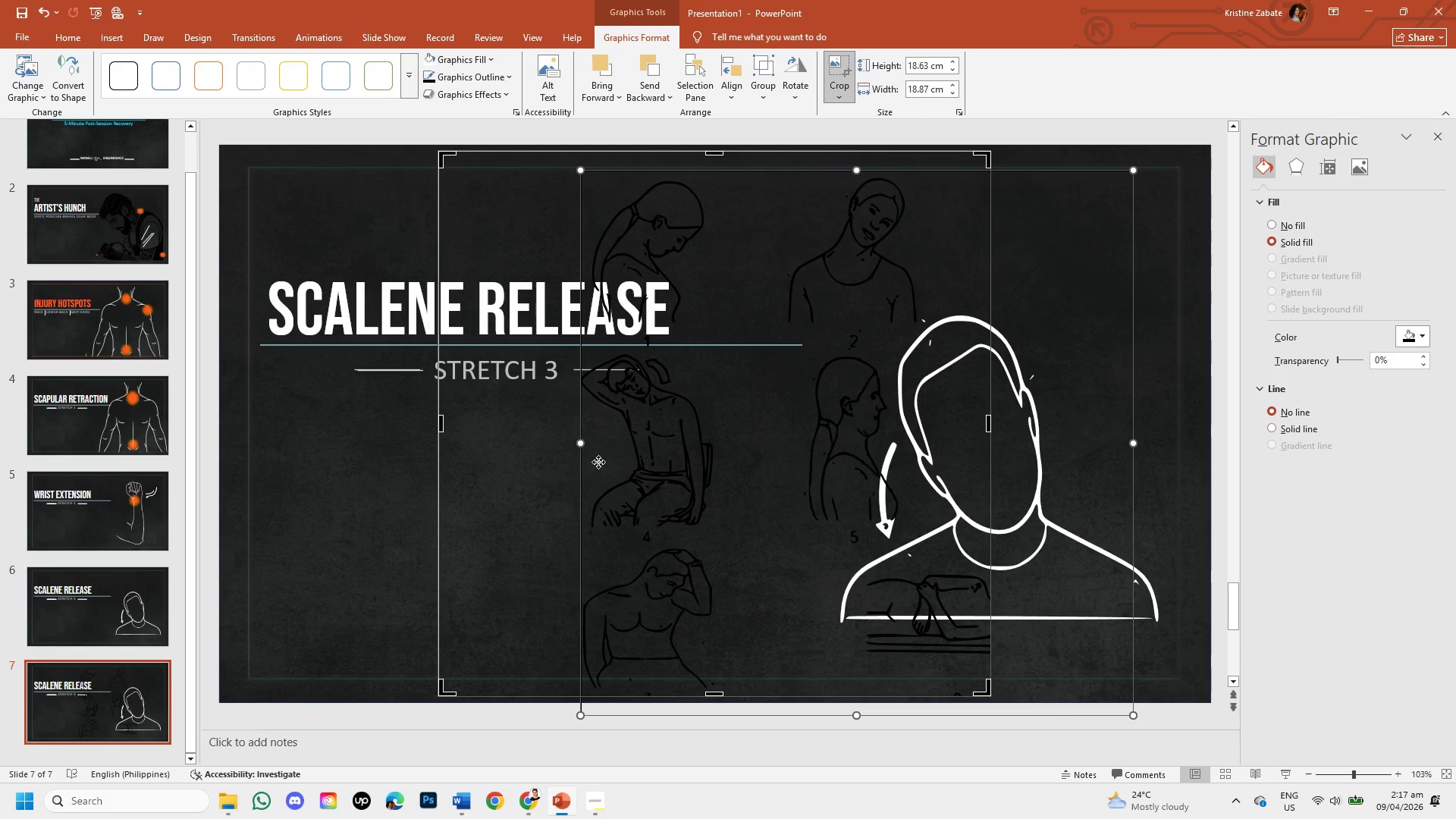 
key(Control+Z)
 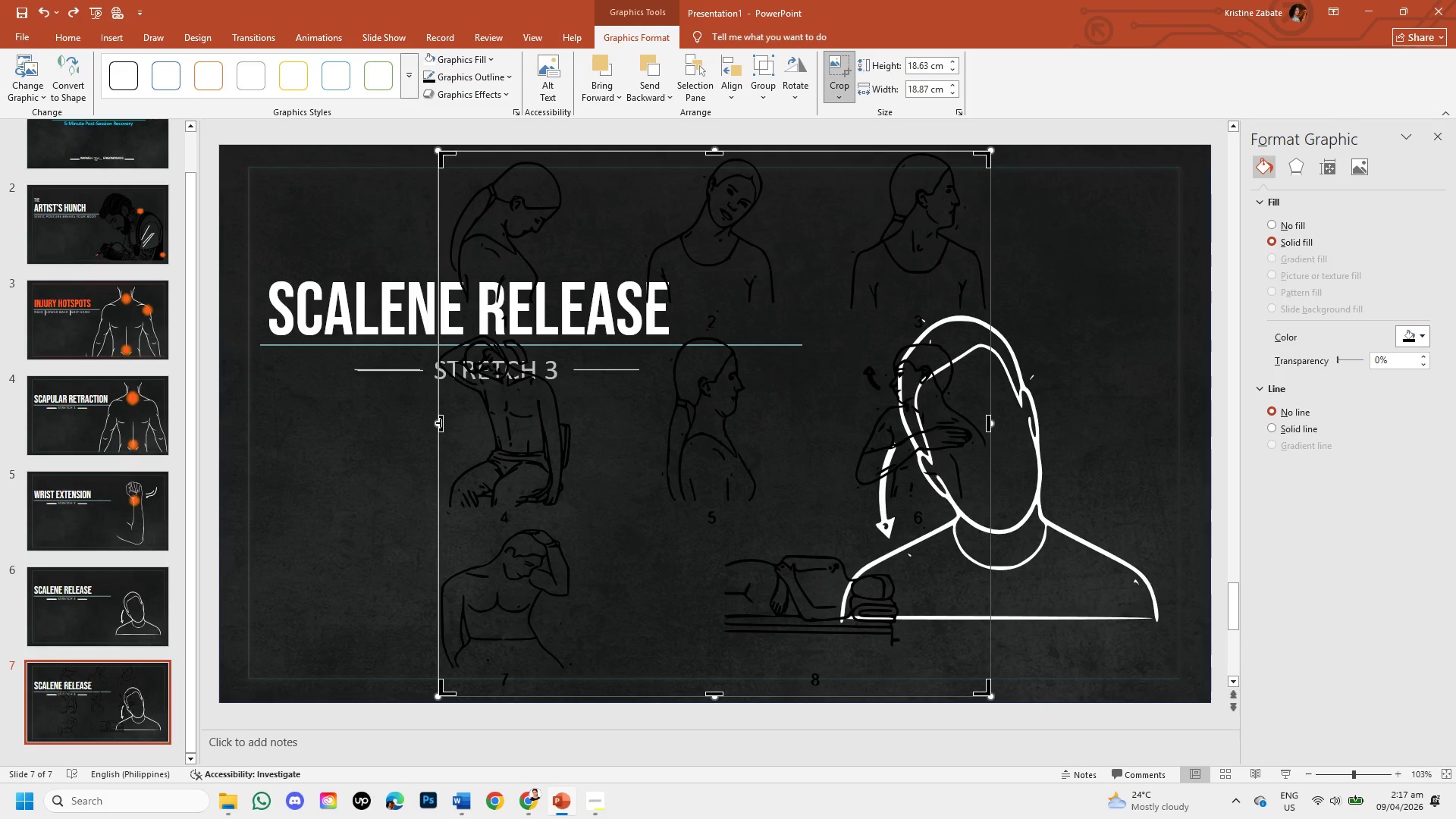 
left_click_drag(start_coordinate=[441, 422], to_coordinate=[628, 446])
 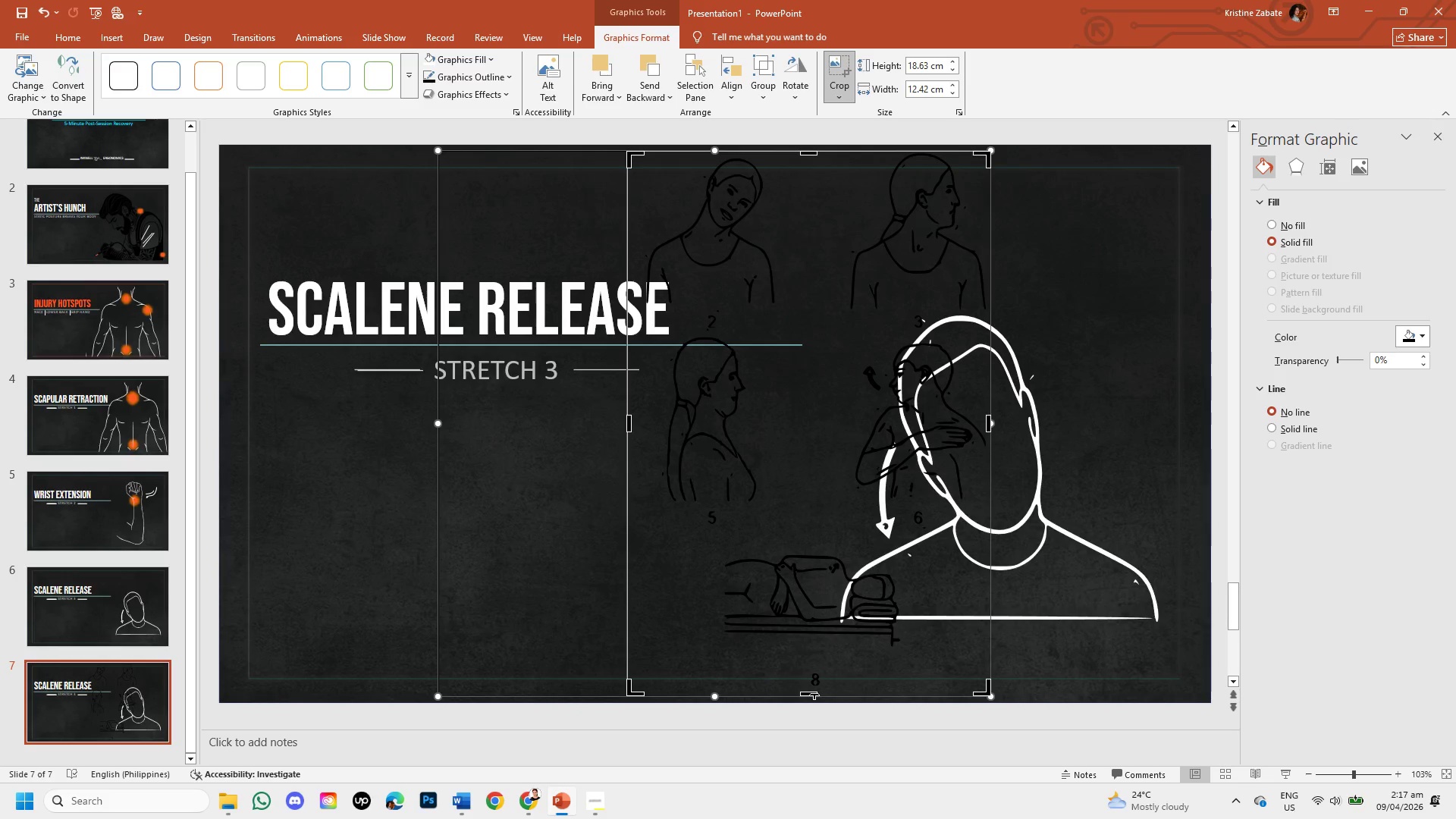 
left_click_drag(start_coordinate=[814, 694], to_coordinate=[794, 312])
 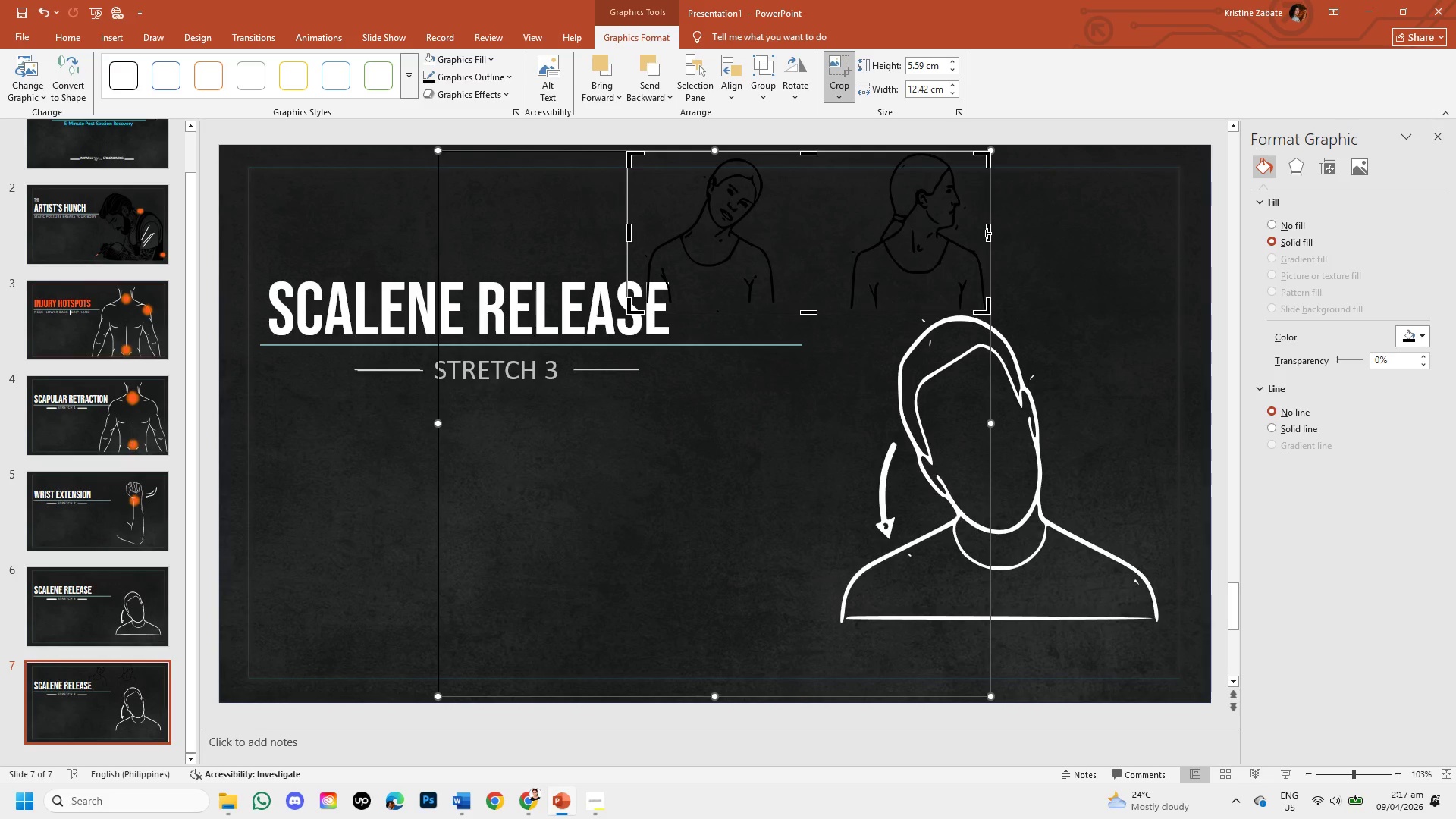 
wait(8.19)
 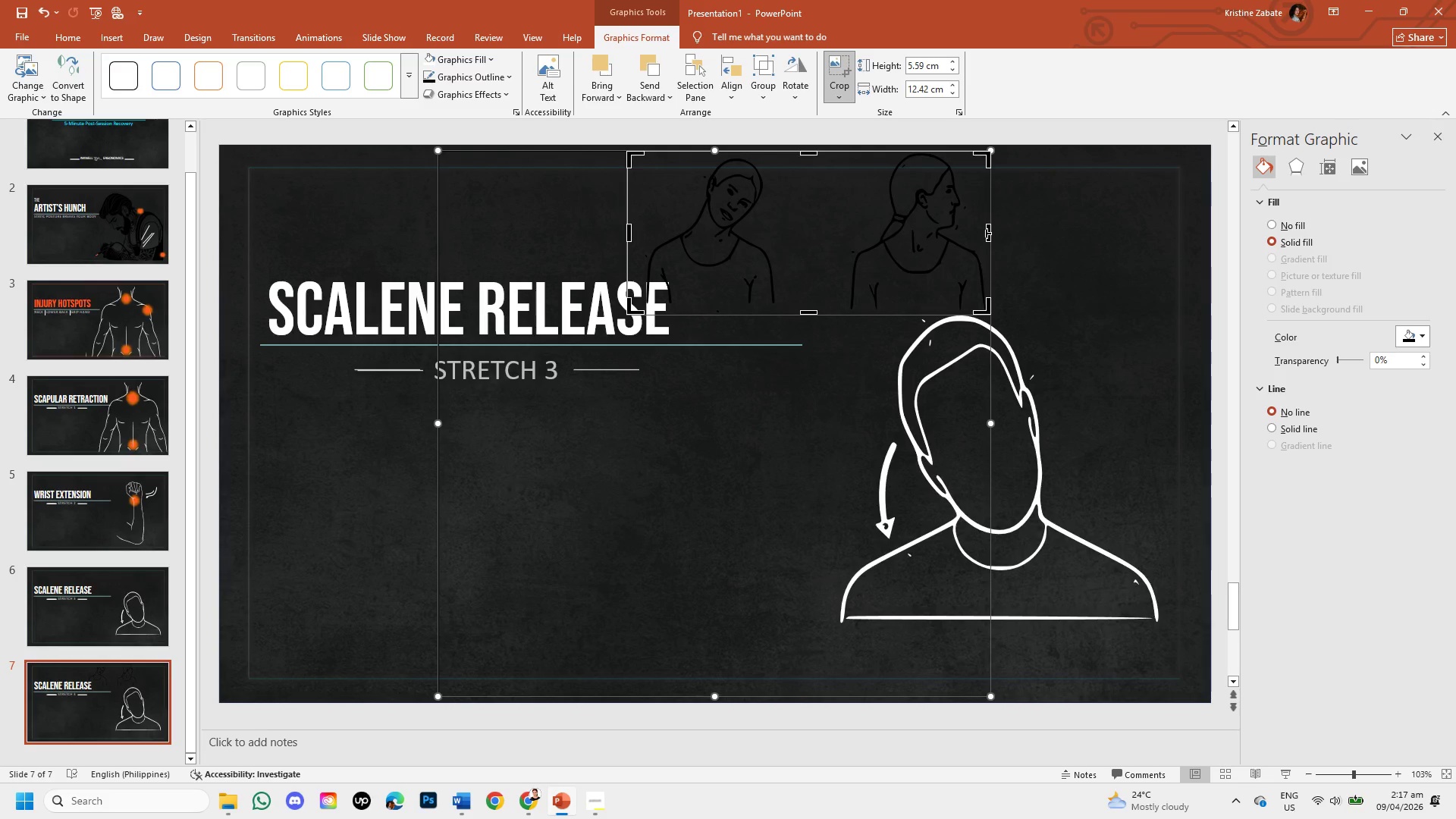 
left_click_drag(start_coordinate=[803, 309], to_coordinate=[802, 536])
 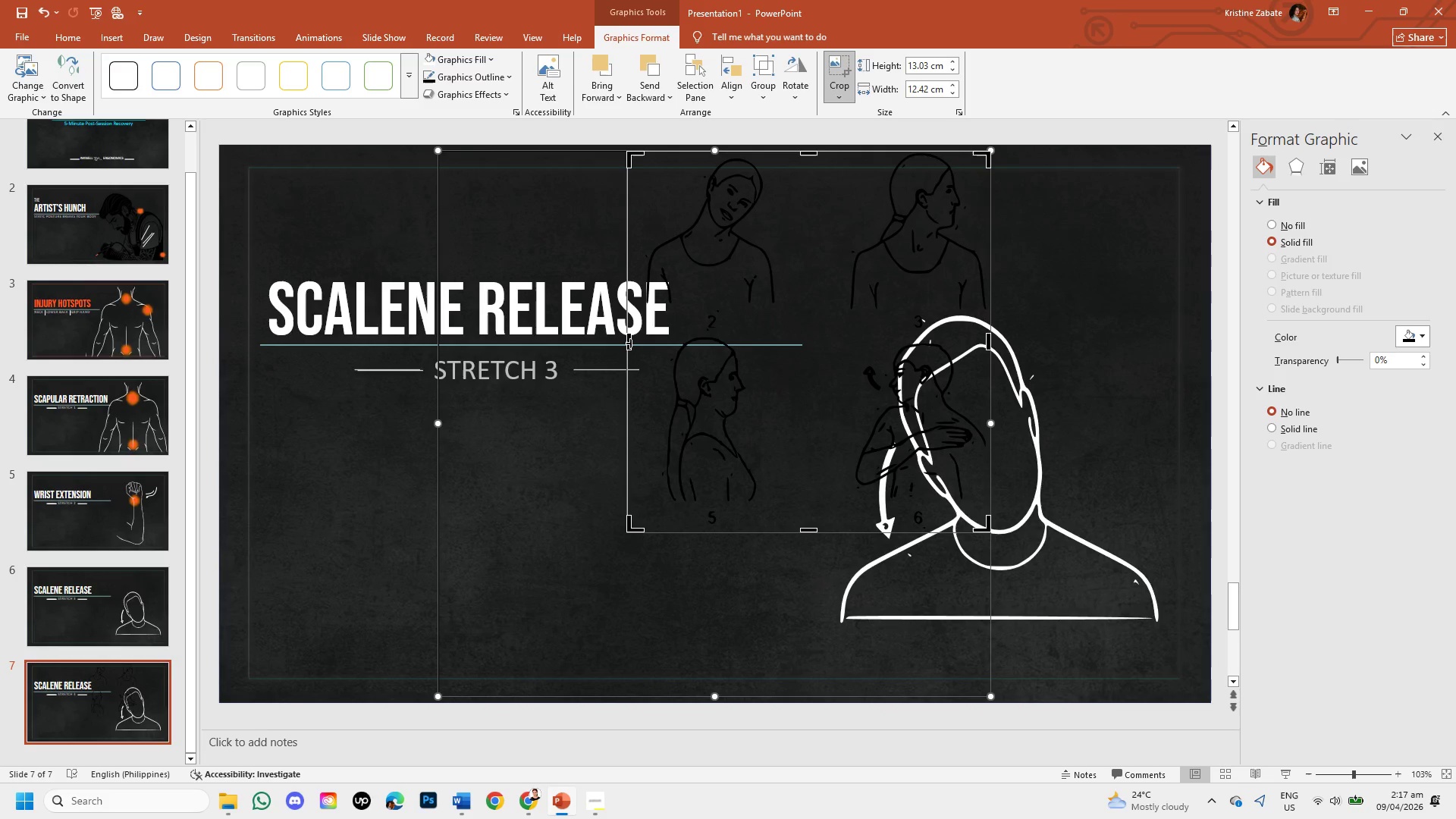 
left_click_drag(start_coordinate=[631, 343], to_coordinate=[641, 365])
 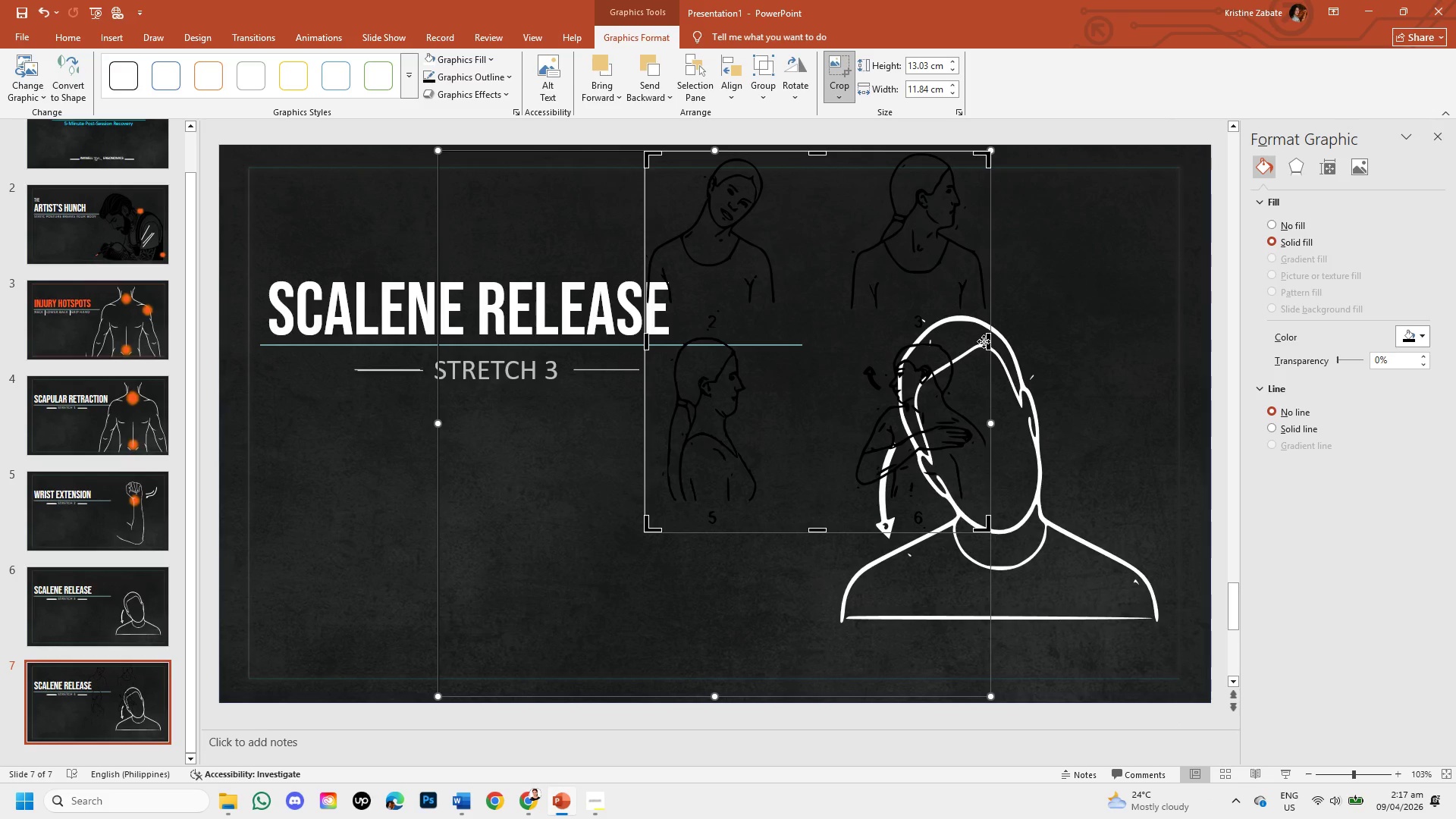 
left_click_drag(start_coordinate=[987, 342], to_coordinate=[807, 344])
 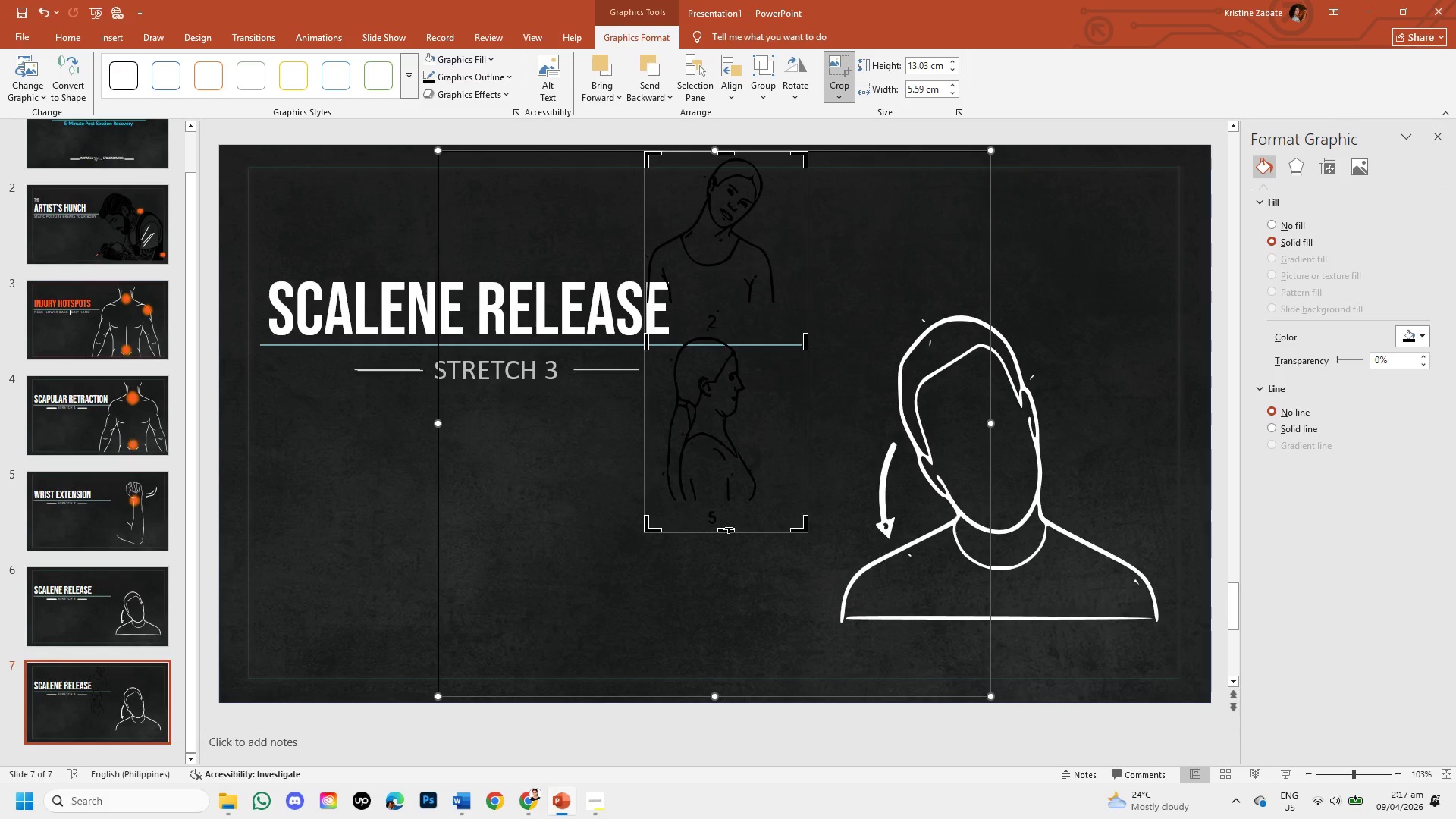 
left_click_drag(start_coordinate=[729, 529], to_coordinate=[752, 310])
 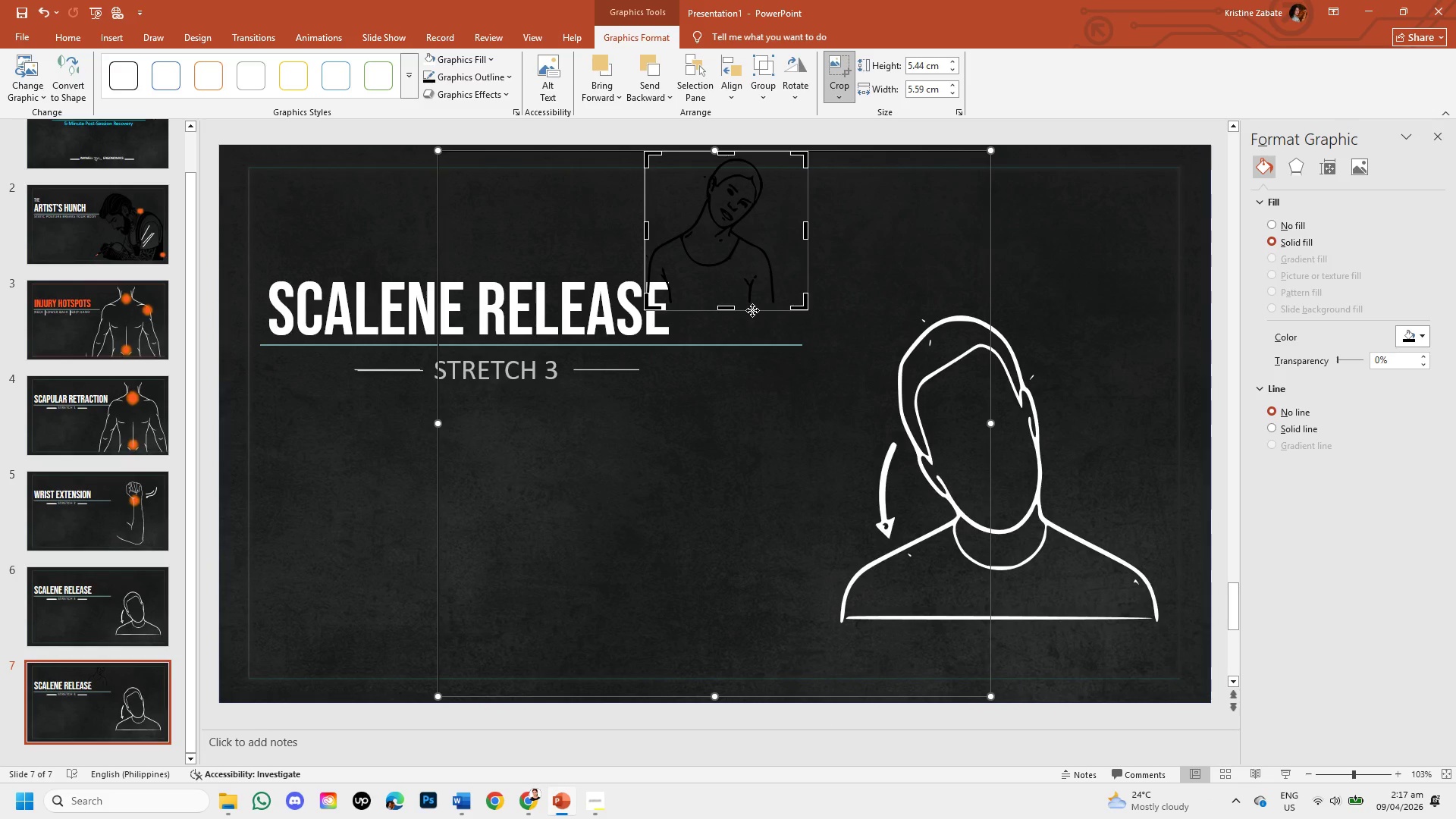 
key(Enter)
 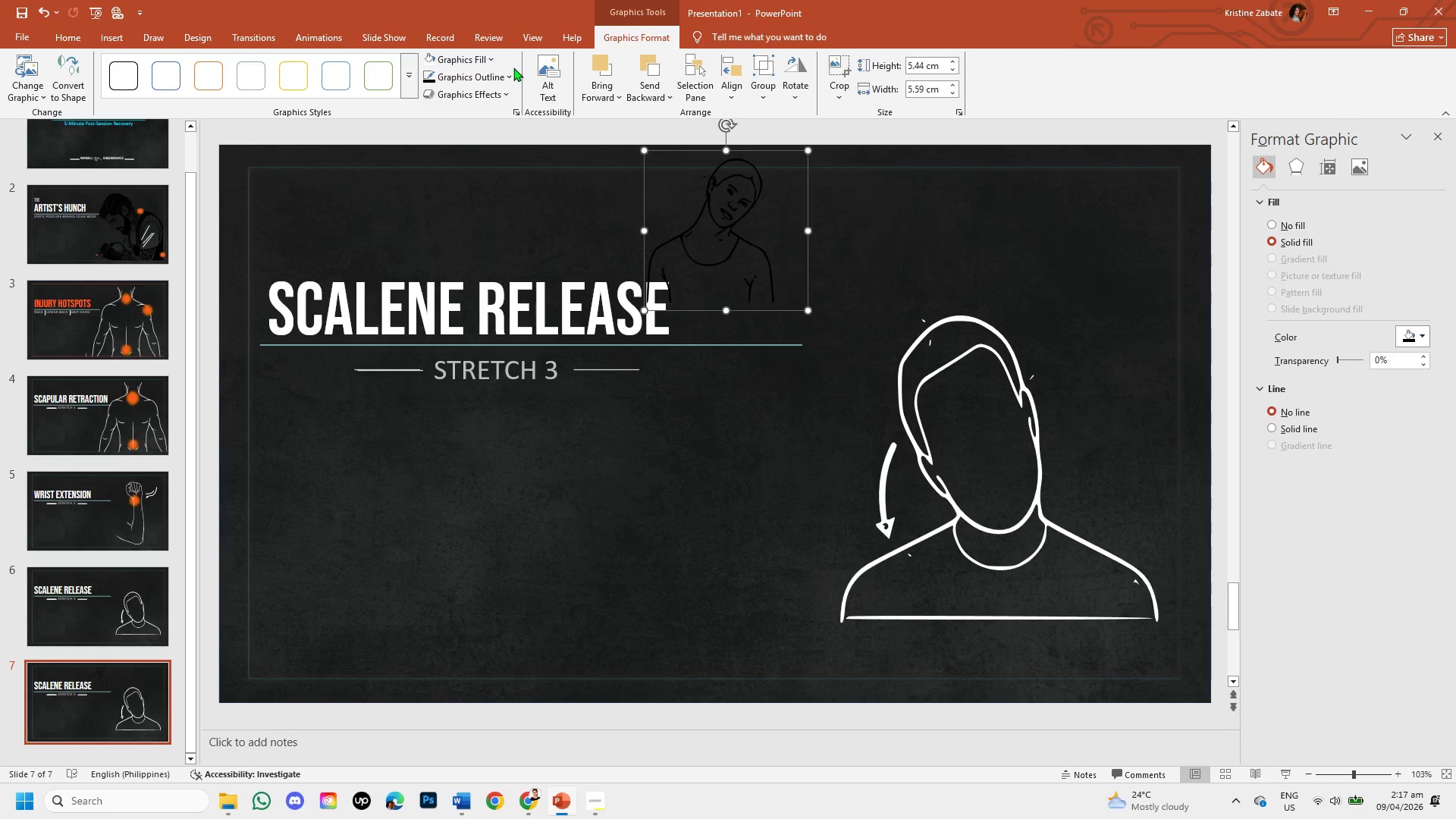 
left_click([488, 56])
 